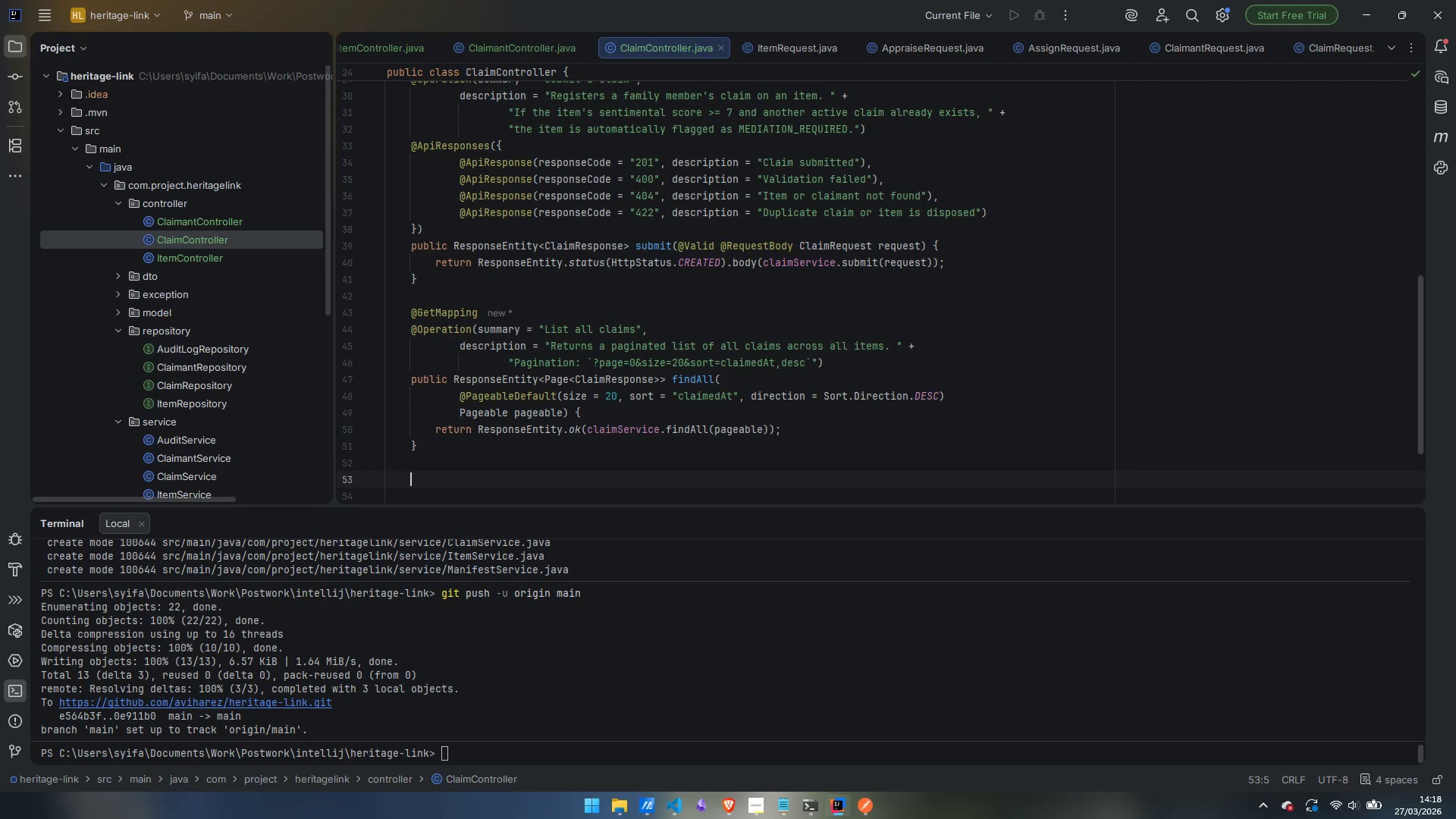 
type(@Get)
 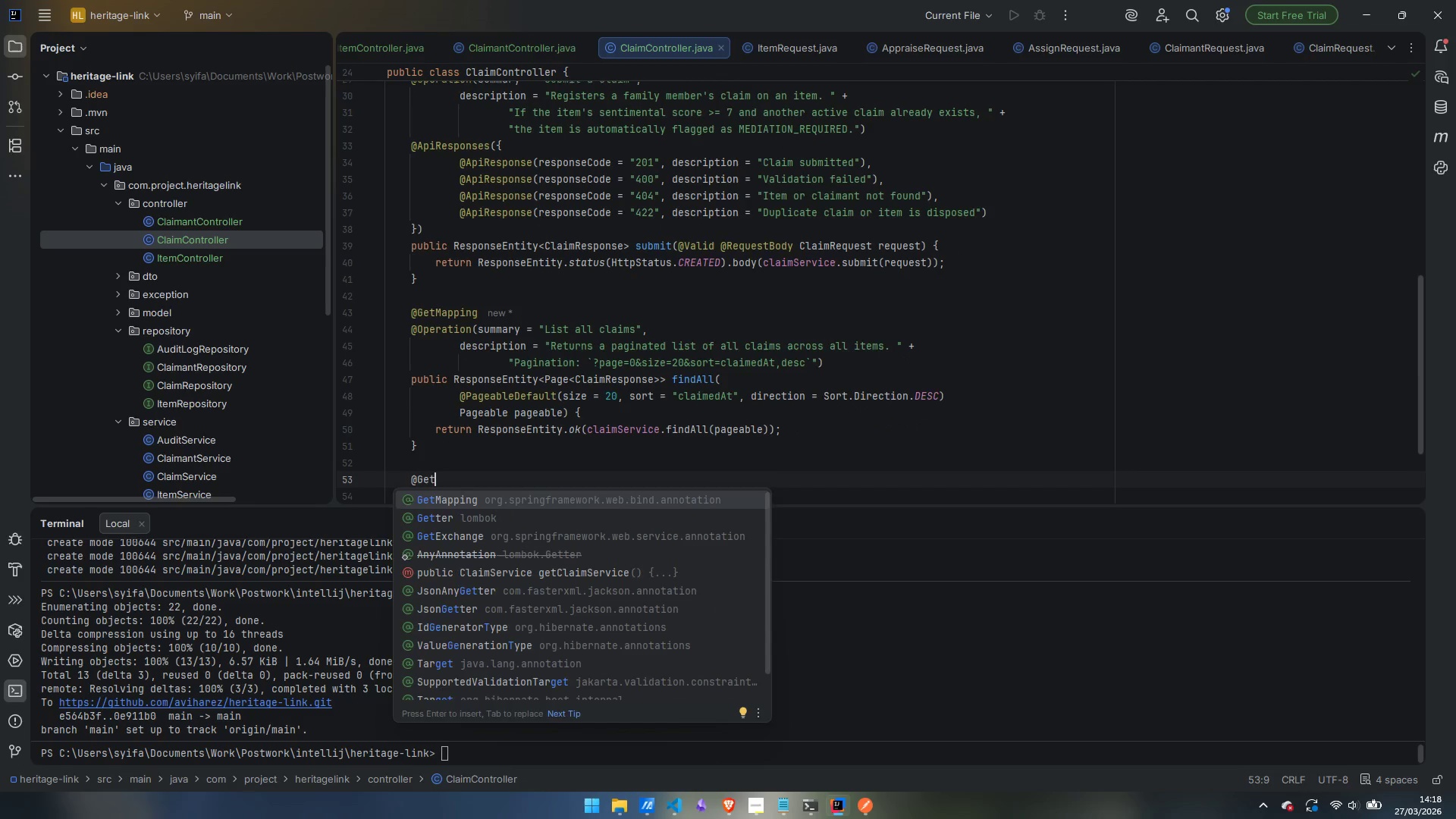 
key(Enter)
 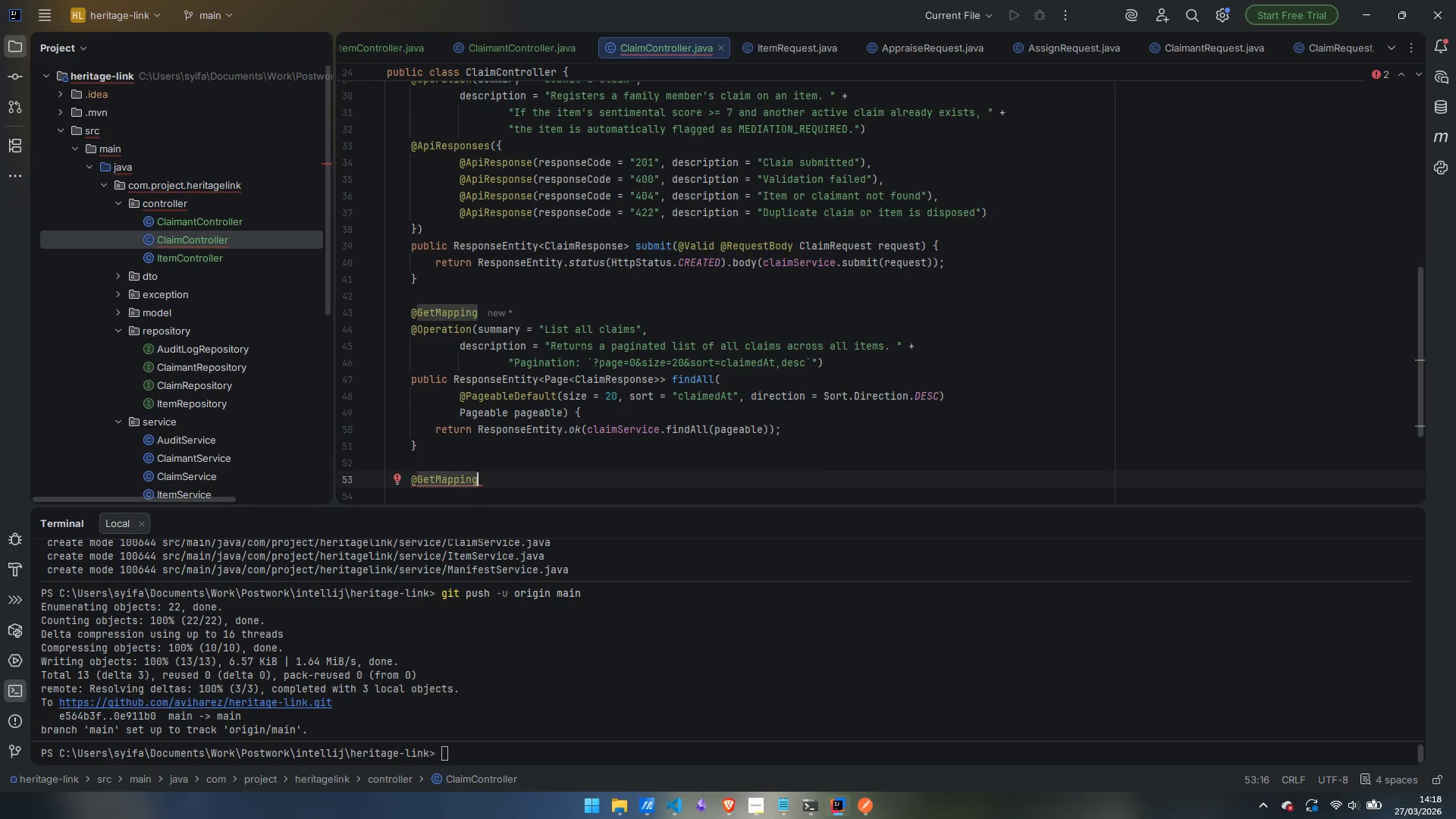 
type(("/api/)
 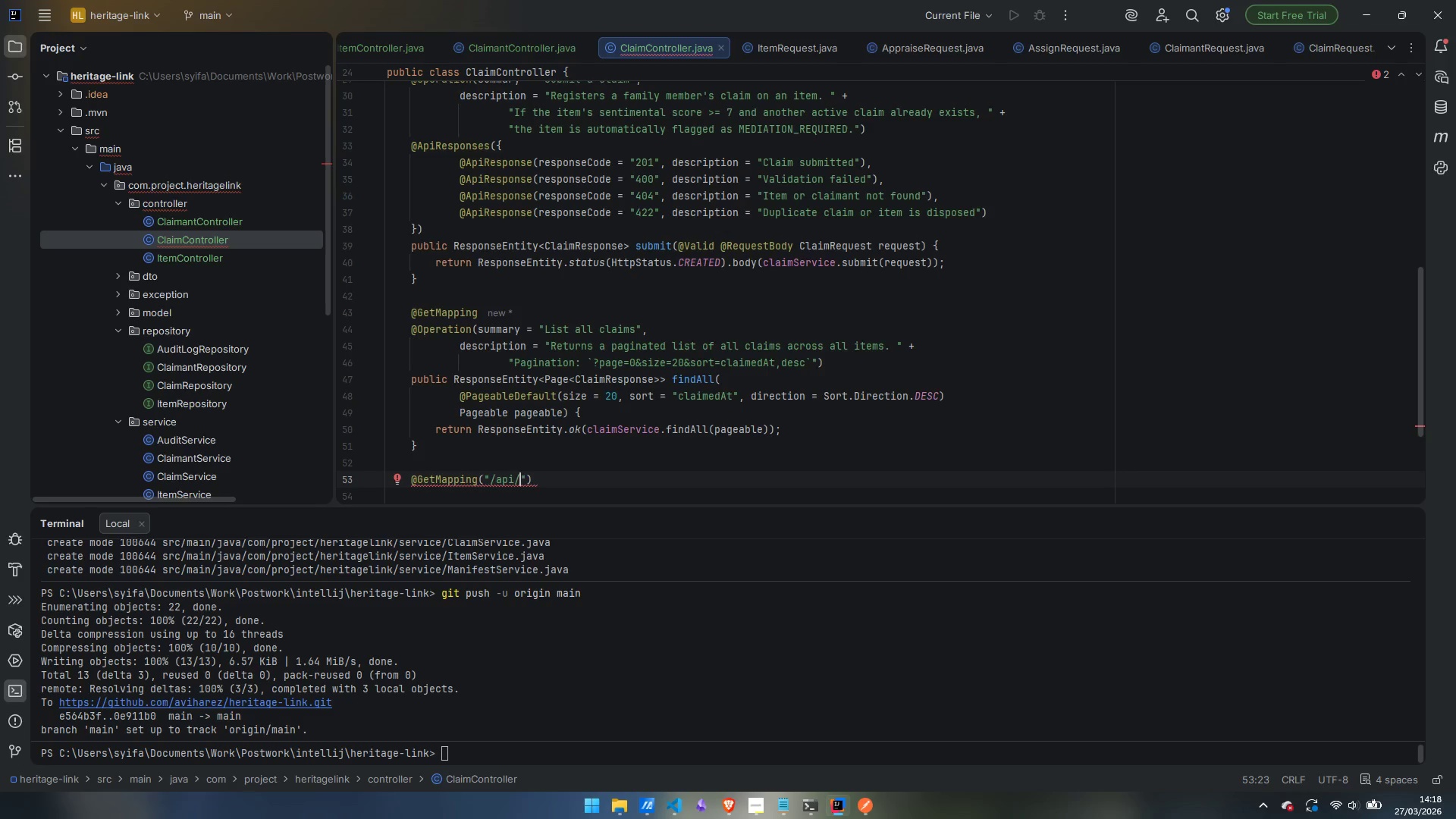 
key(Control+Backspace)
 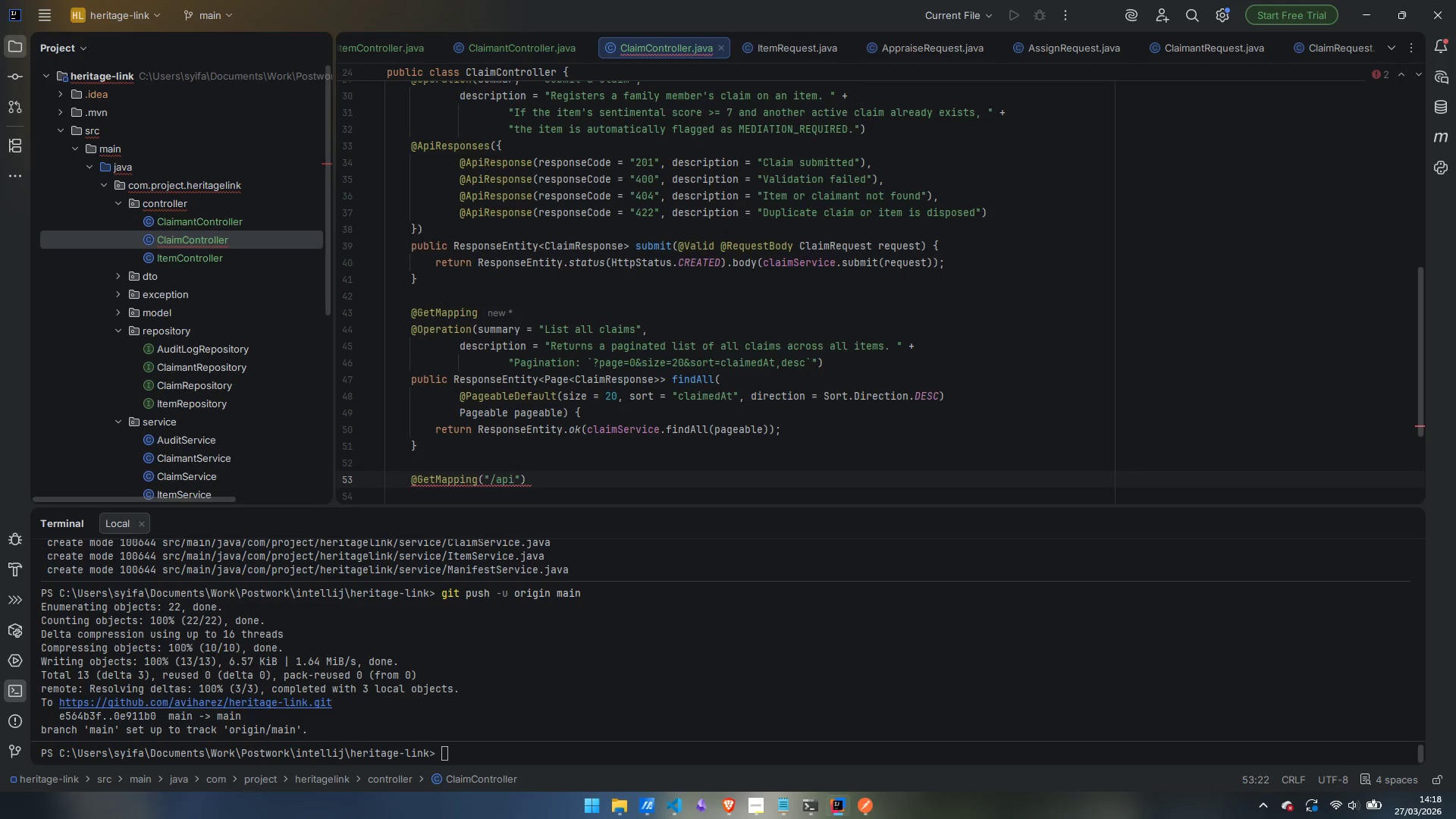 
key(Backspace)
 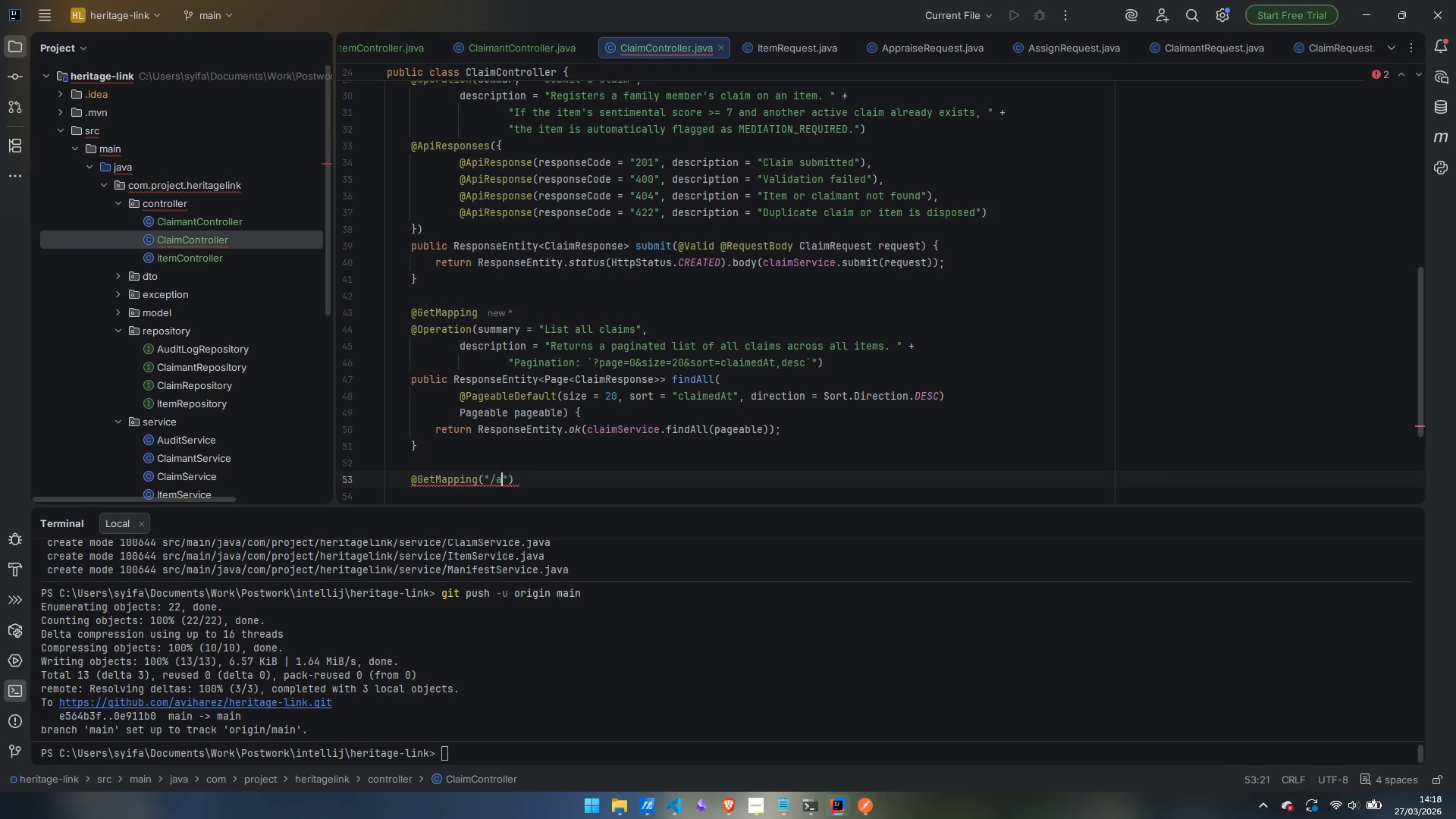 
key(Backspace)
 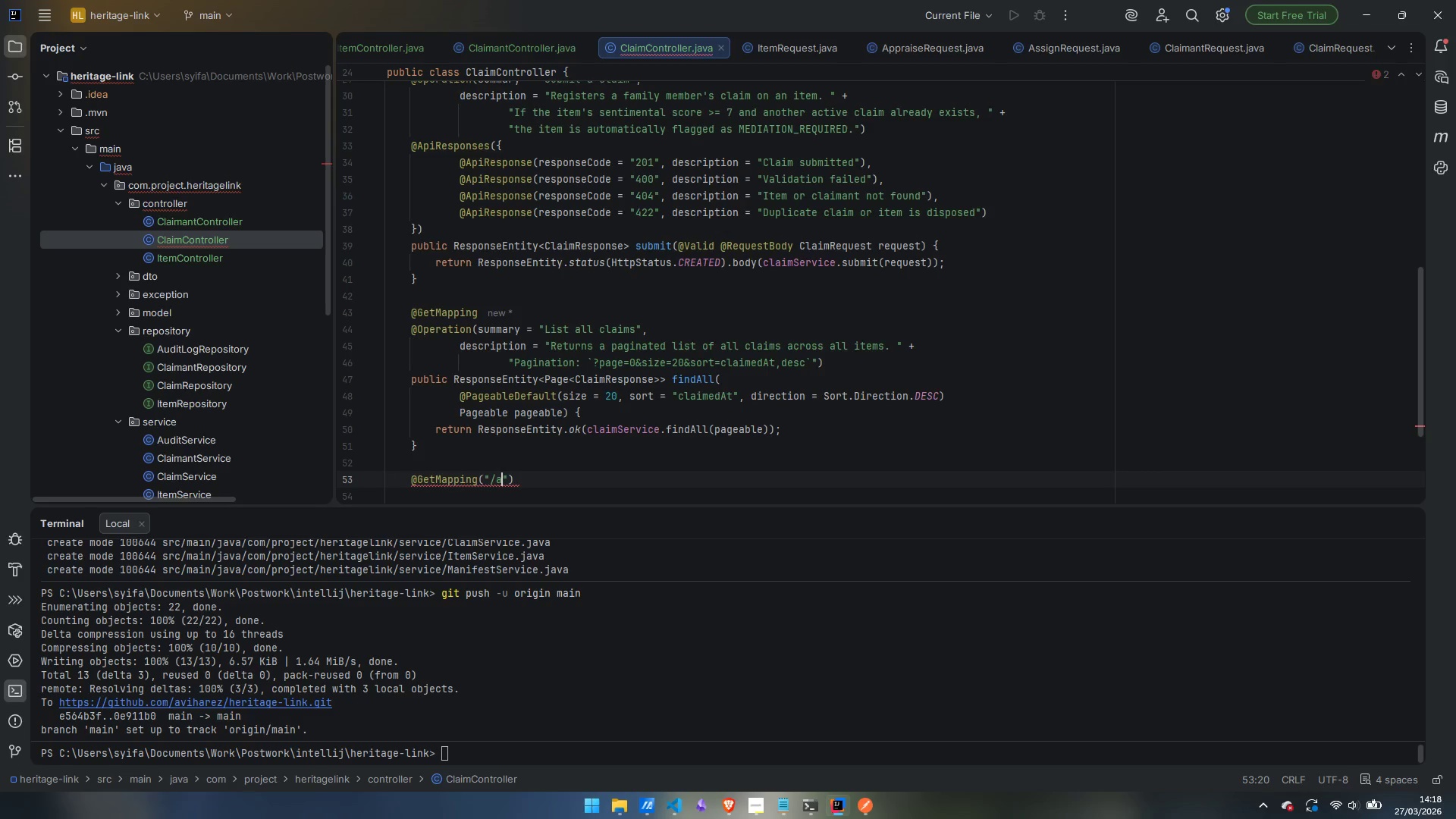 
key(Backspace)
 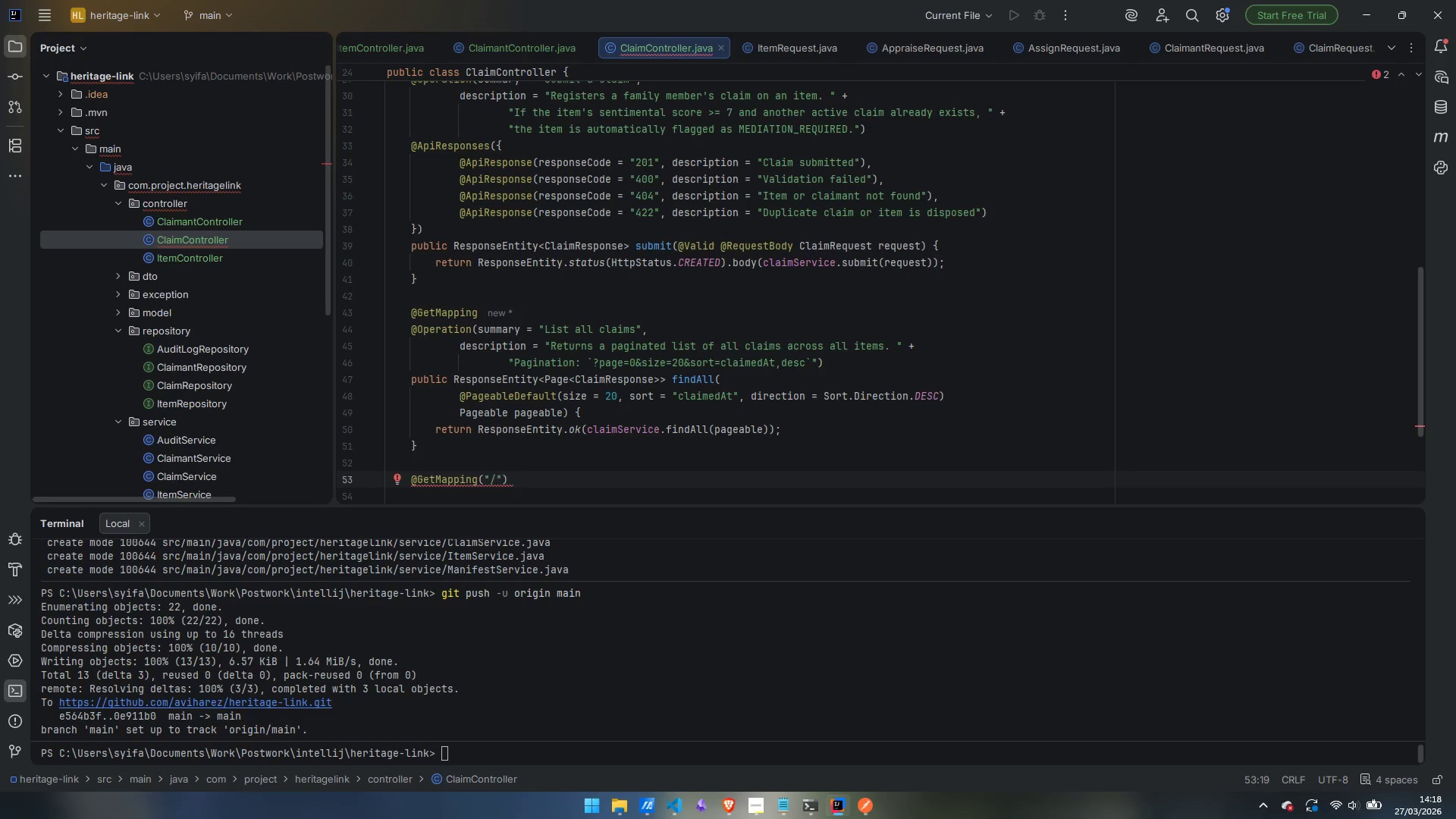 
type(item/{})
 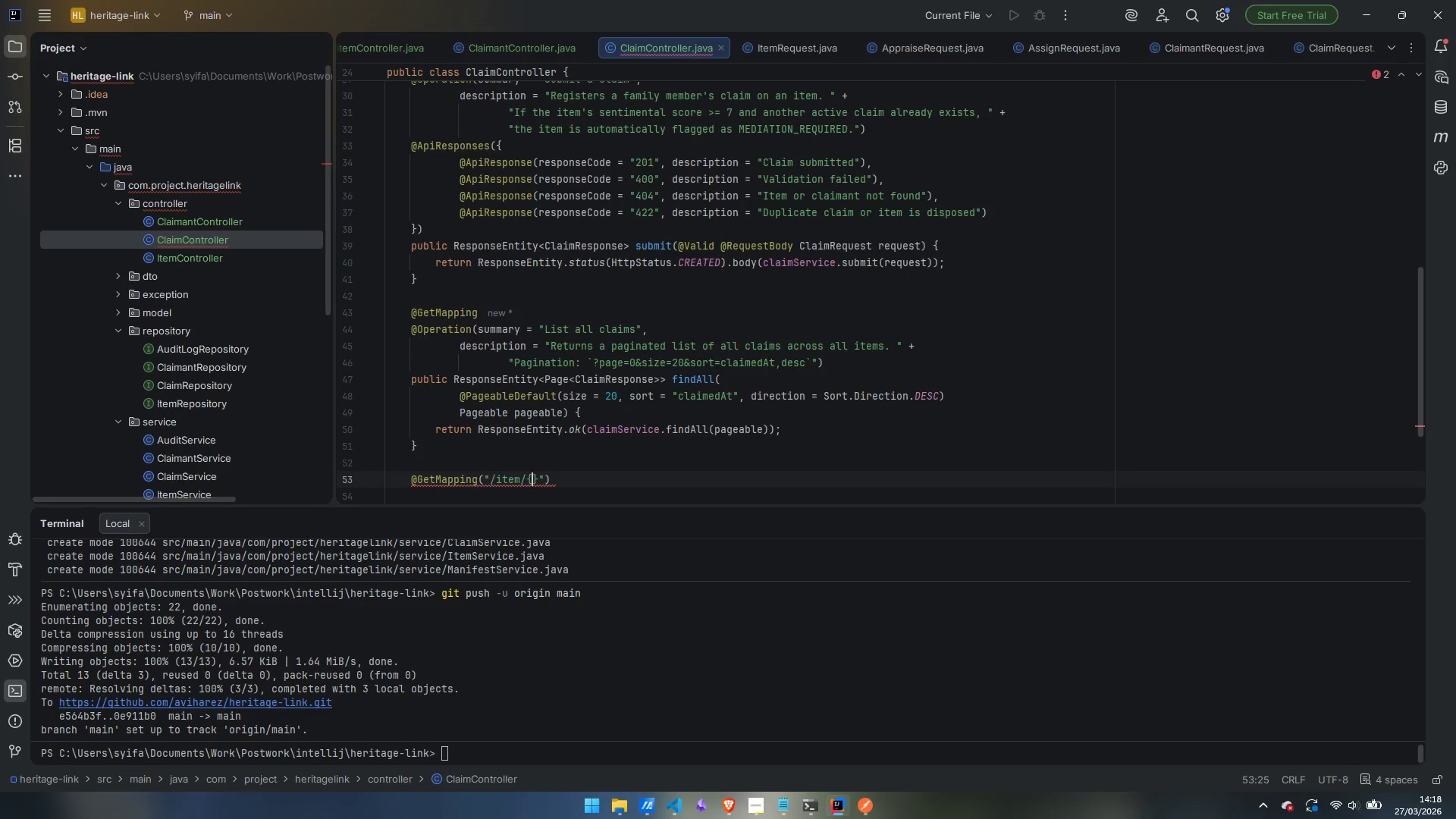 
 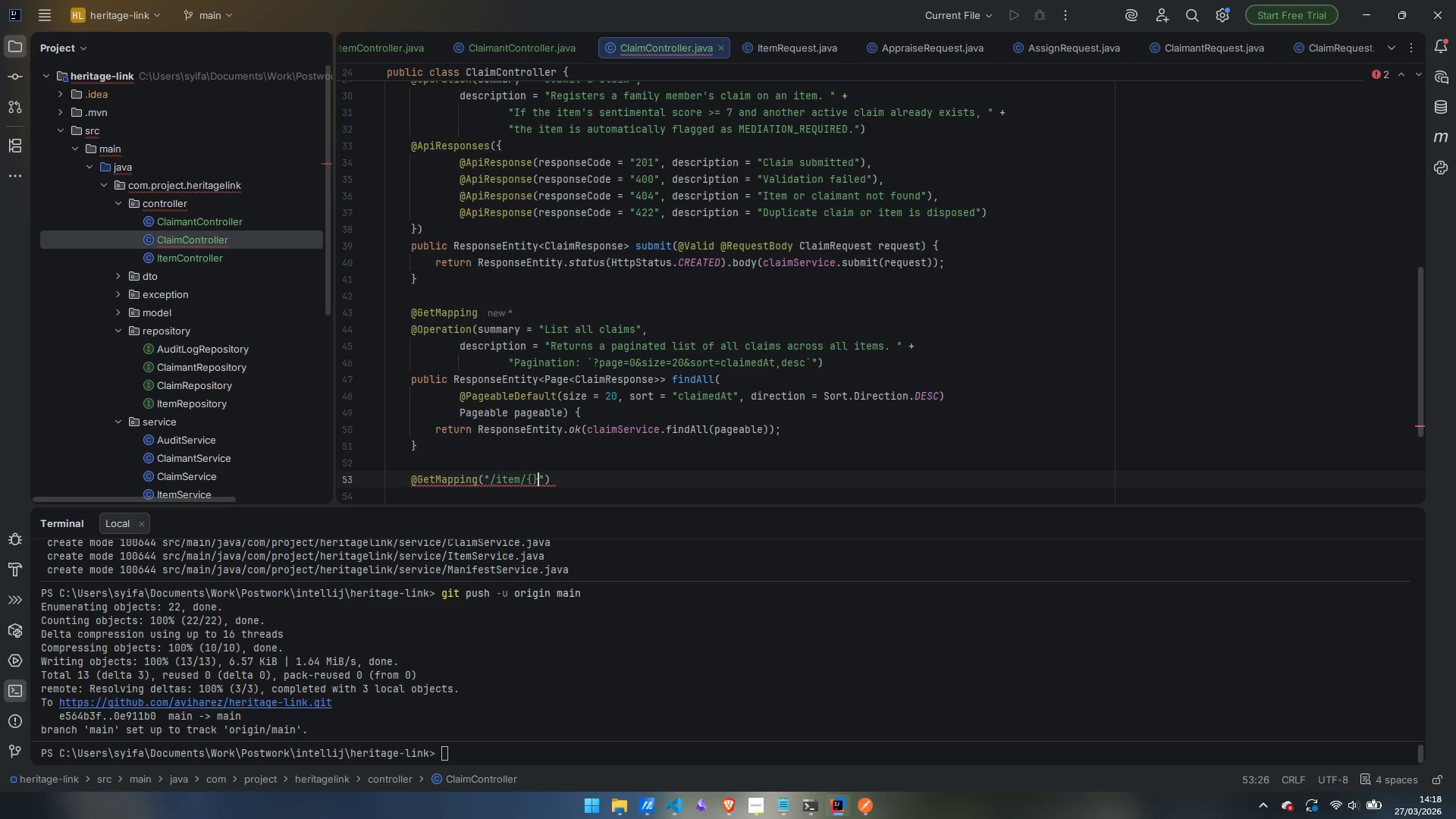 
key(ArrowLeft)
 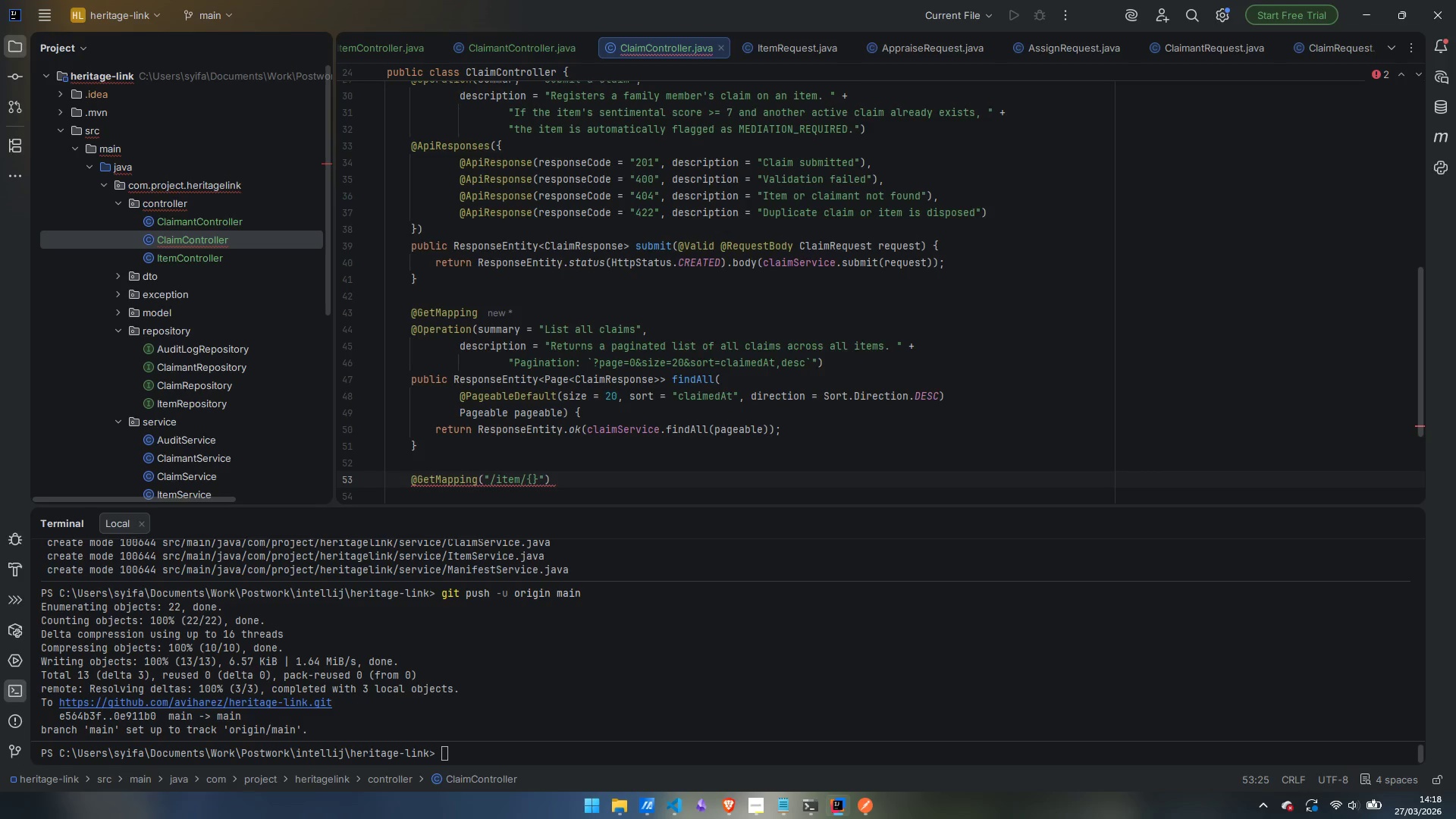 
type(itemId)
 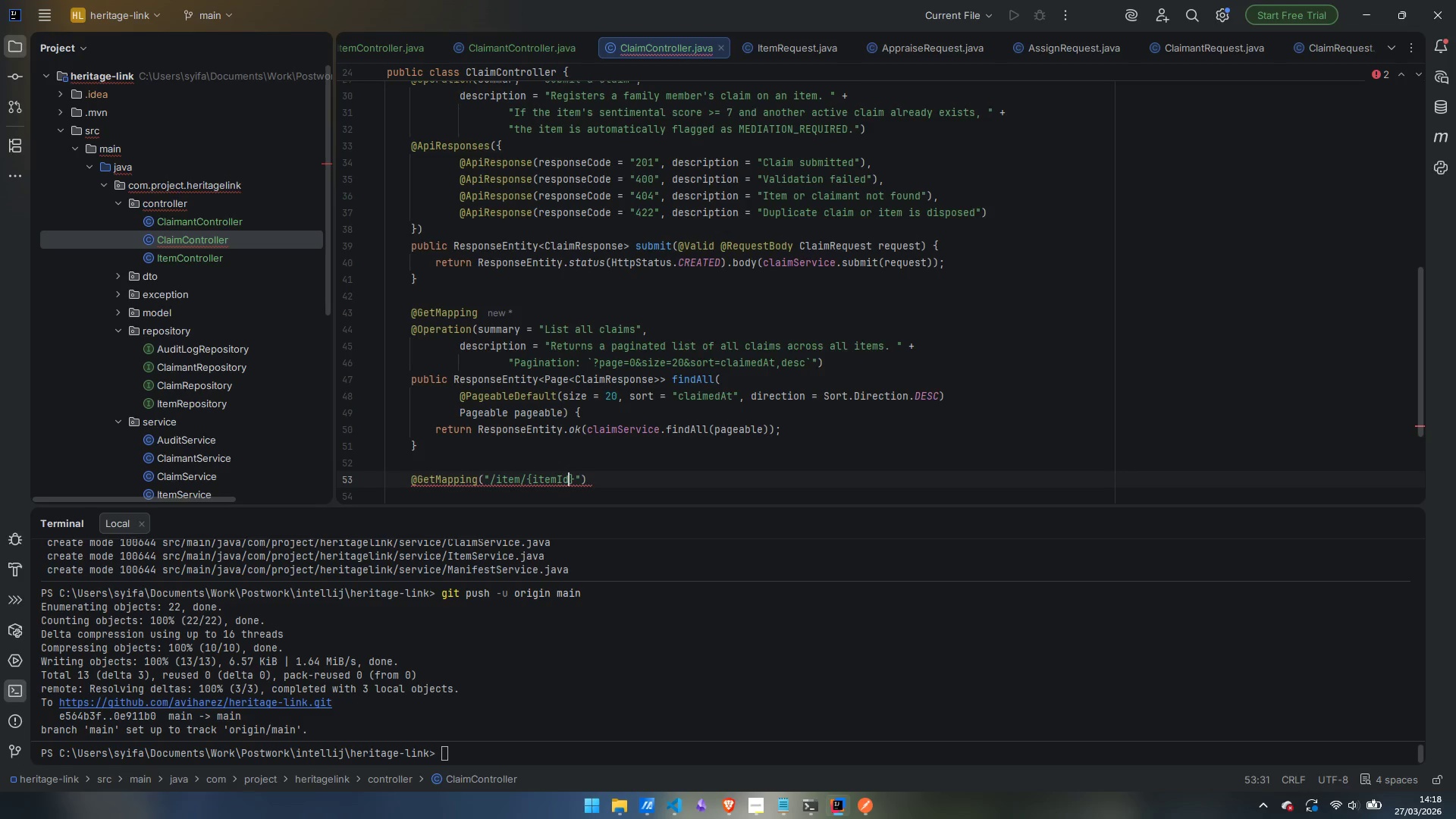 
key(ArrowRight)
 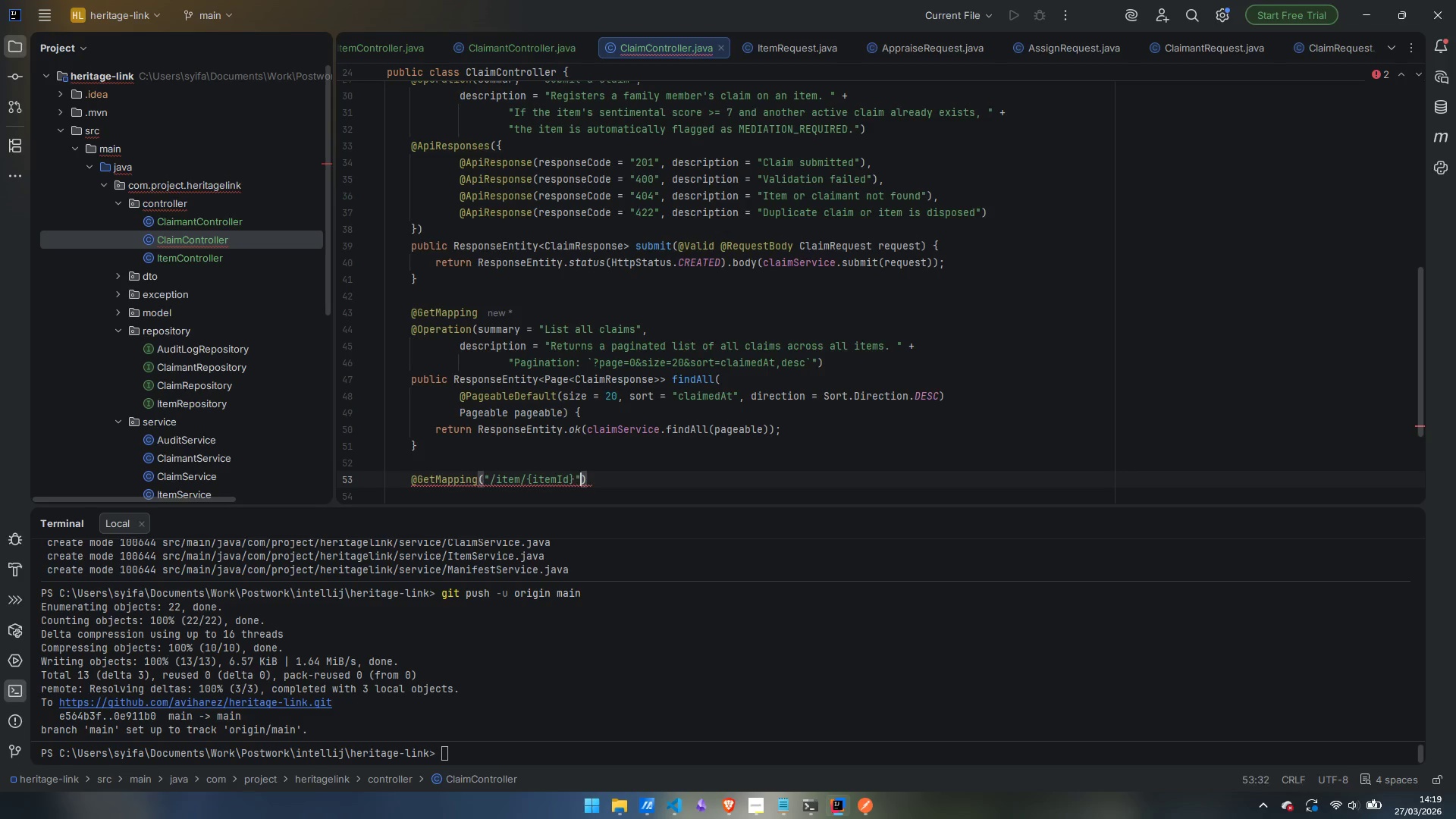 
key(ArrowRight)
 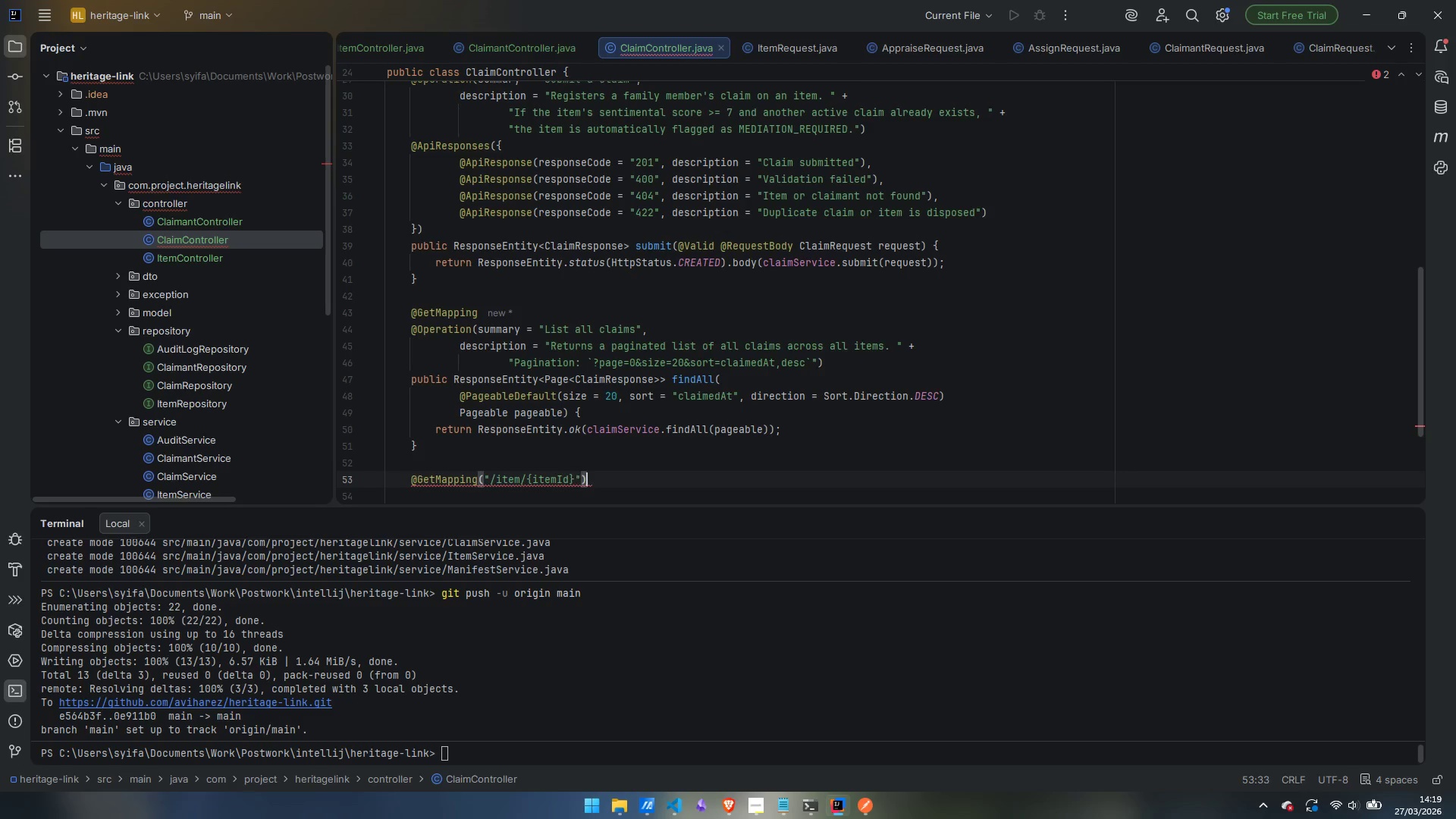 
key(ArrowRight)
 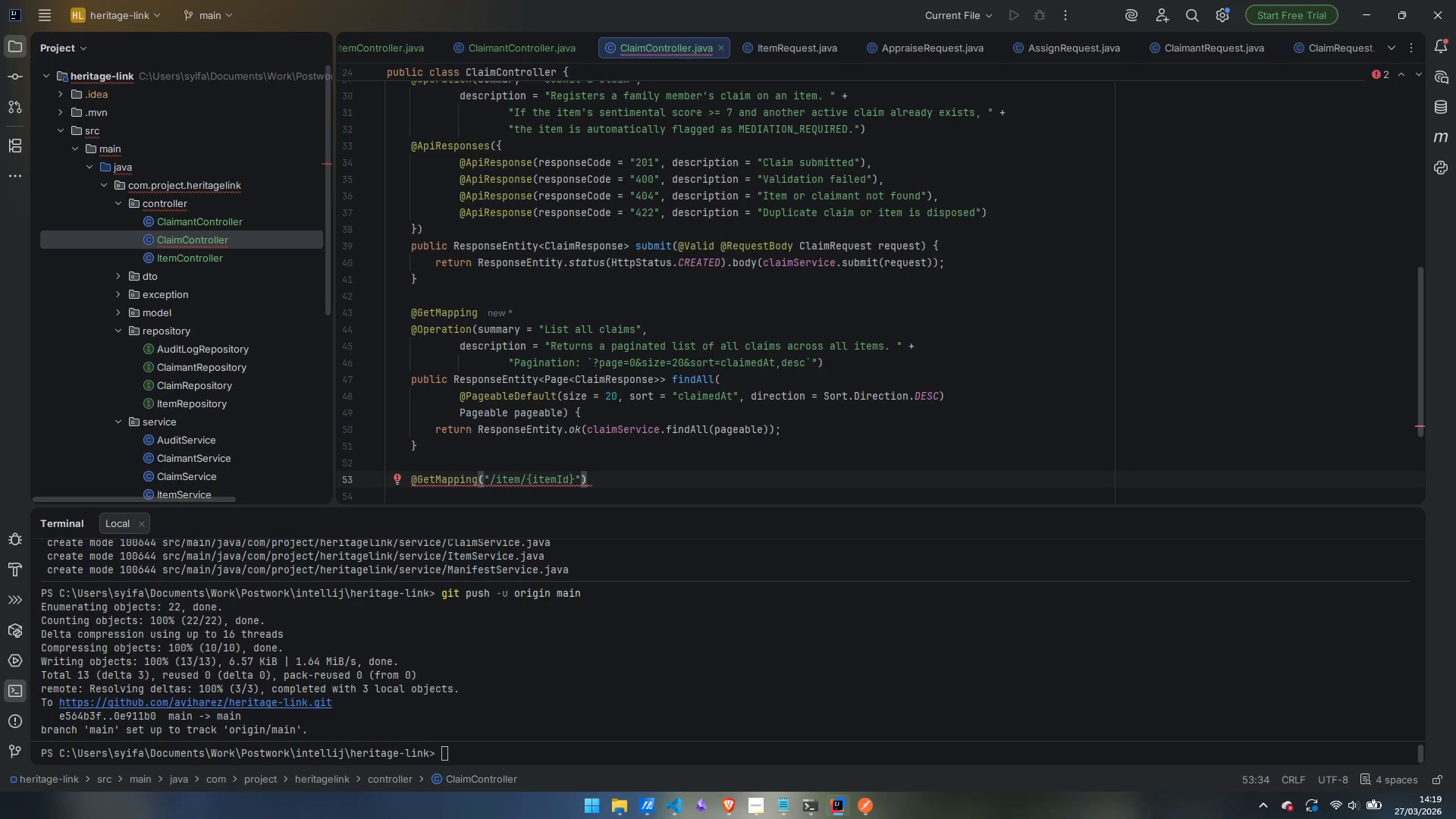 
key(Enter)
 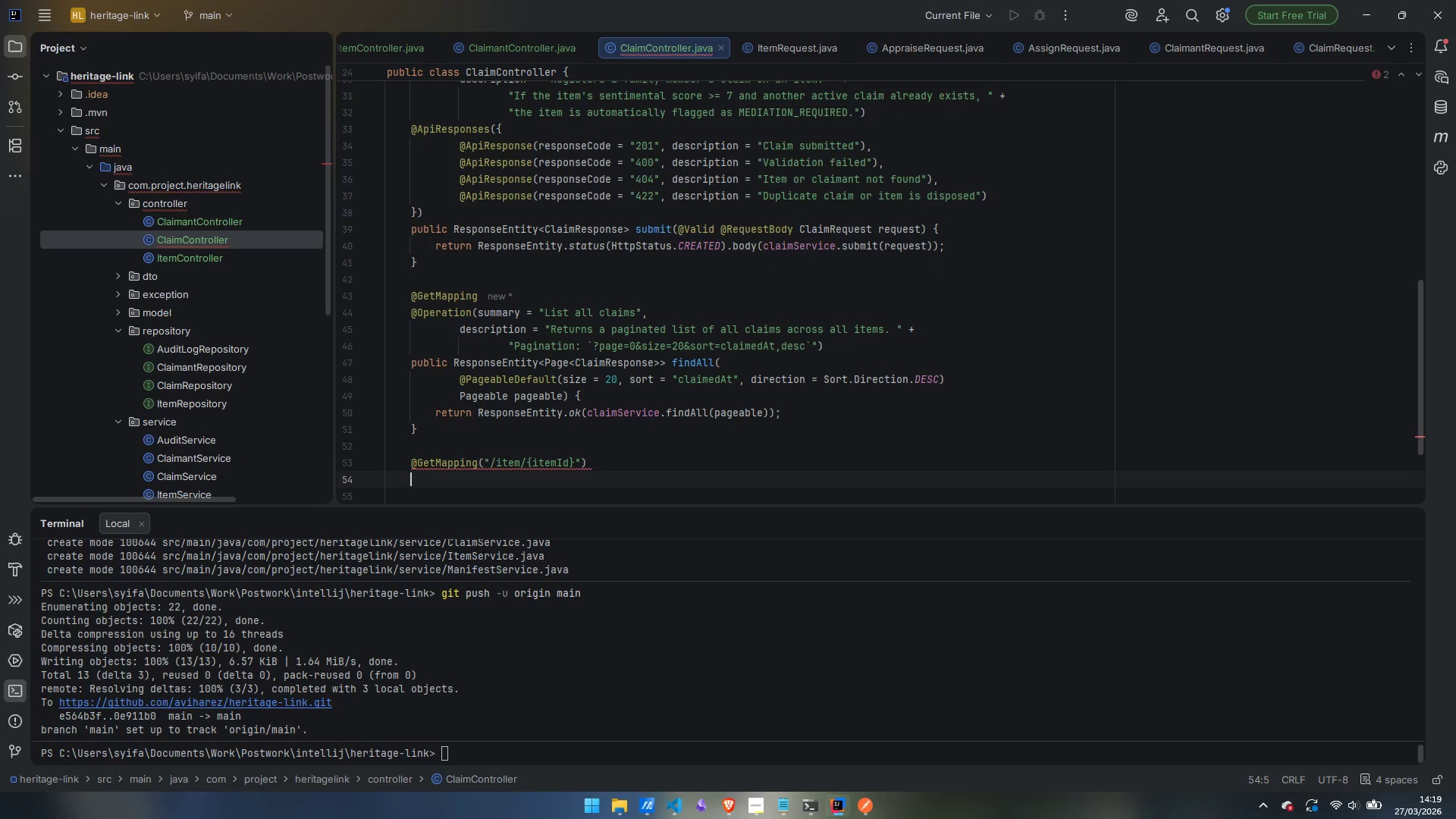 
type(@Operation)
 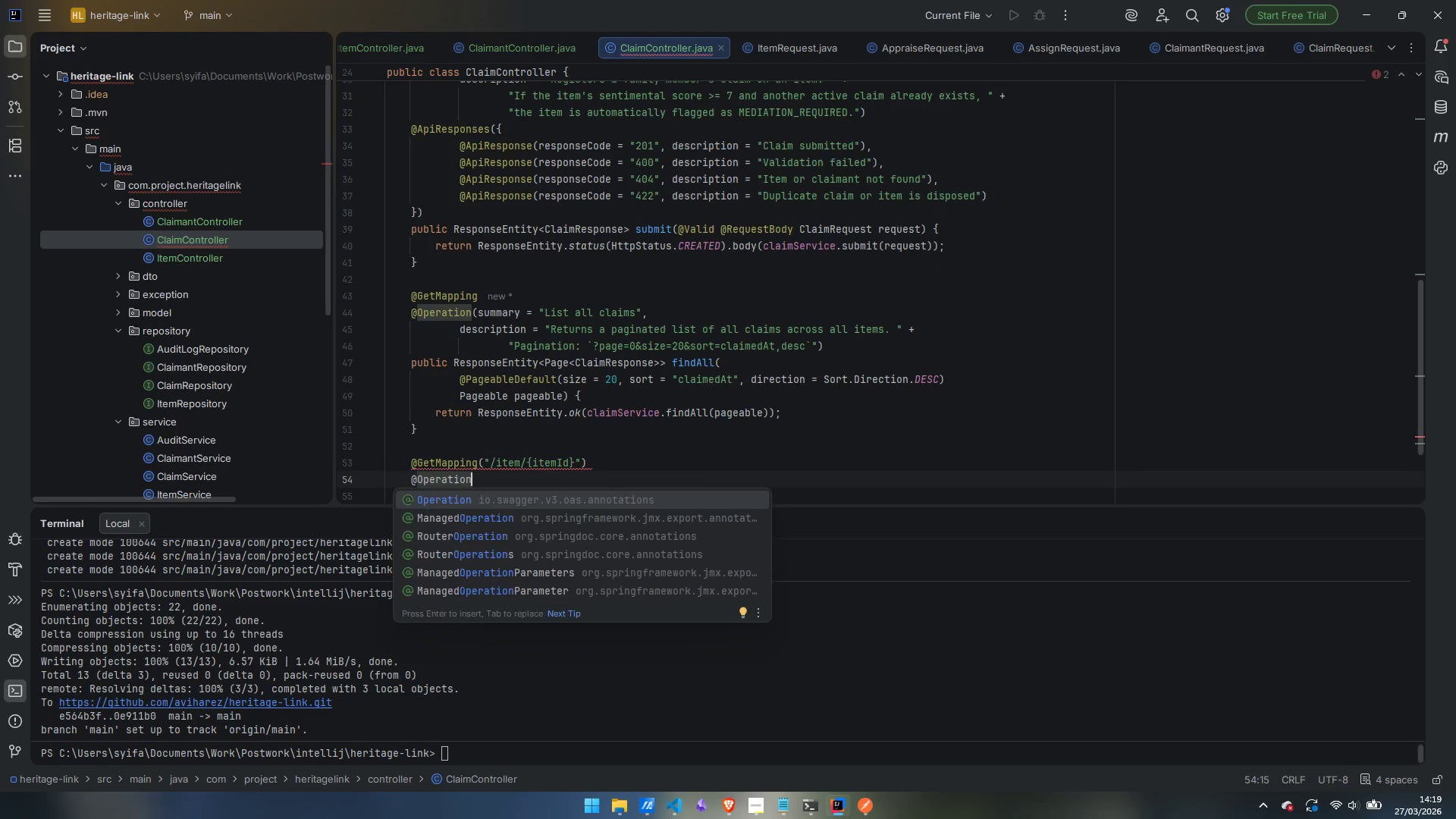 
key(Enter)
 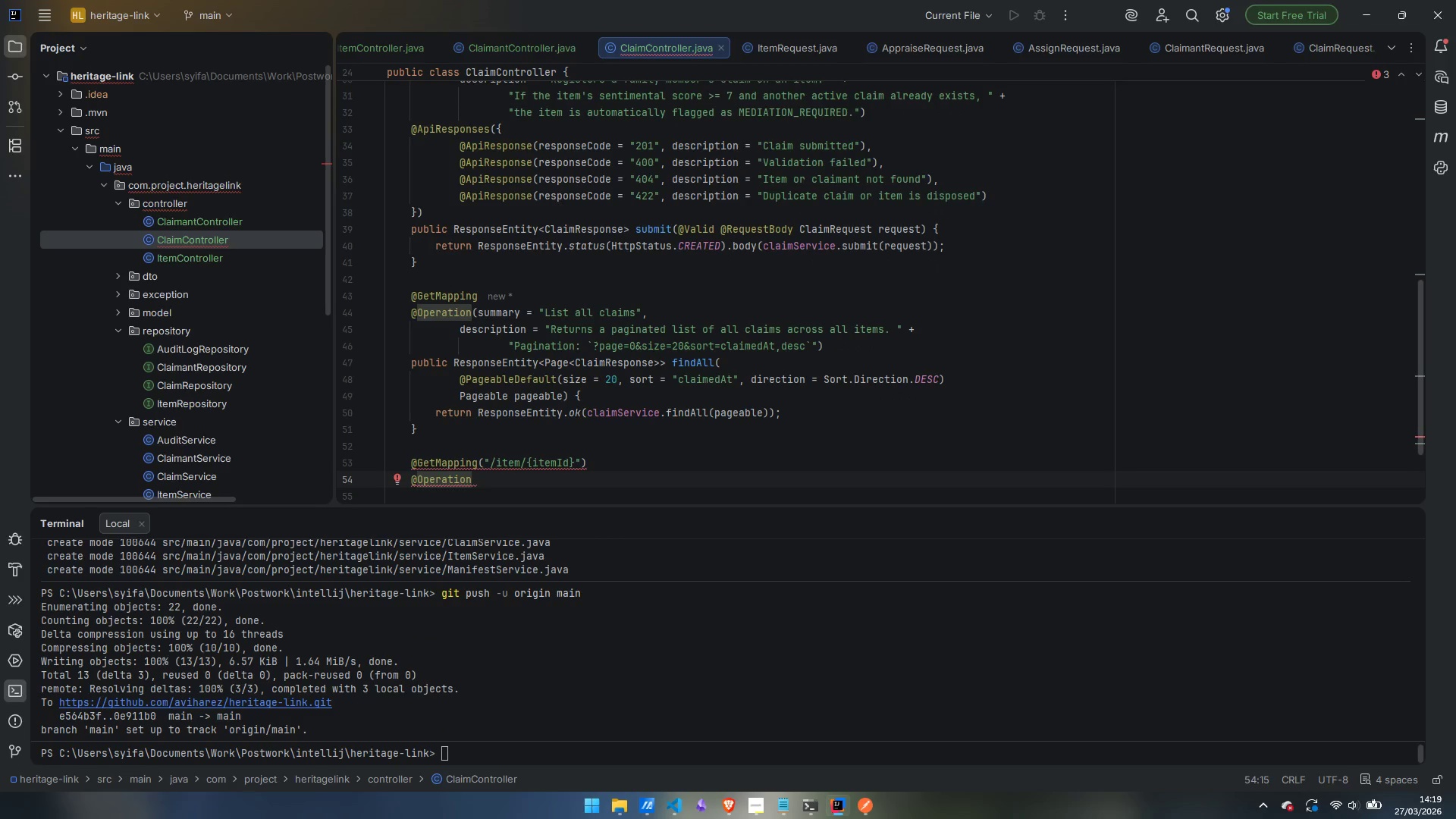 
type((summar)
 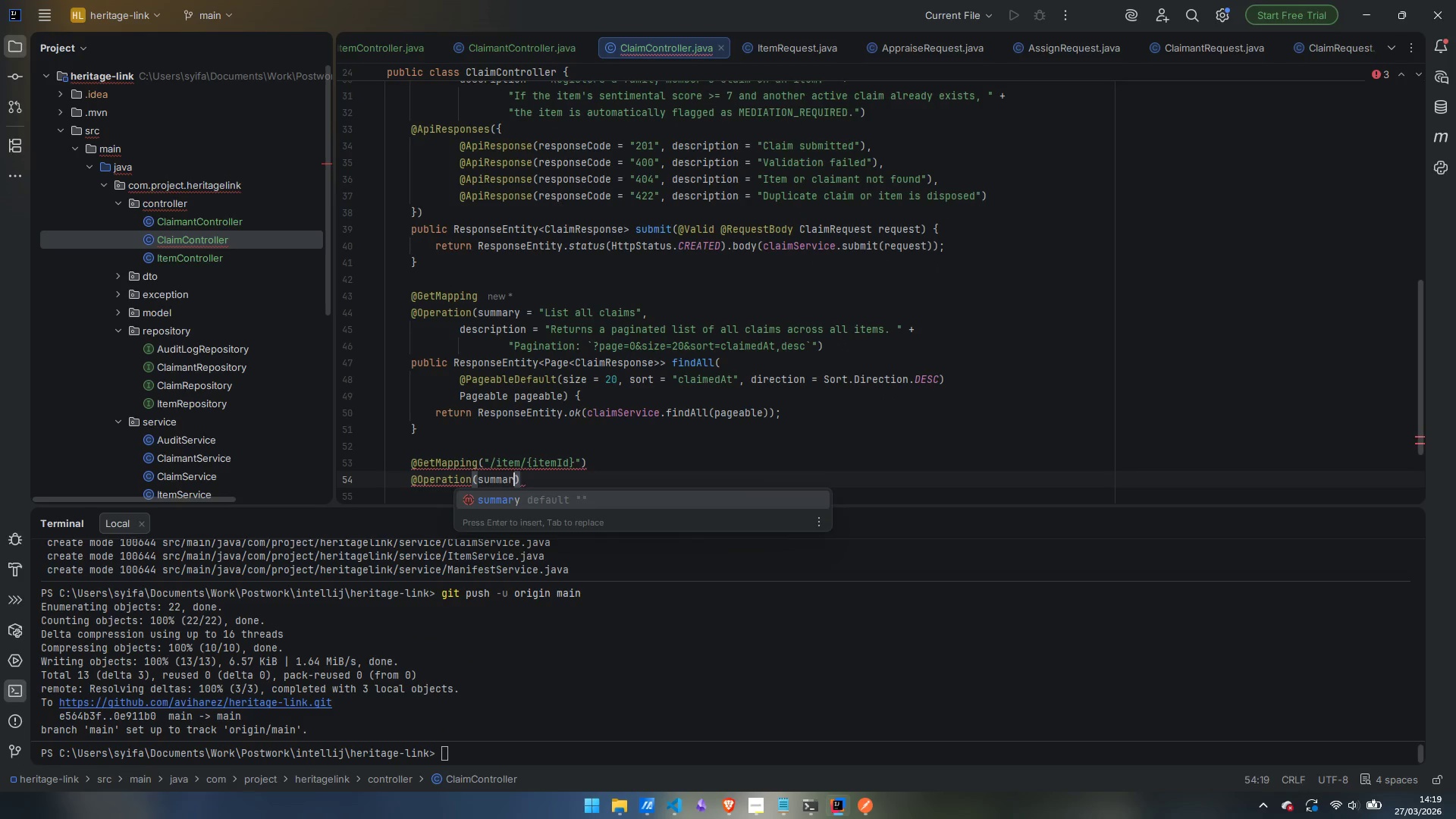 
key(Enter)
 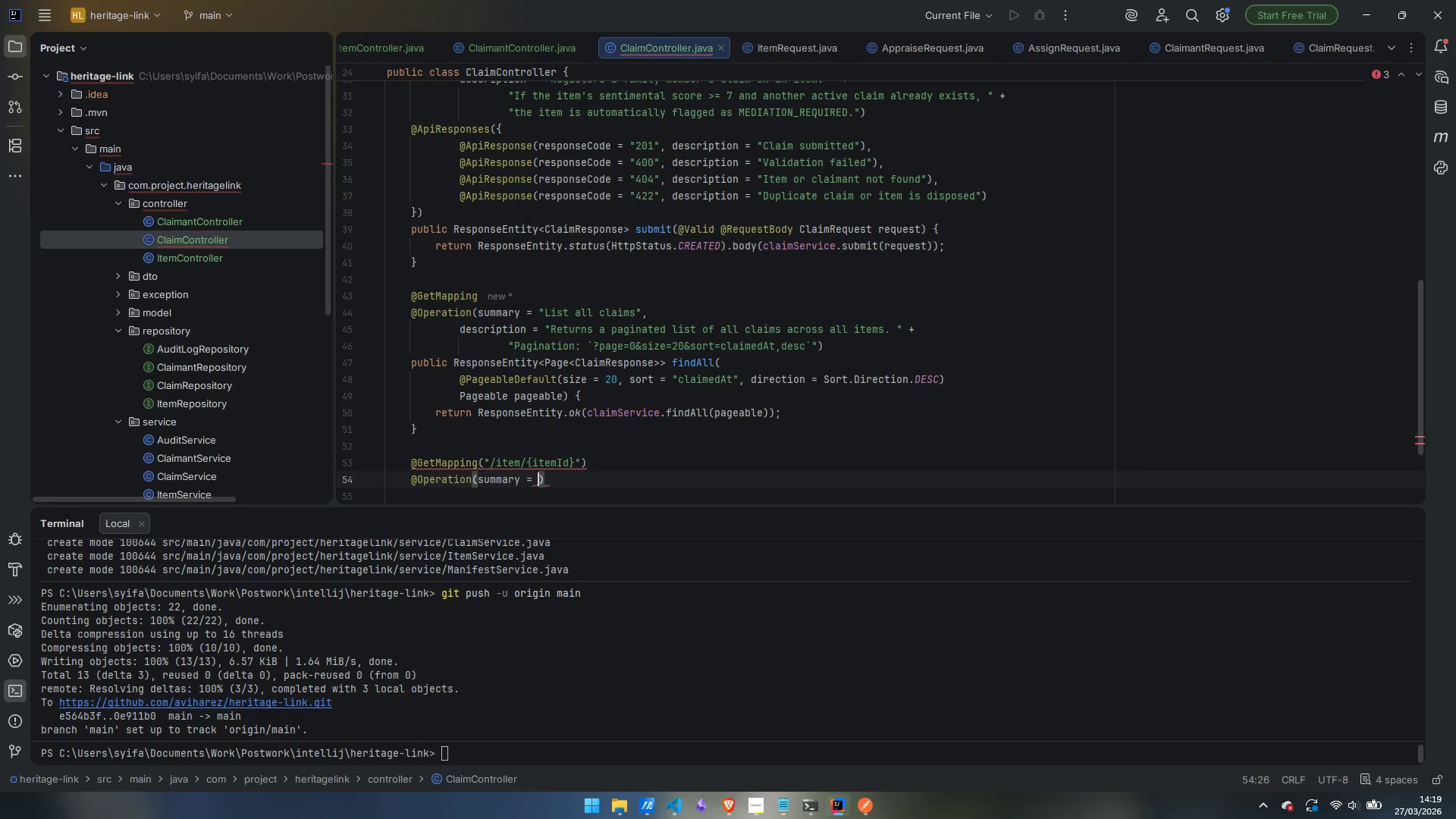 
type("Get all claims for an item)
 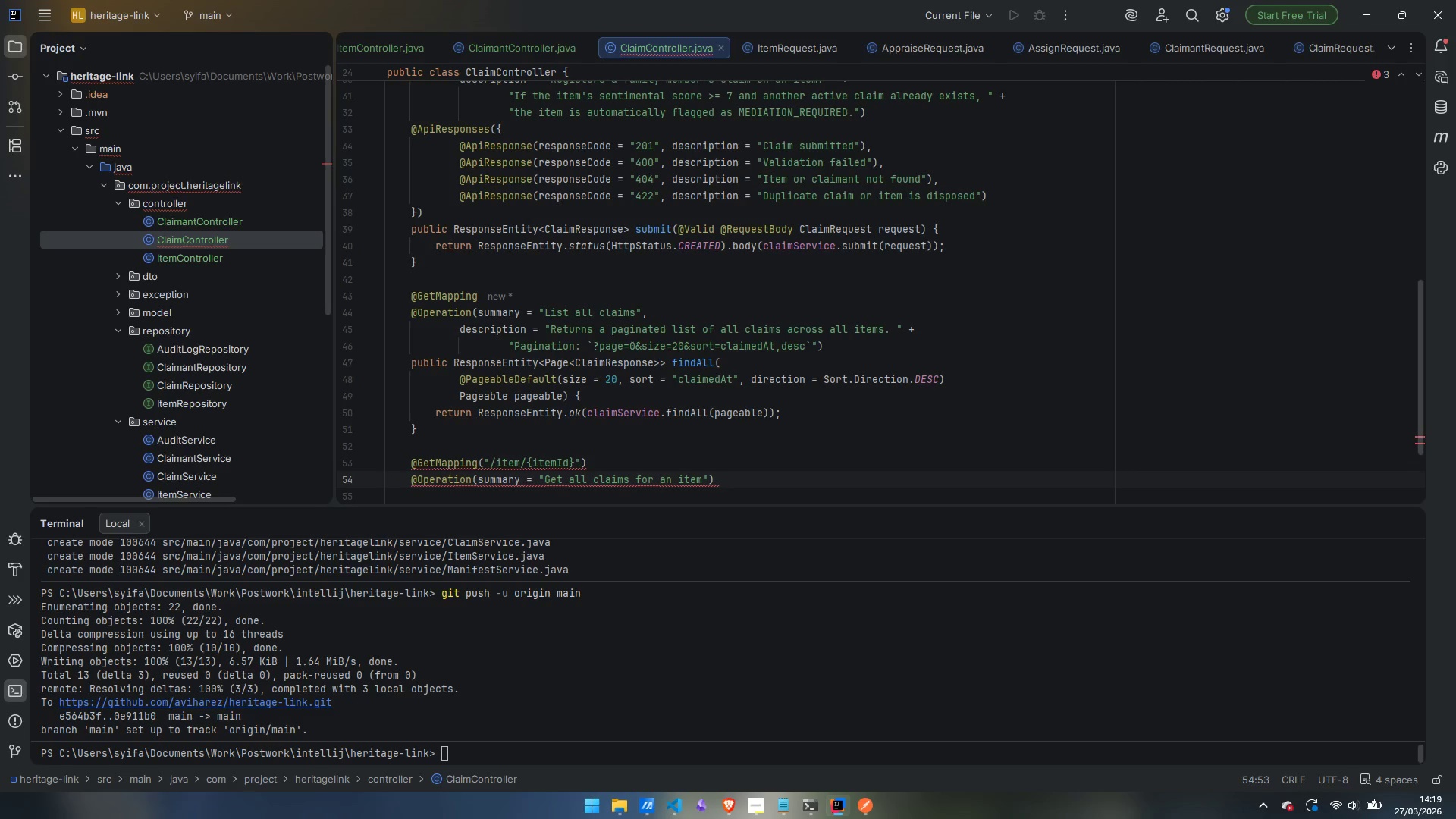 
key(ArrowRight)
 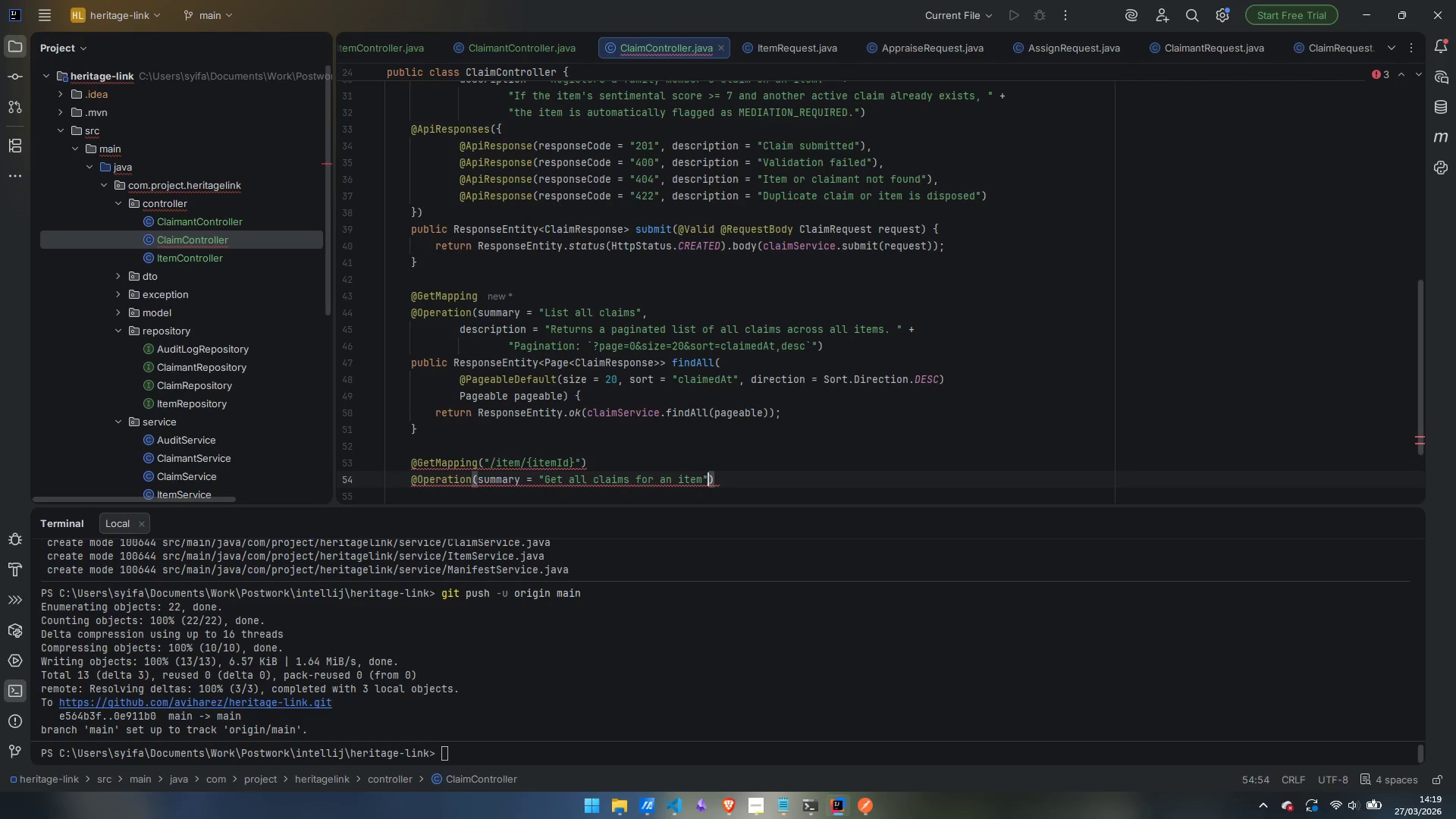 
type(, desc)
 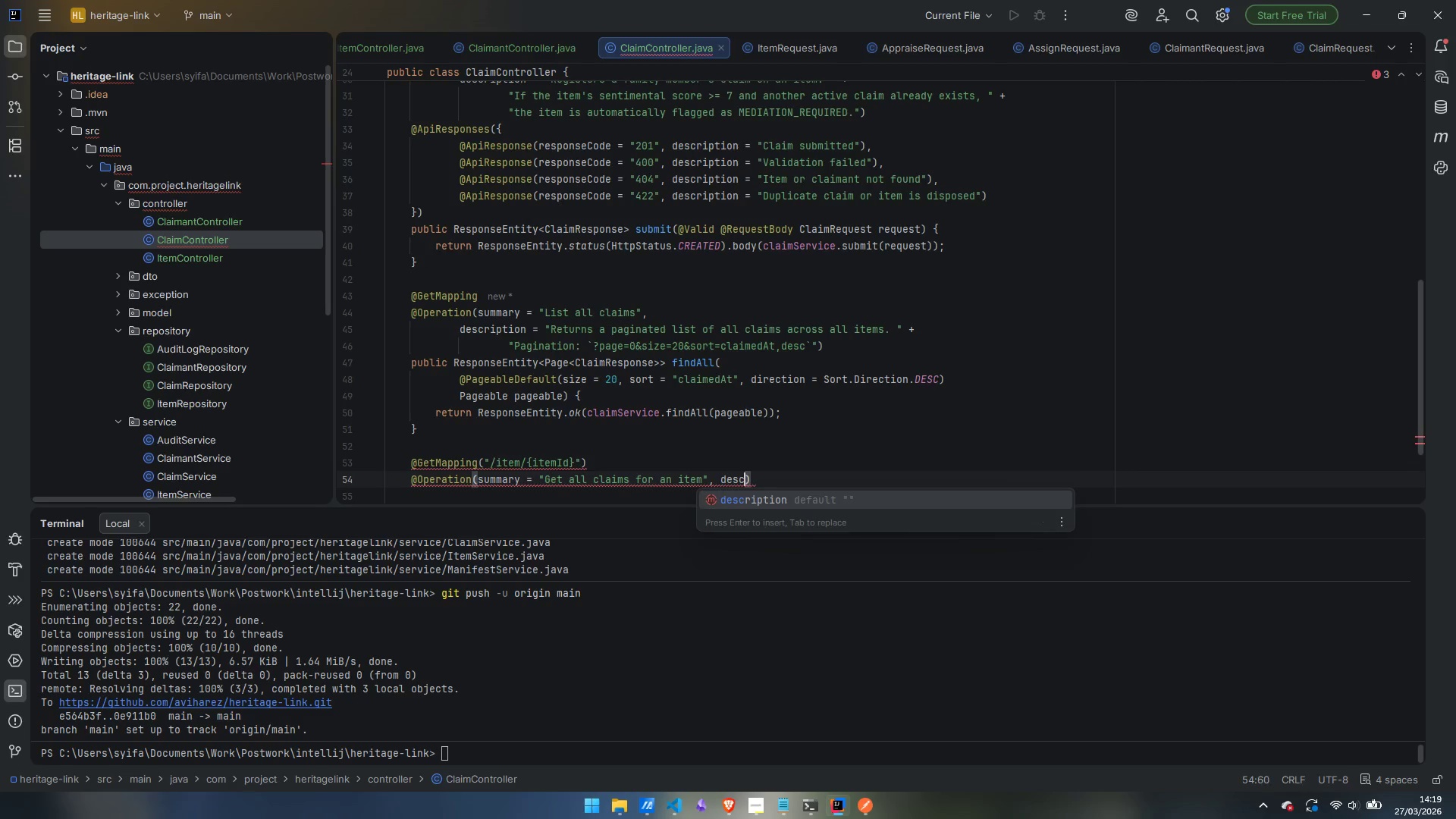 
key(Enter)
 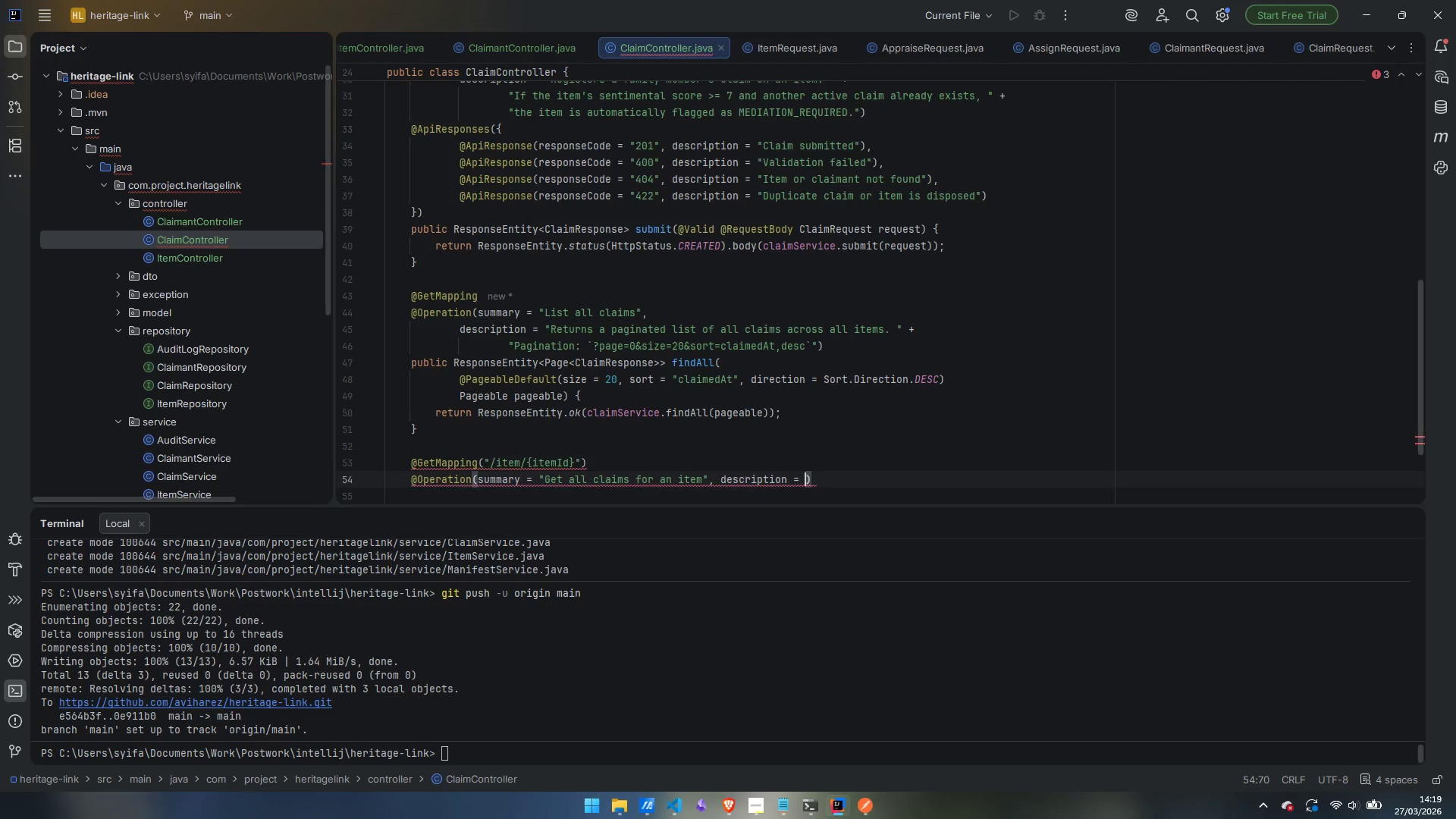 
key(Control+ArrowLeft)
 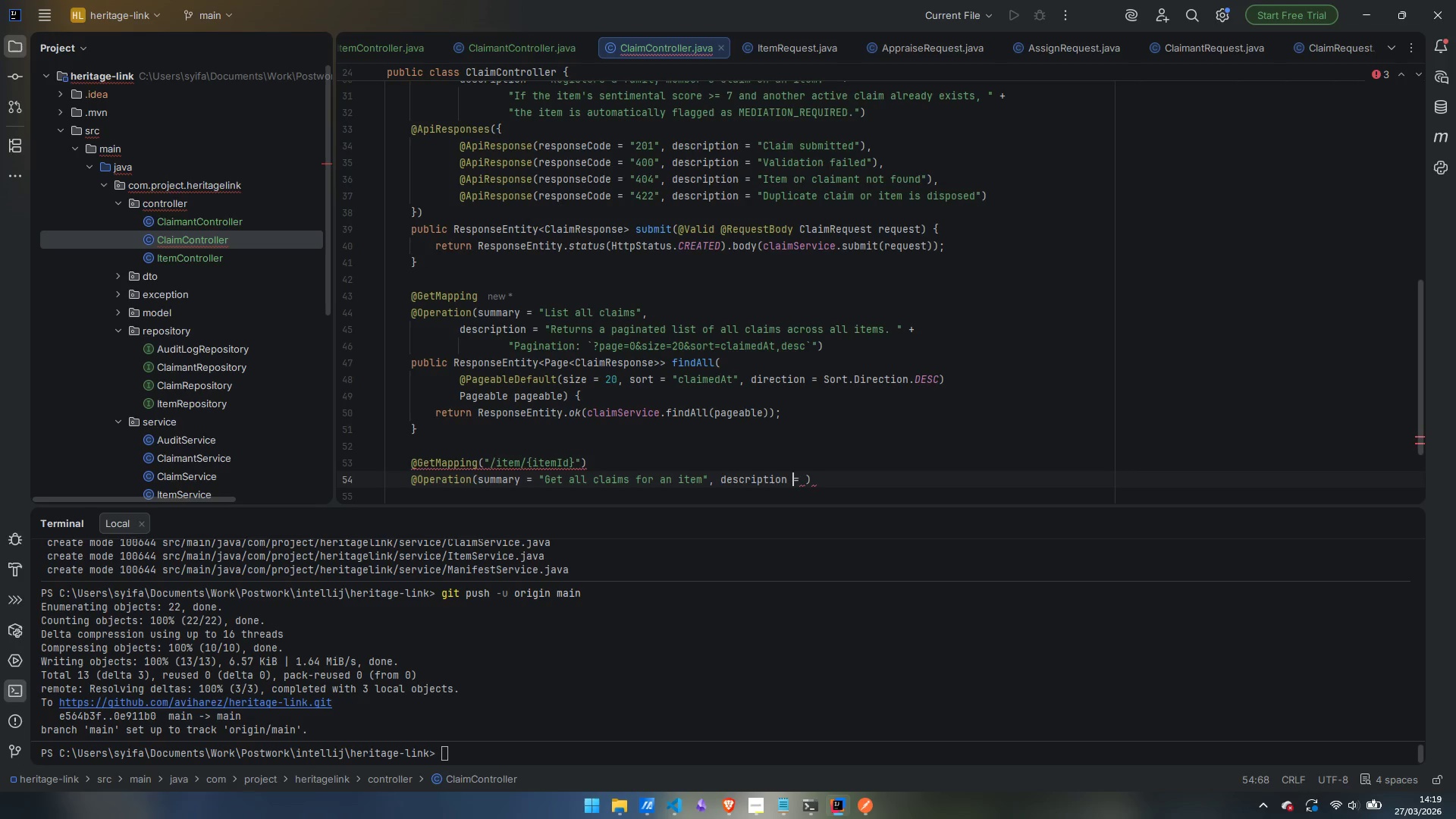 
key(Control+ArrowLeft)
 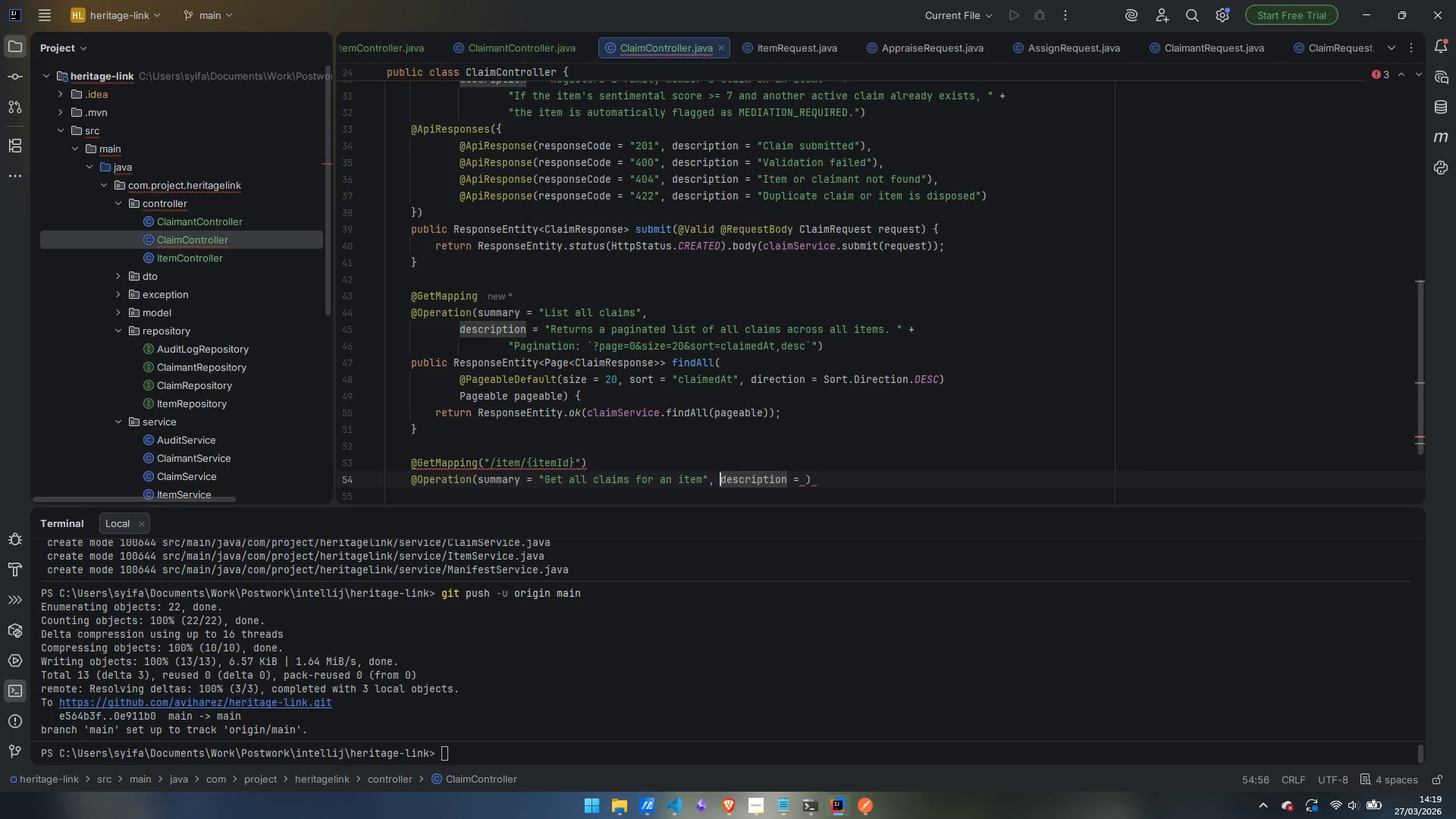 
key(Enter)
 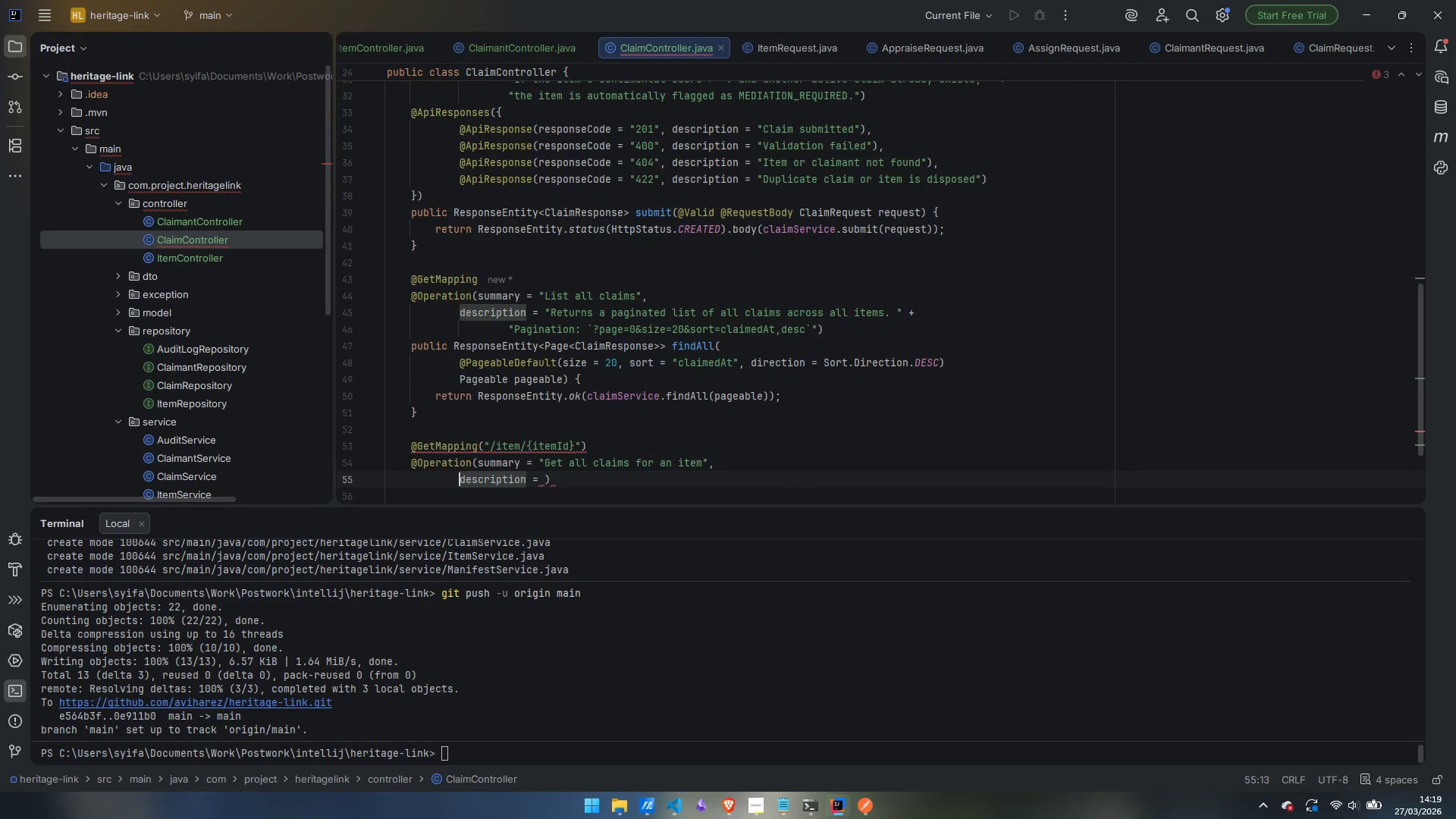 
key(Control+ArrowRight)
 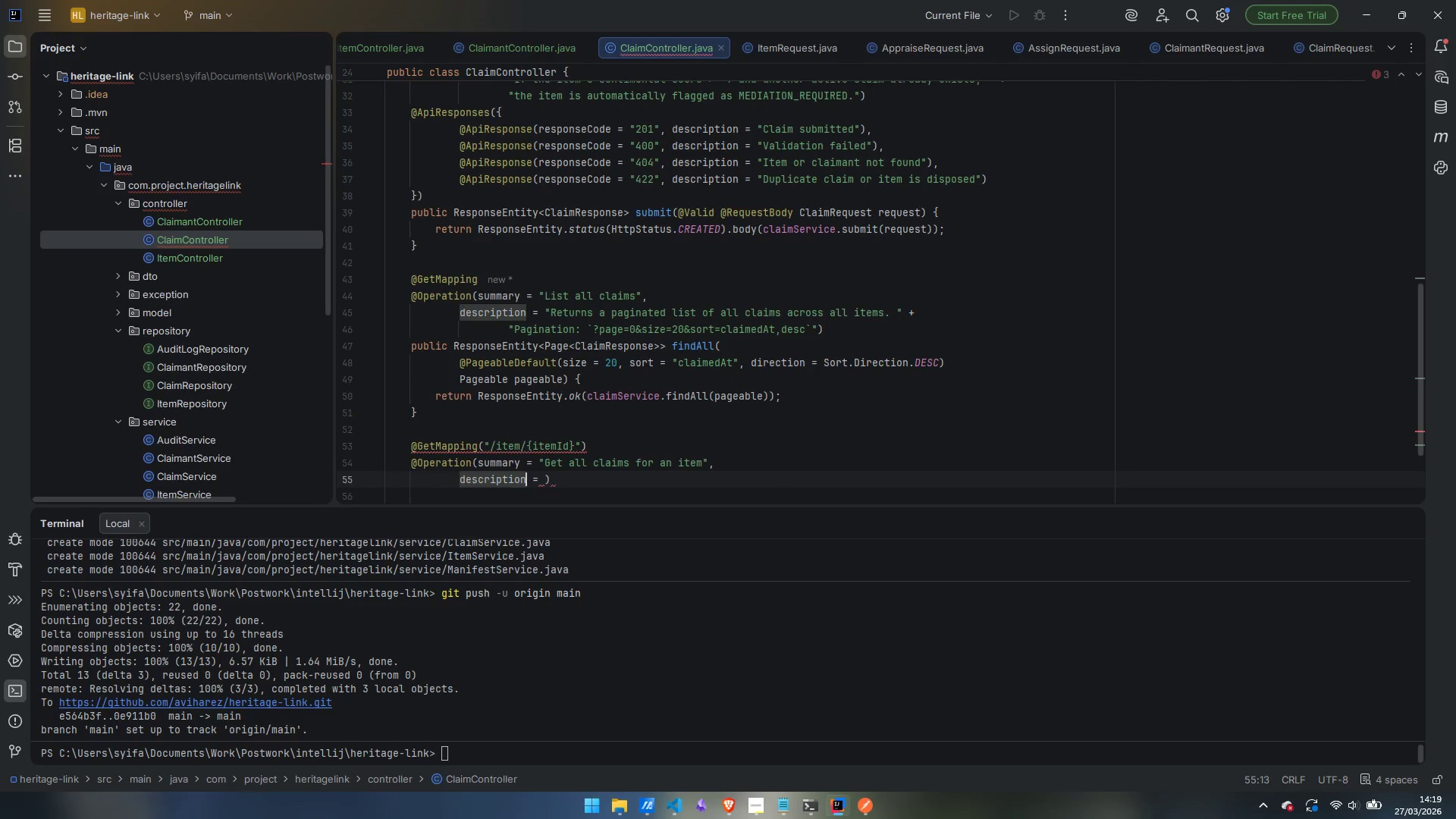 
key(Control+ArrowRight)
 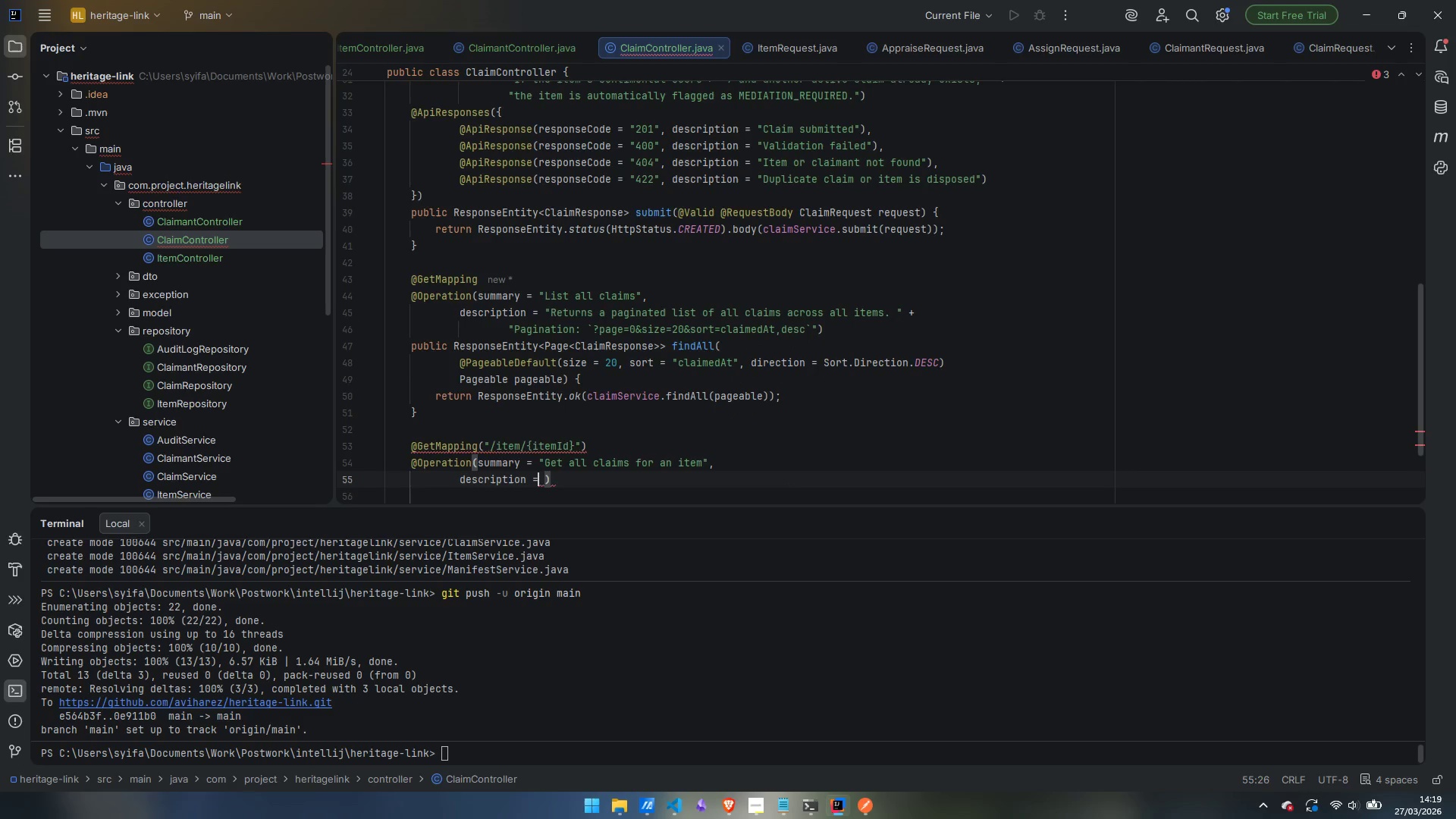 
key(ArrowRight)
 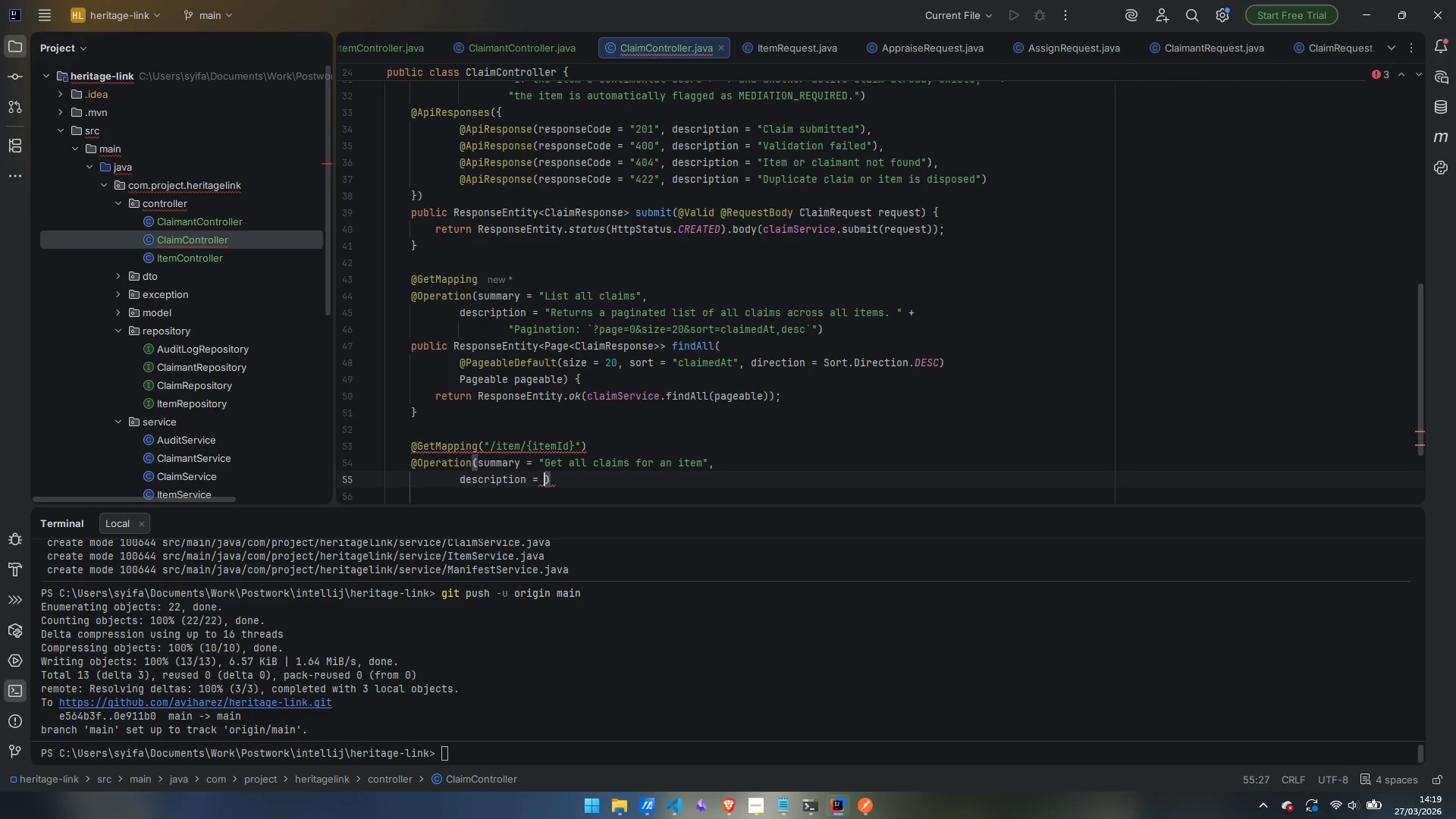 
key(Shift+Quote)
 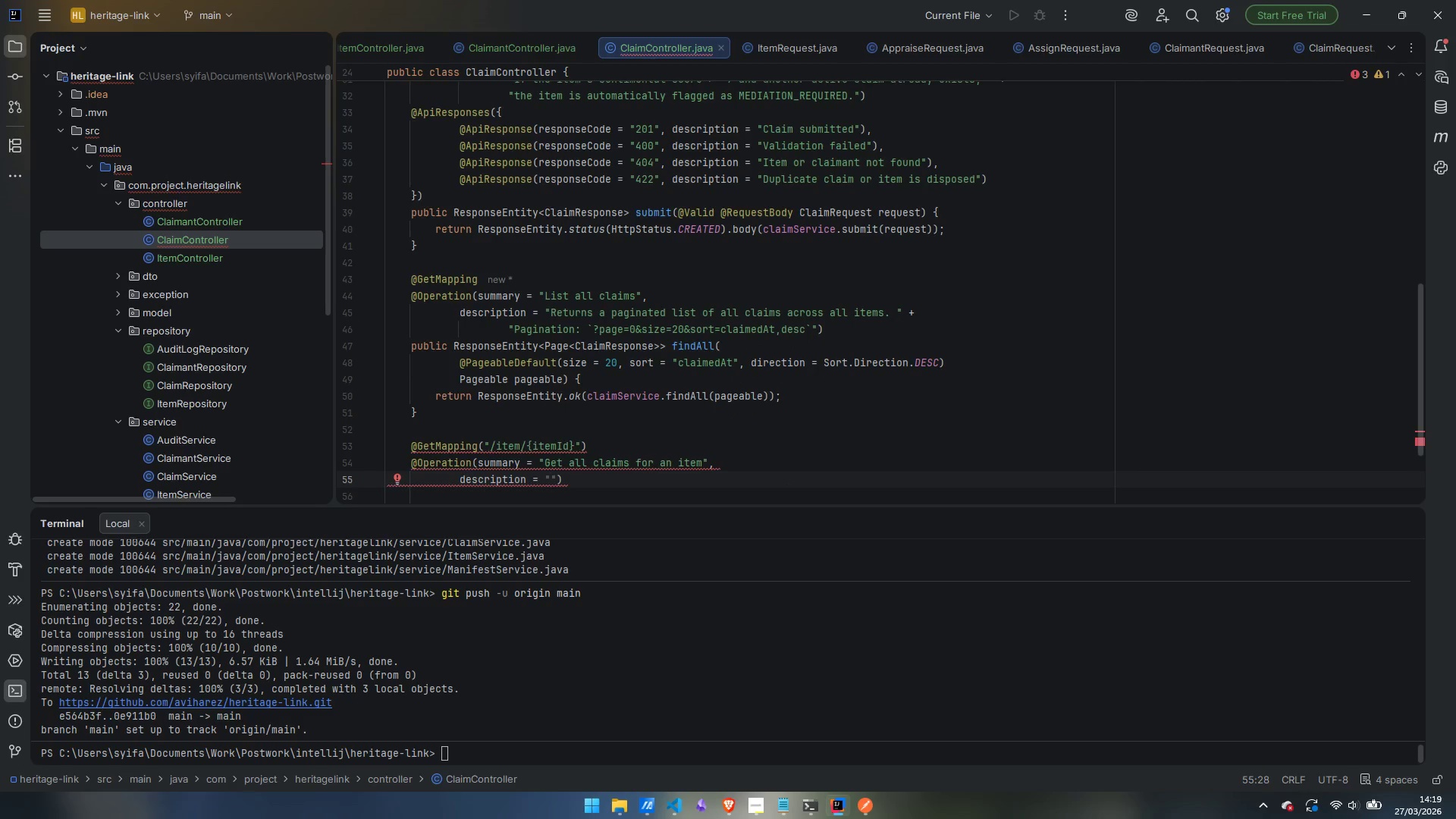 
wait(13.77)
 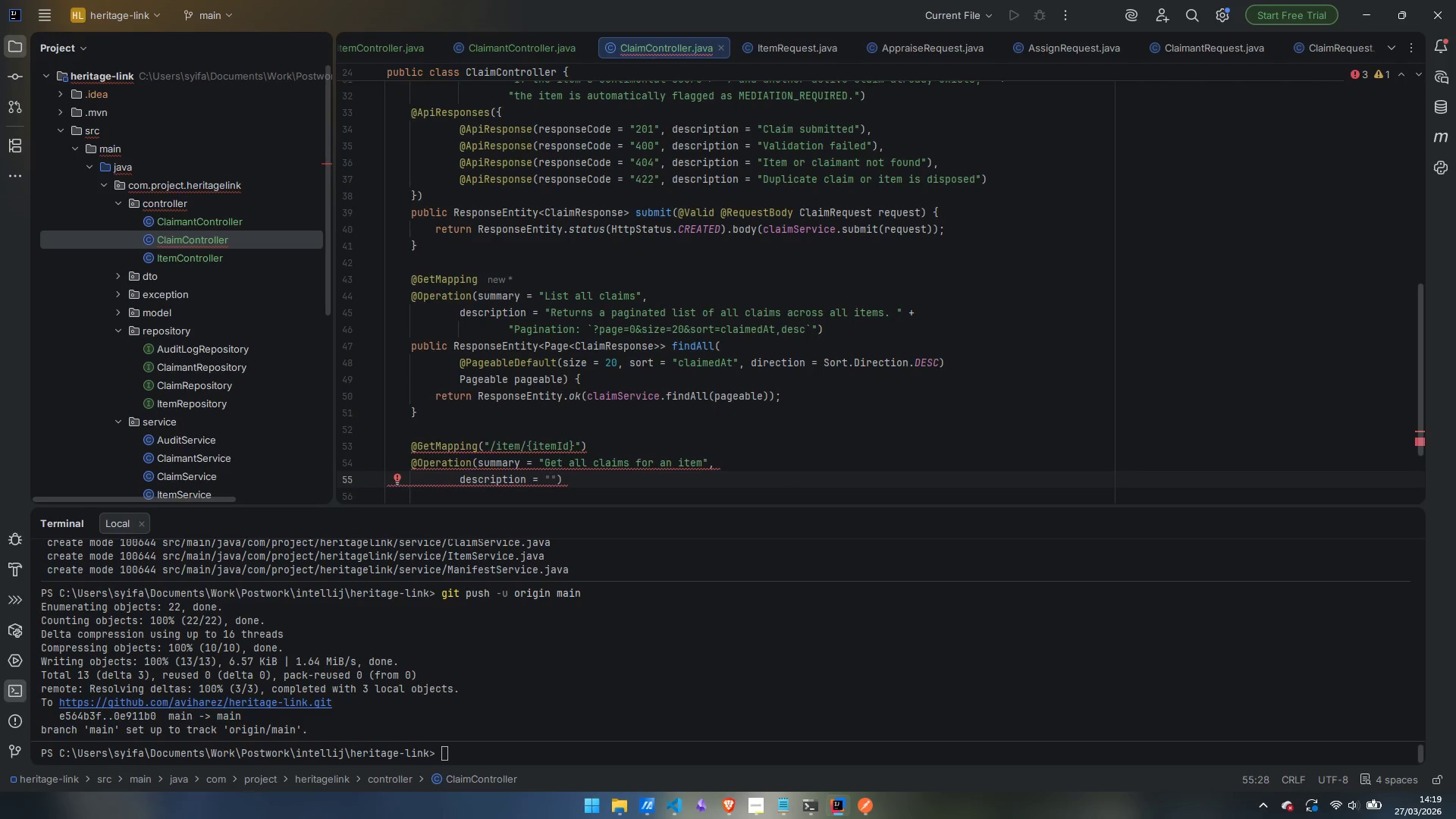 
type(Returns a oagu)
 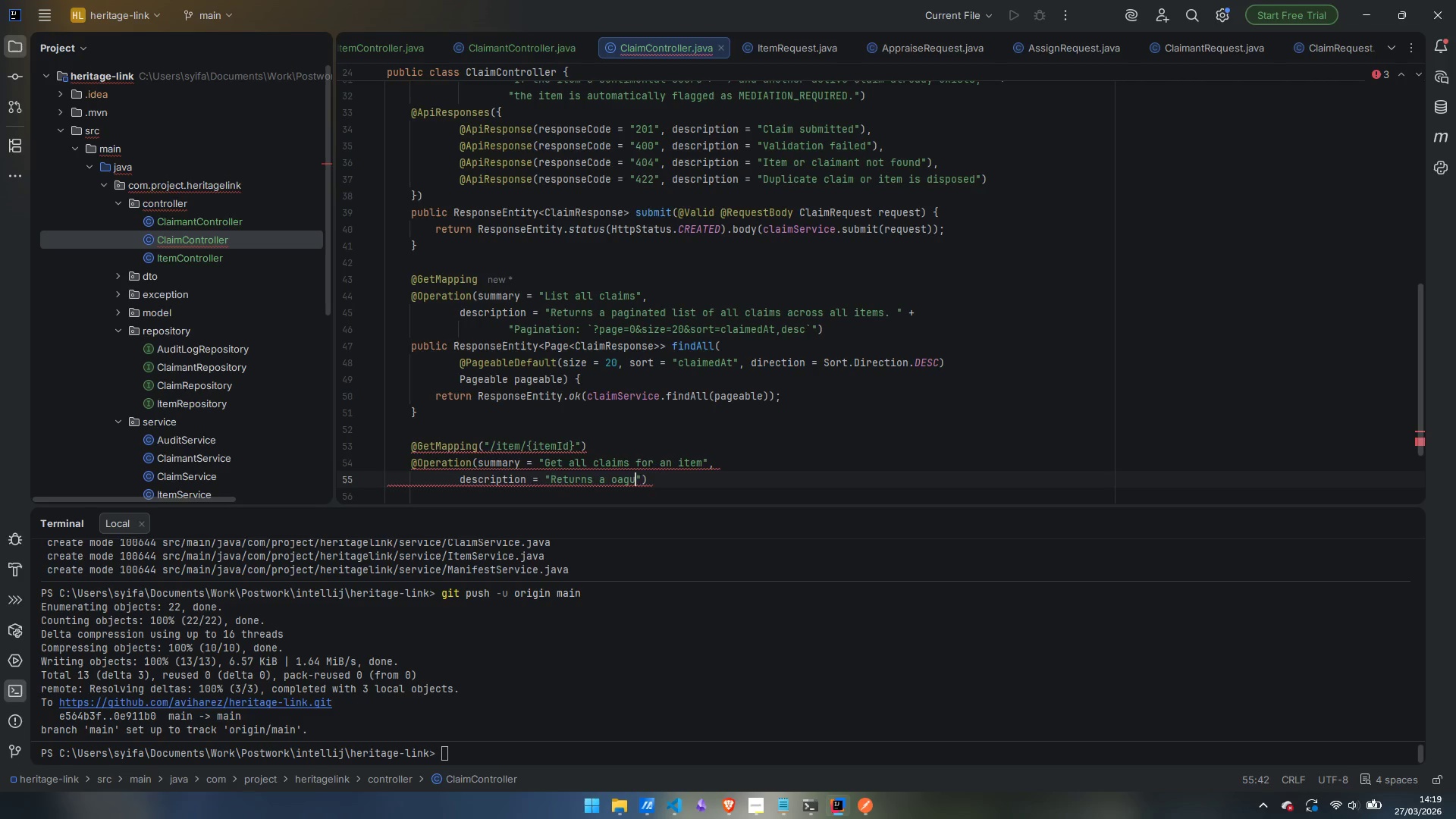 
key(Control+ControlLeft)
 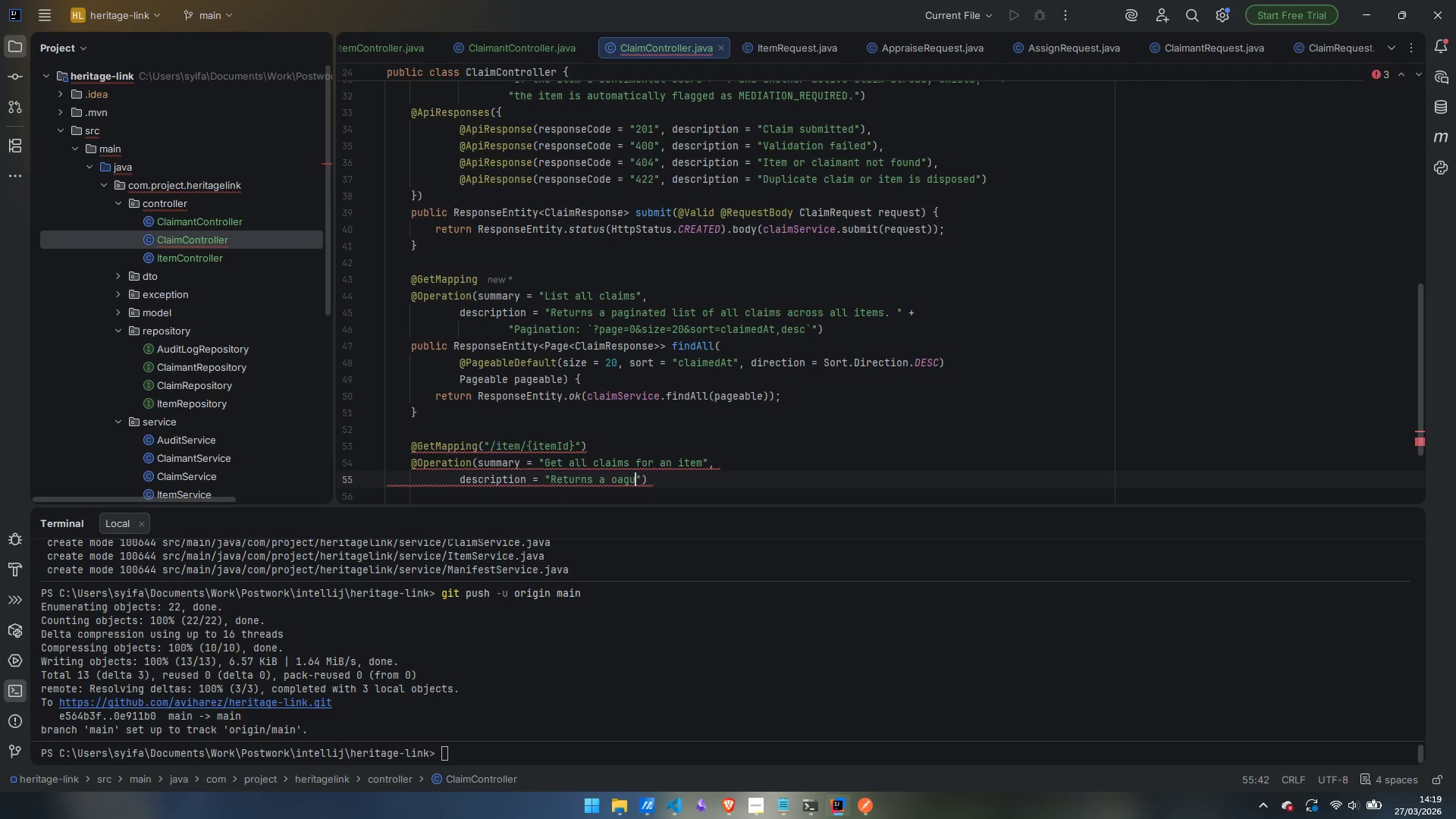 
key(Control+Backspace)
 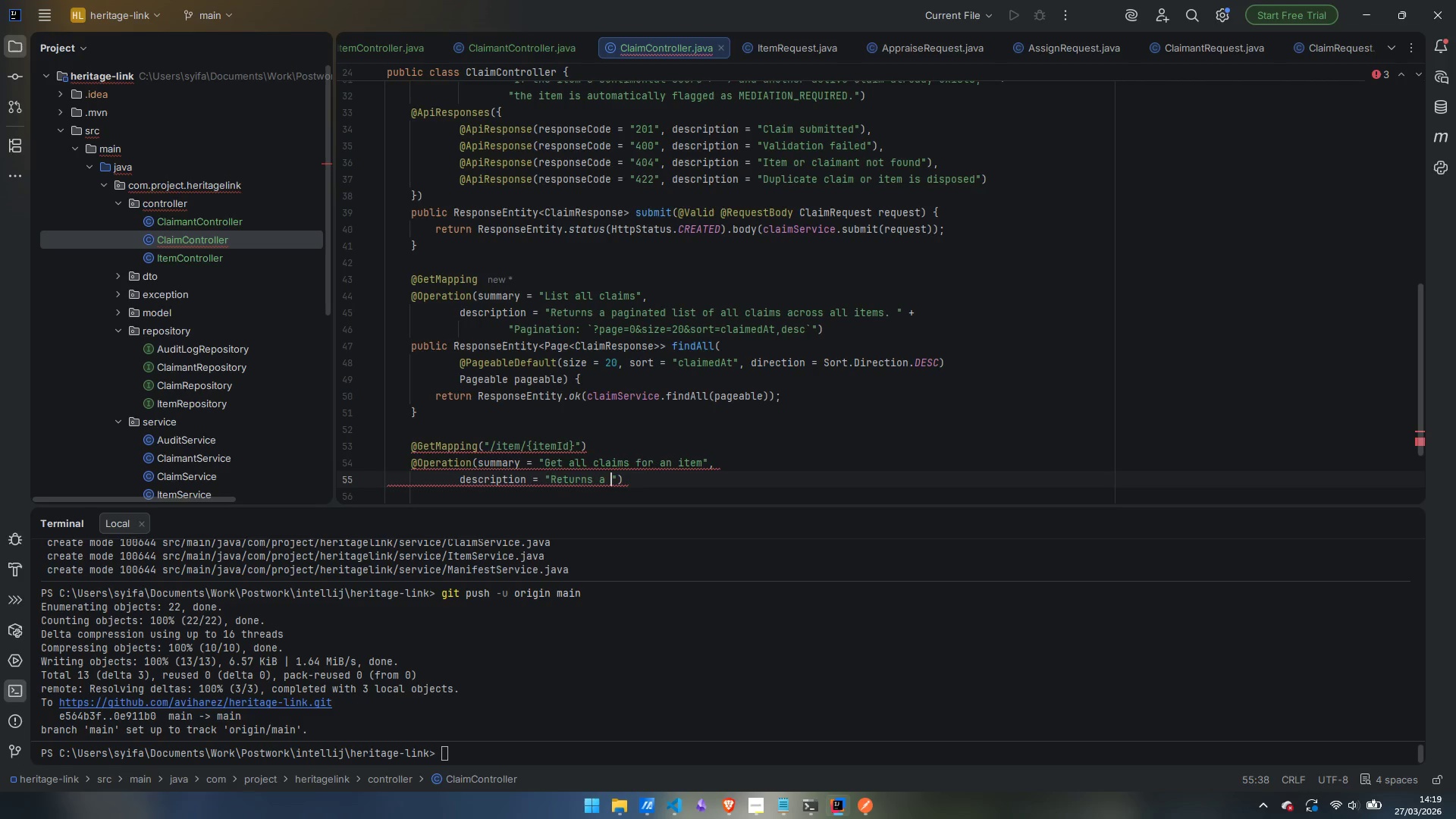 
type(paginated list of every claim ())
 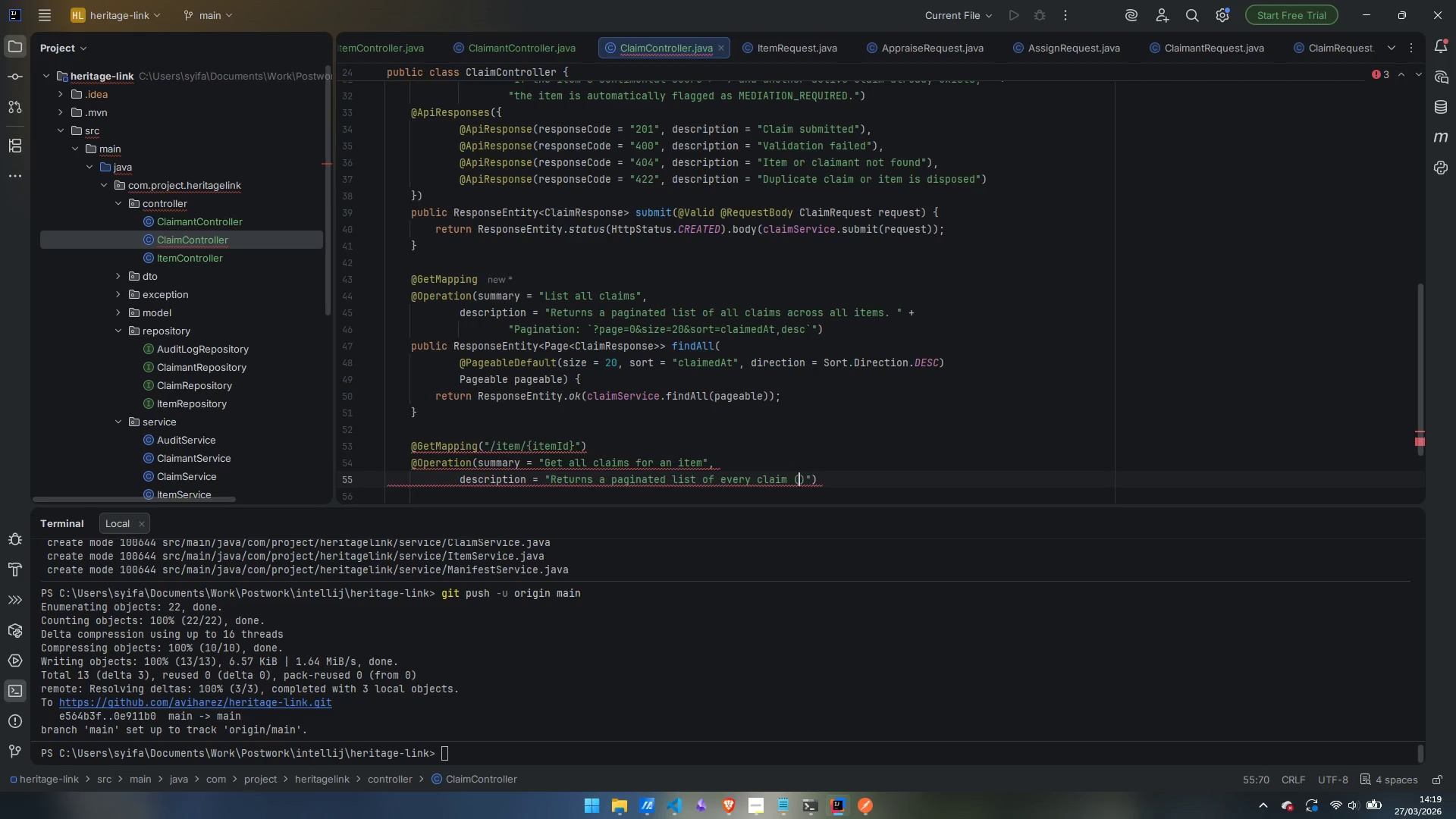 
 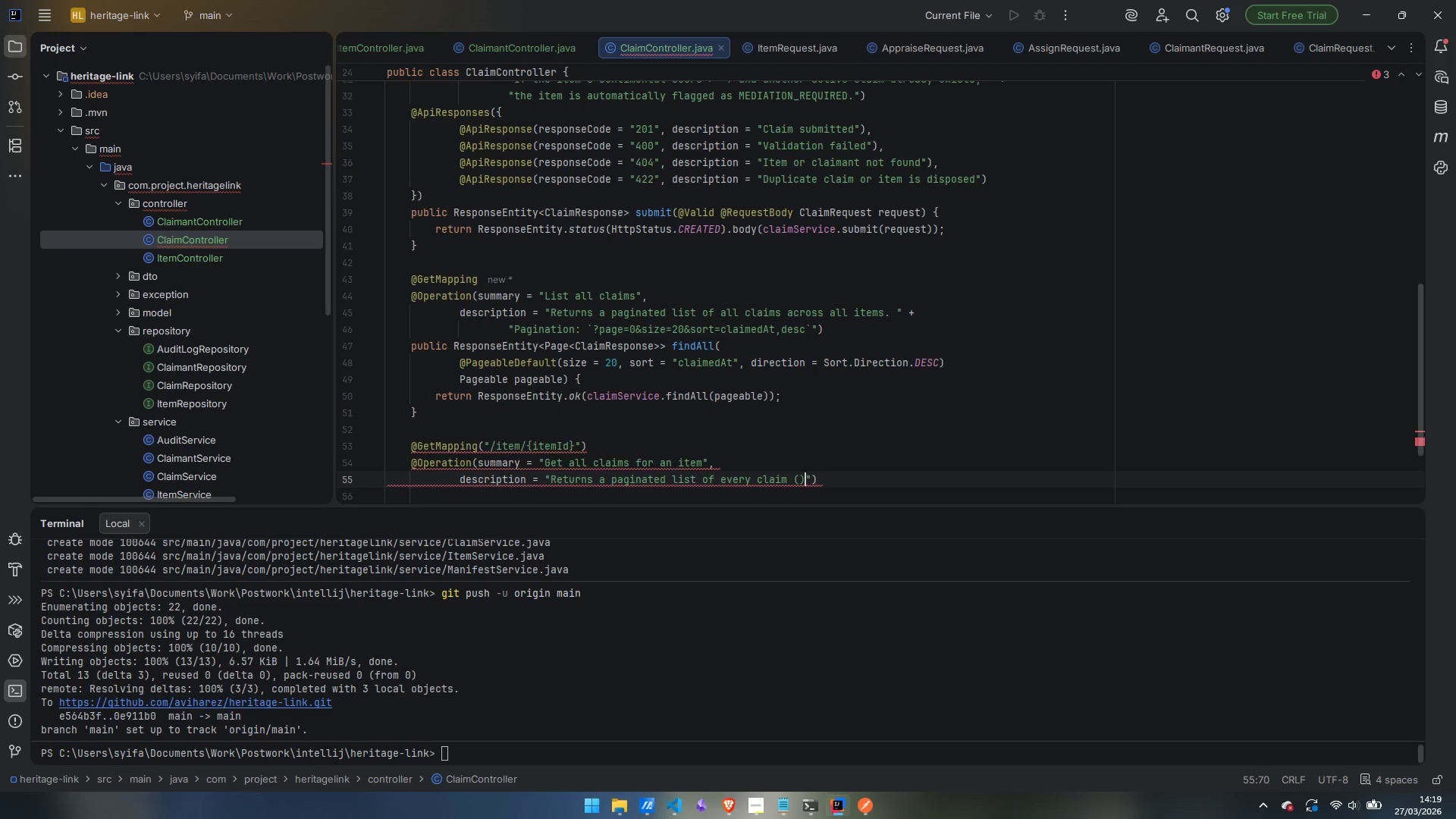 
key(ArrowLeft)
 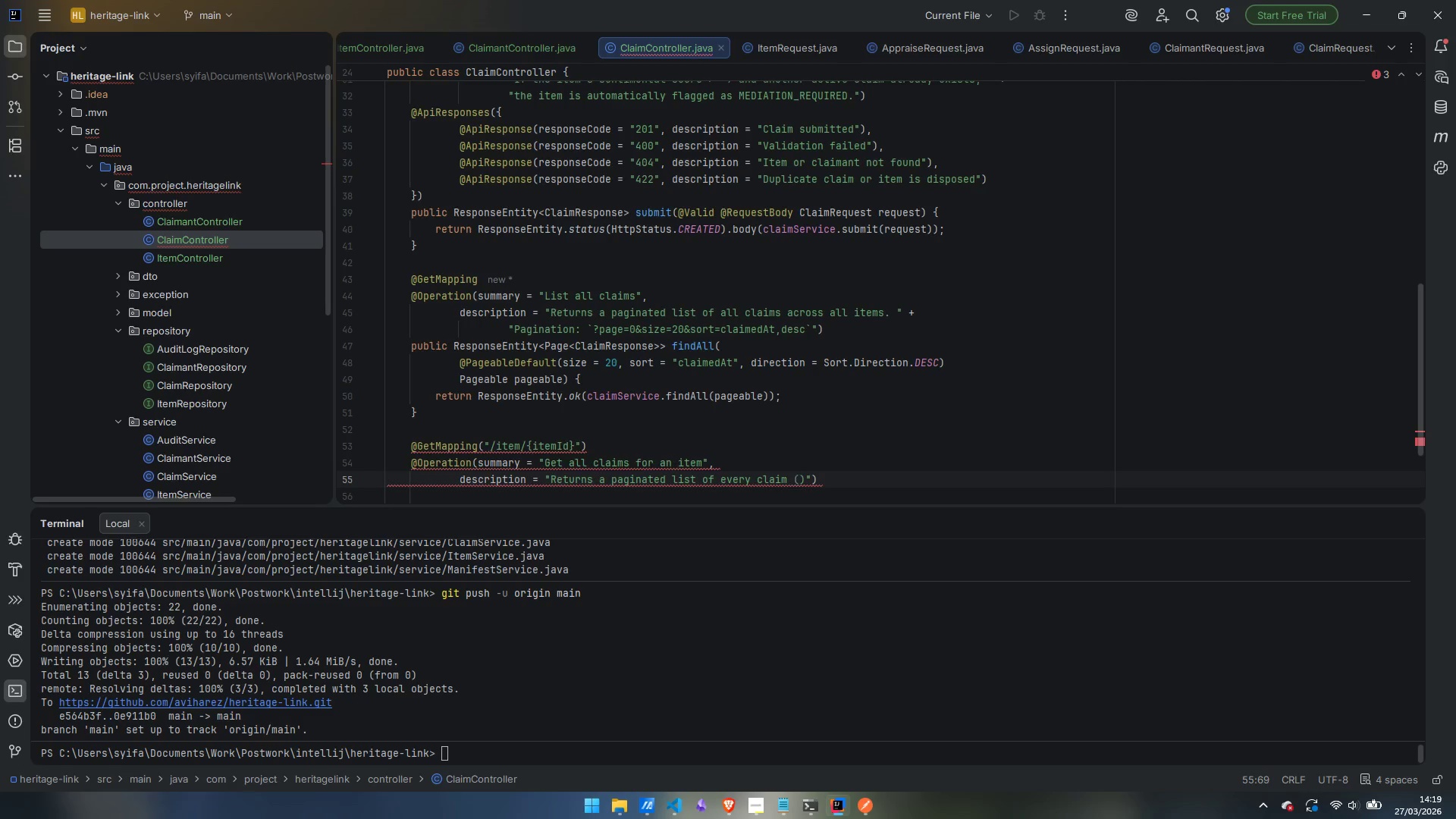 
type(all statuses)
 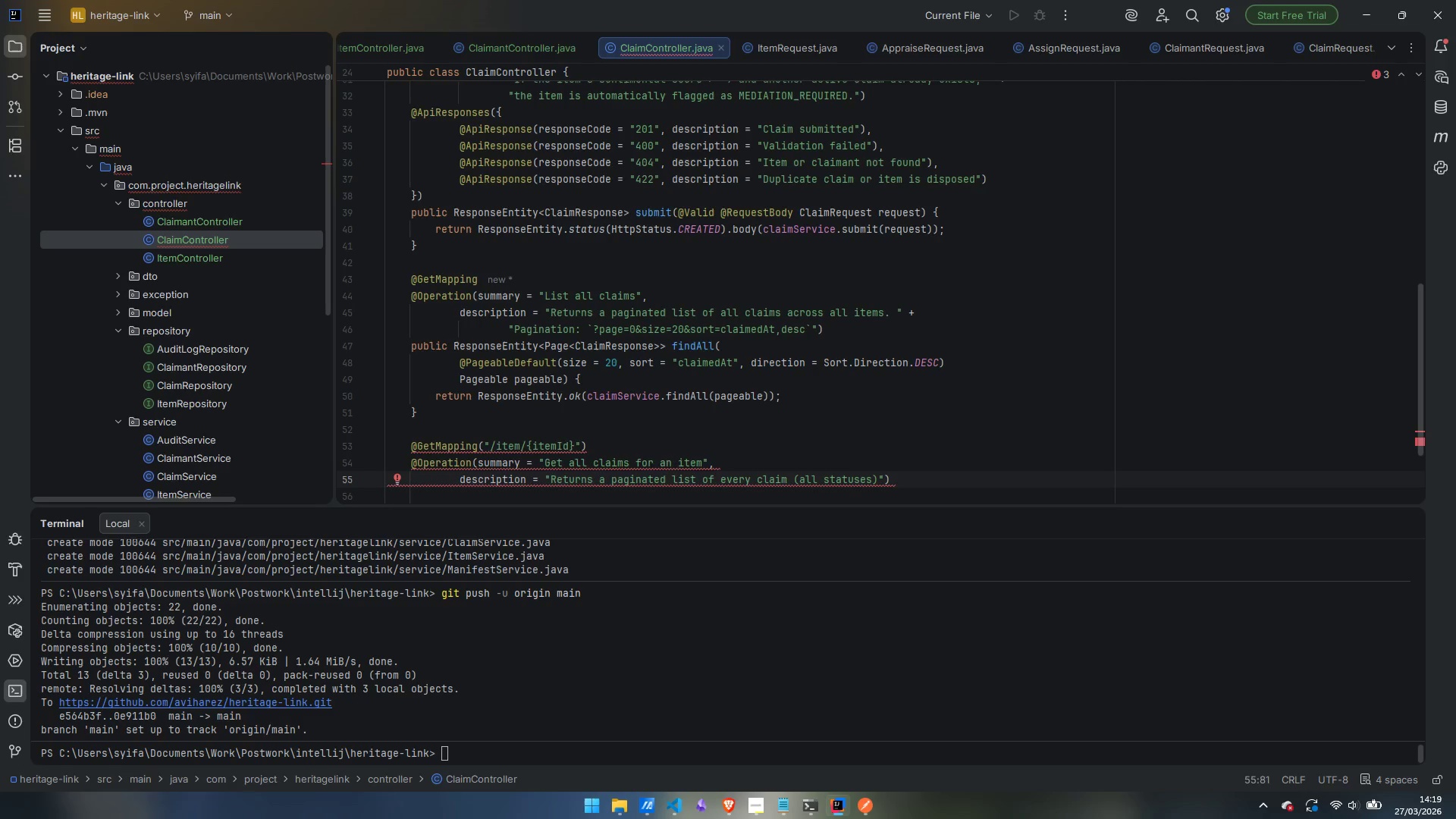 
key(ArrowRight)
 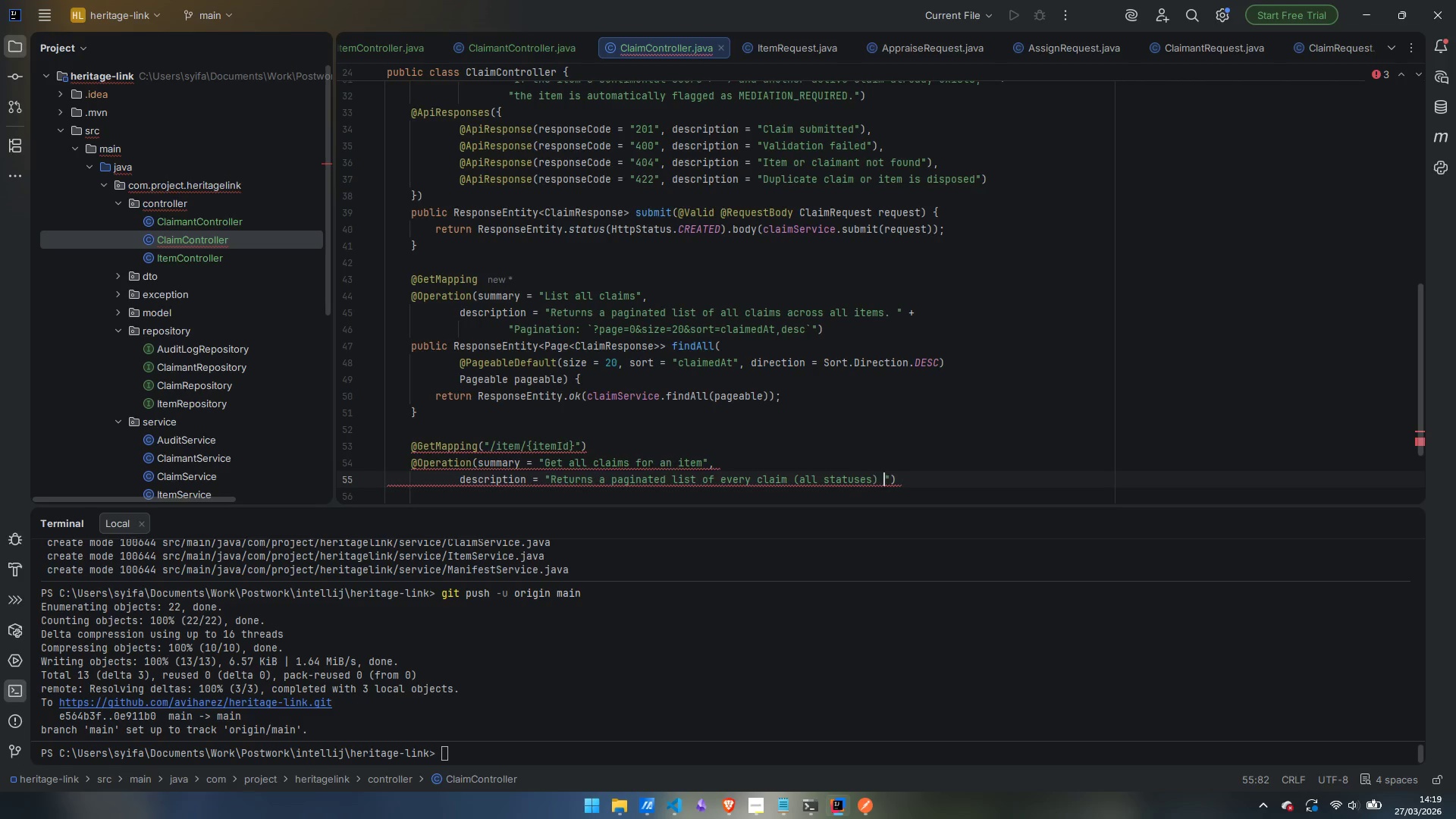 
type( sumi)
key(Backspace)
key(Backspace)
type(bmitted for the )
 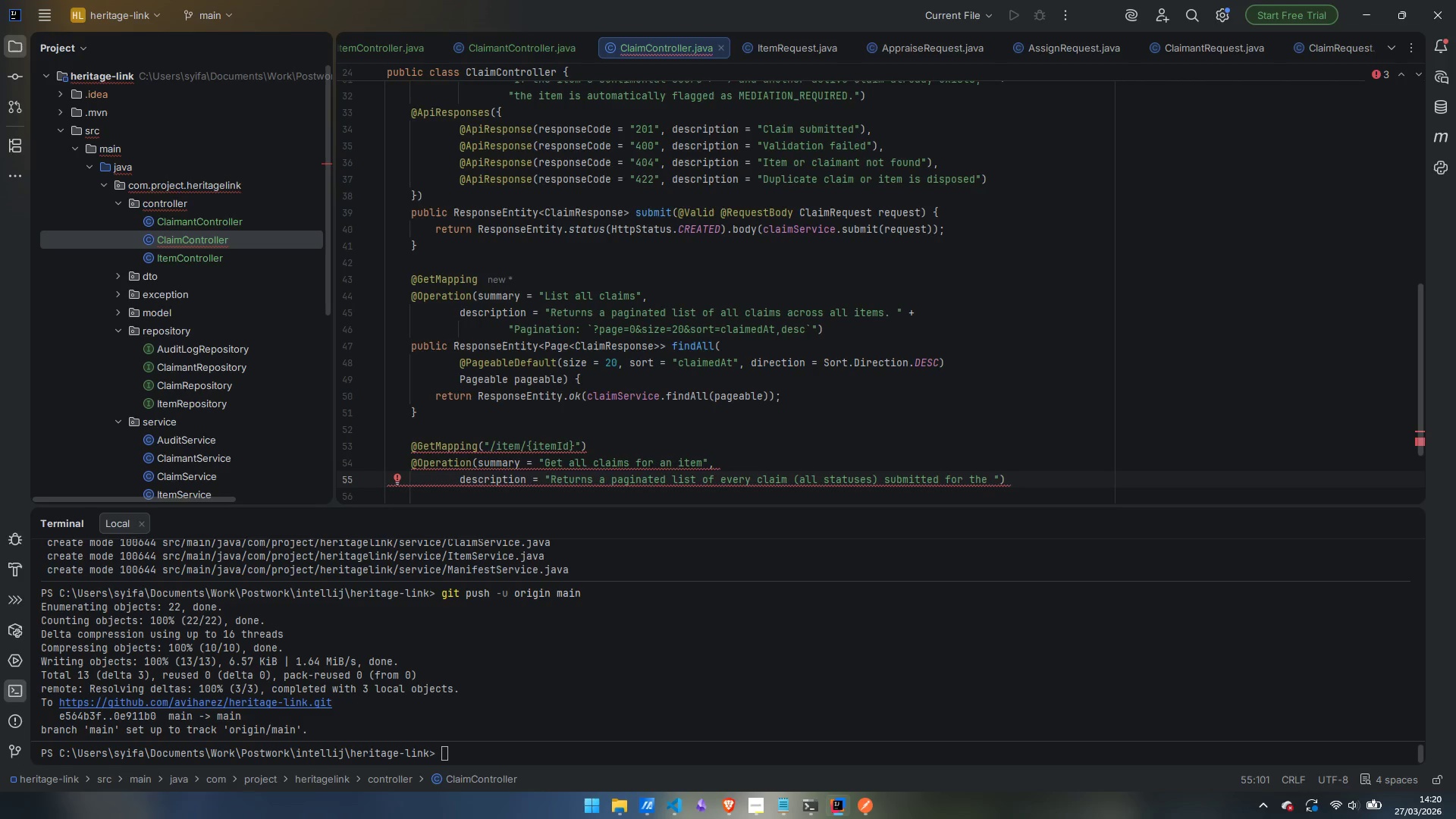 
wait(10.84)
 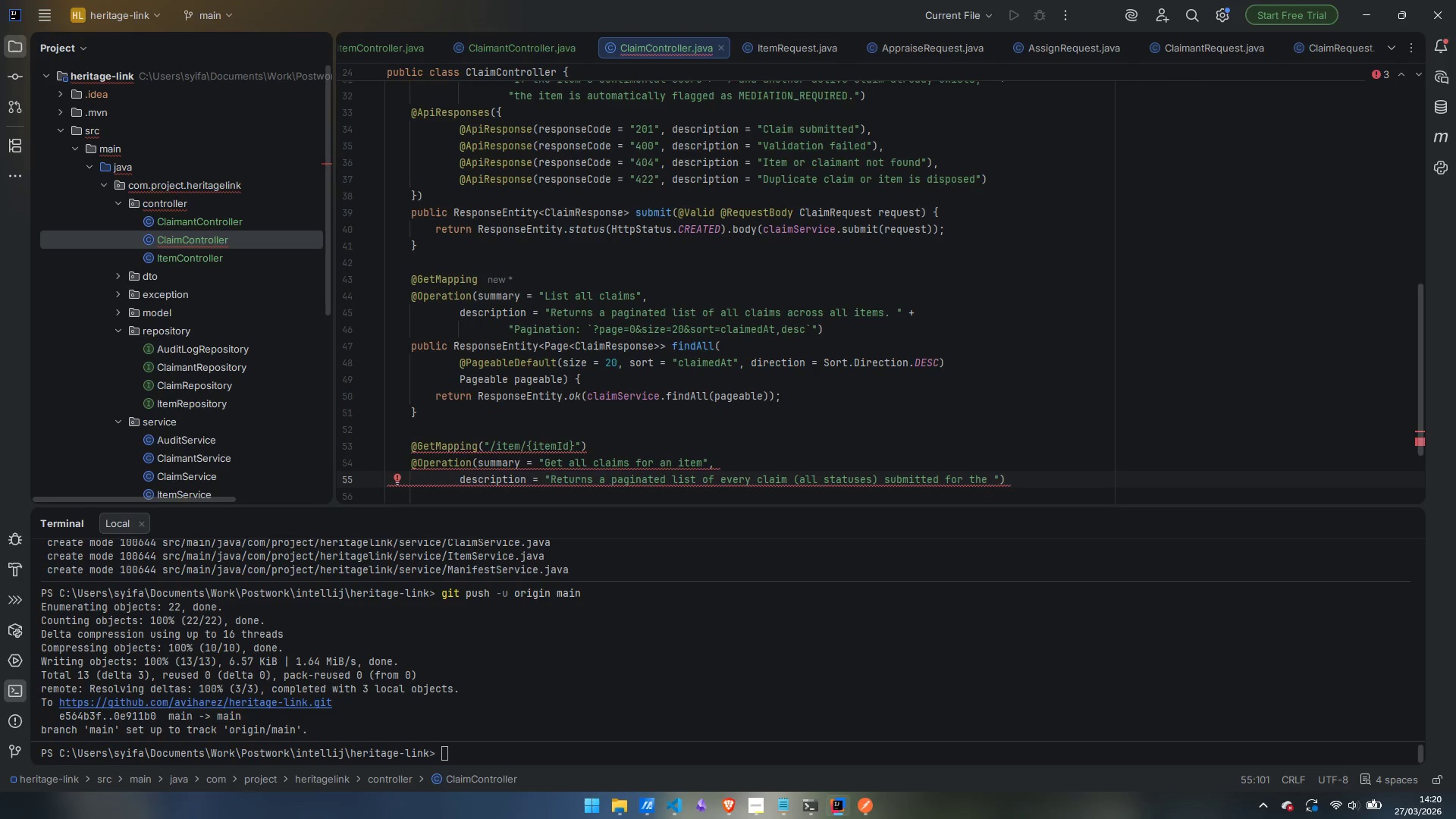 
type(specified items)
key(Backspace)
type(.)
 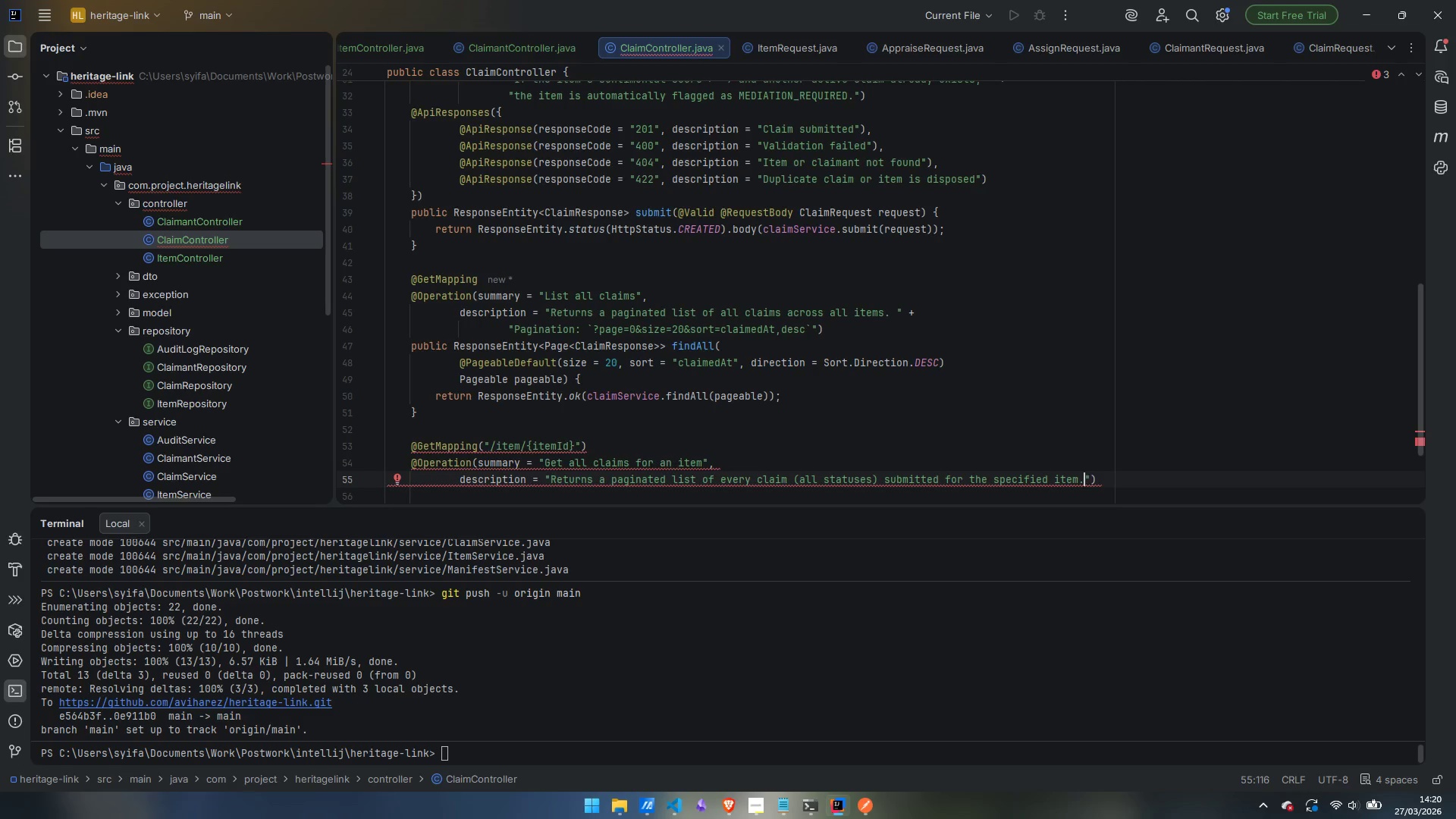 
wait(13.75)
 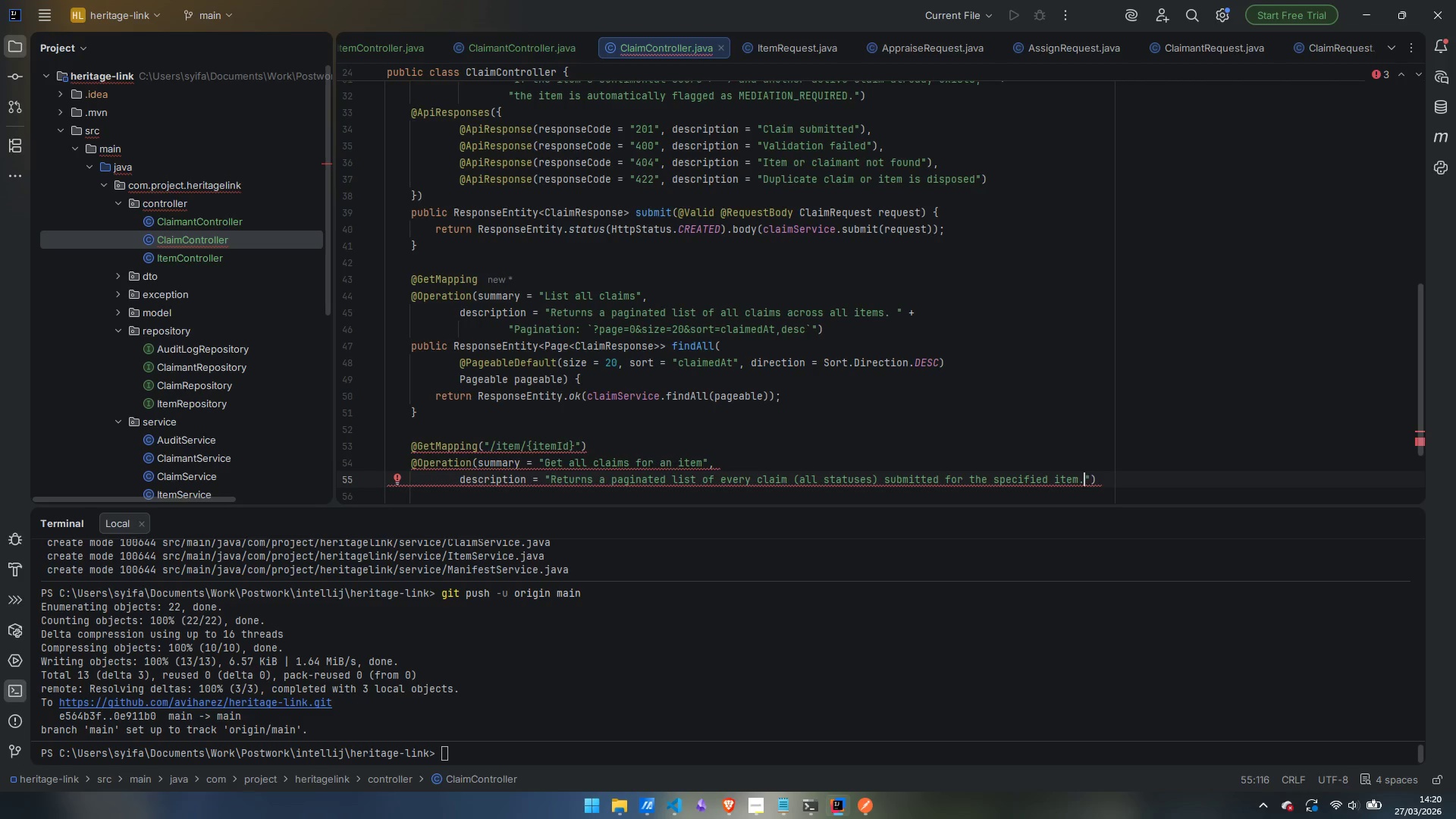 
key(ArrowRight)
 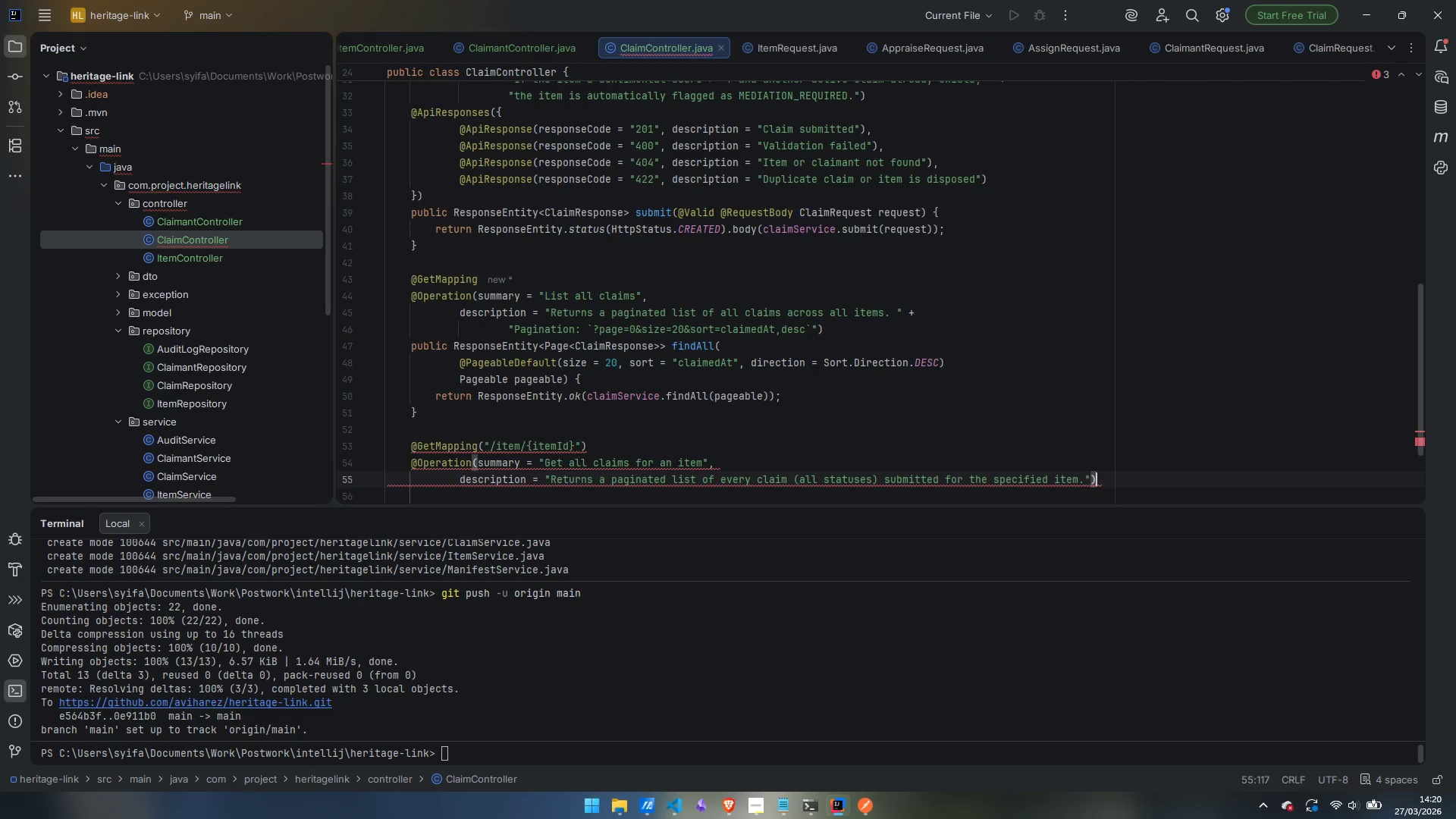 
key(ArrowRight)
 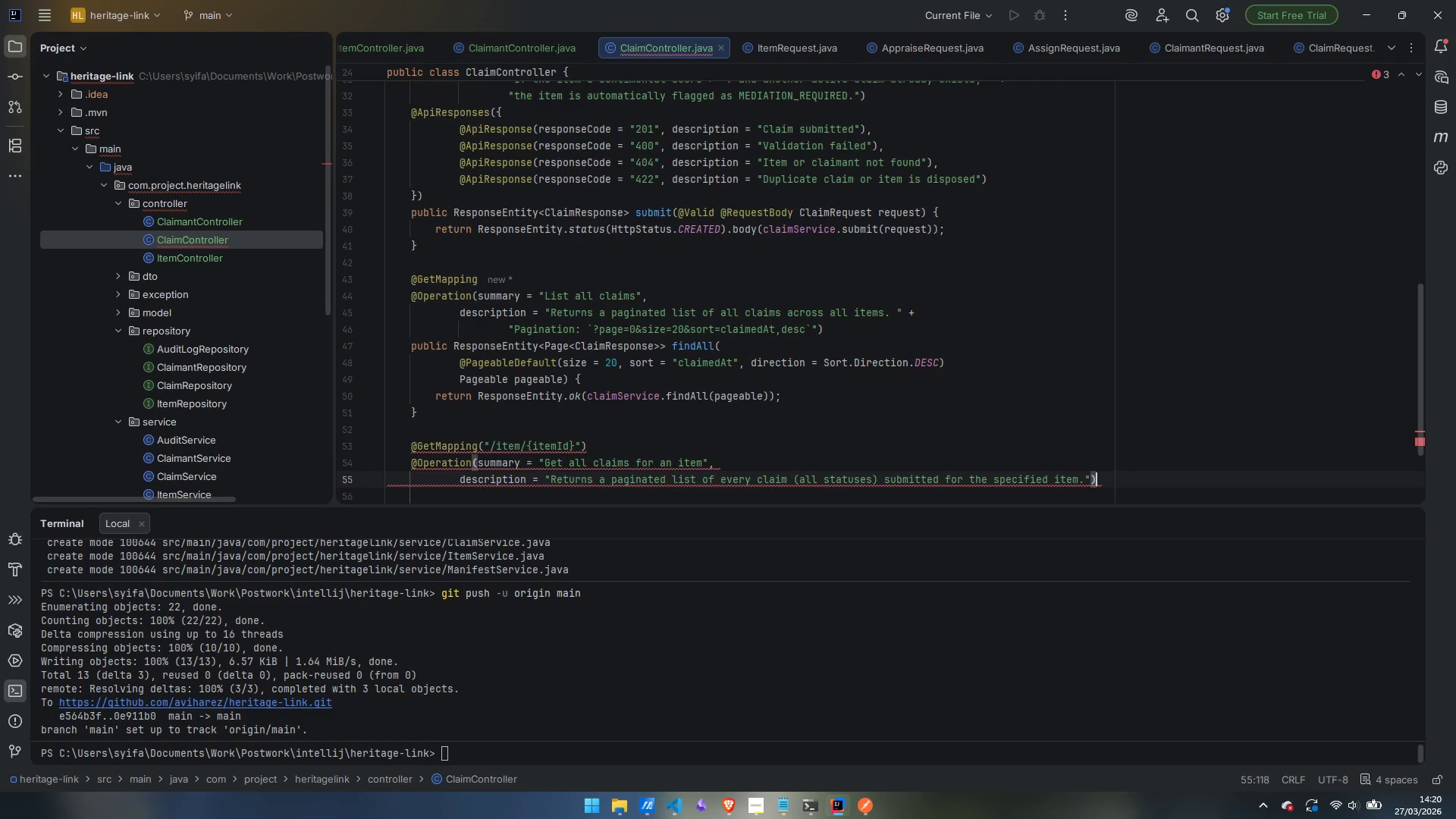 
key(Enter)
 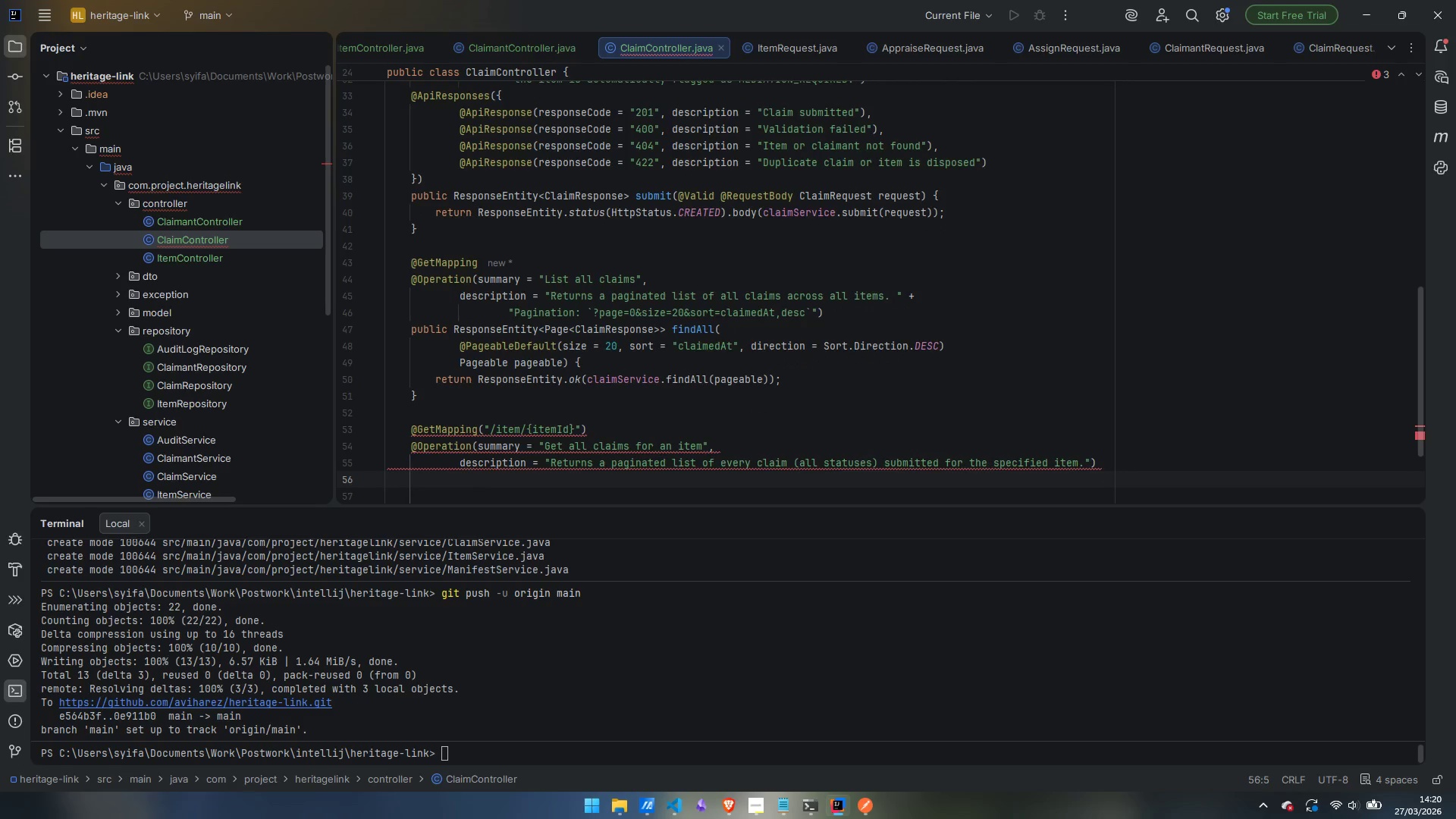 
type(@ApiRes)
 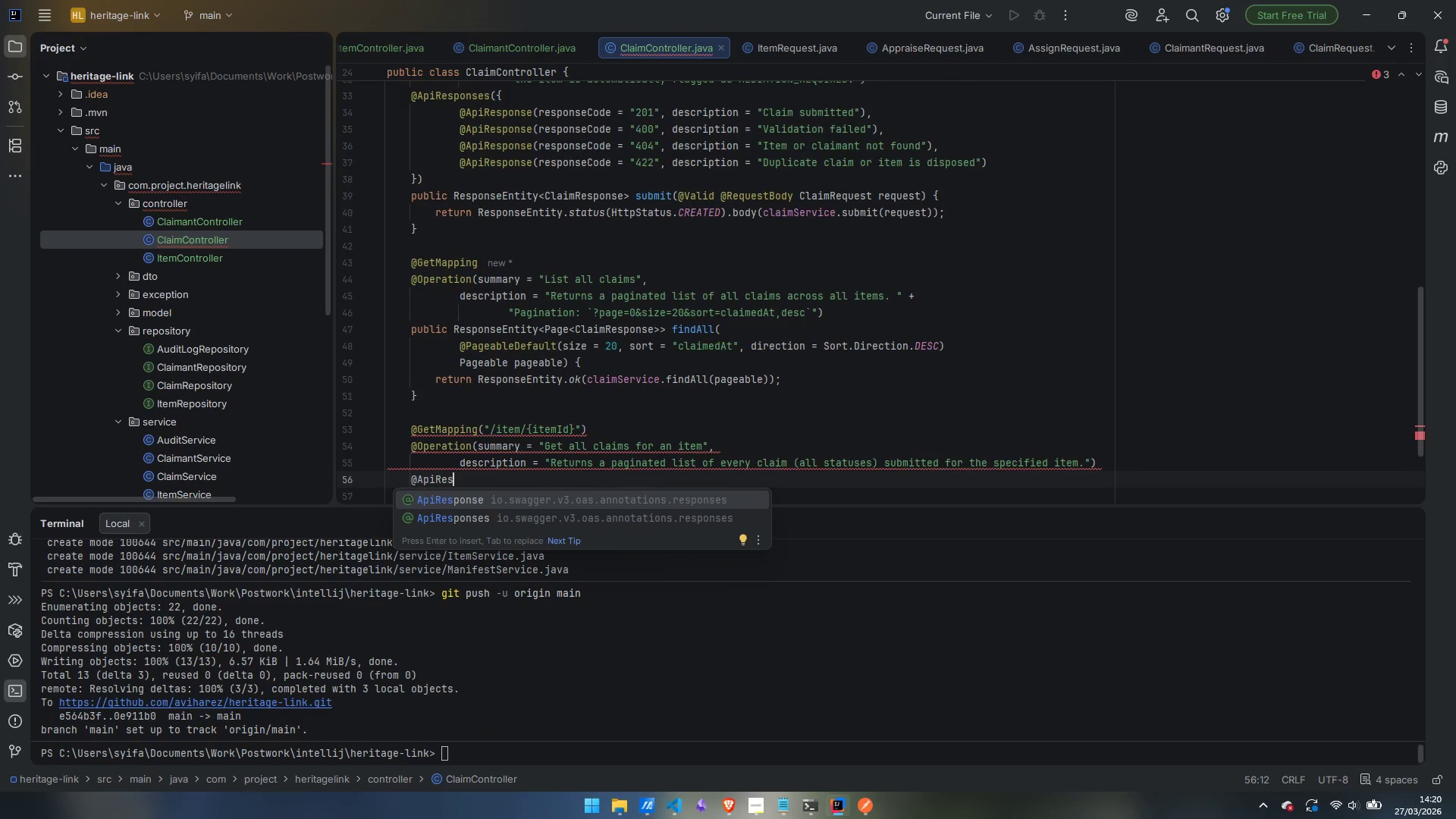 
key(ArrowDown)
 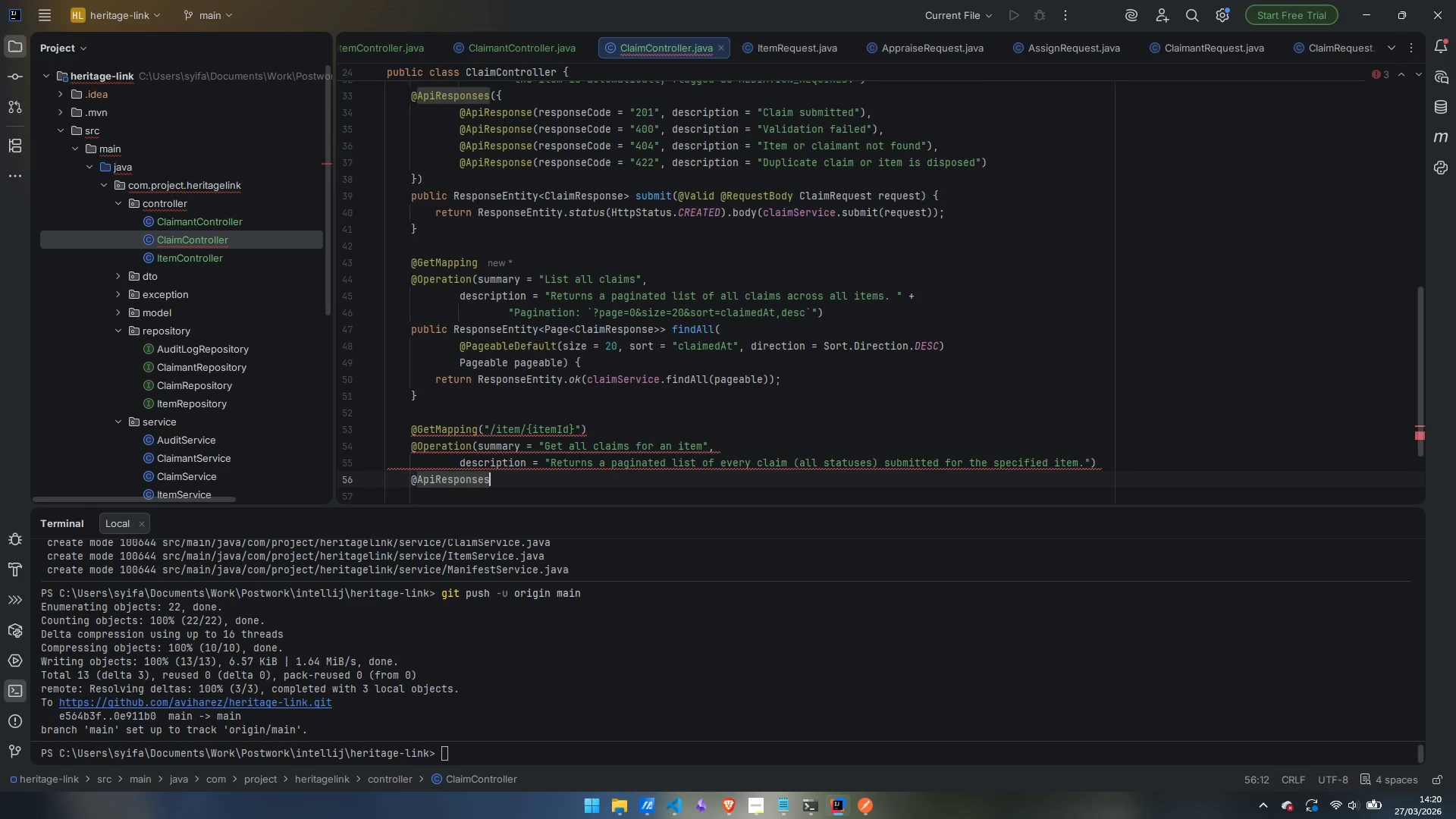 
key(Enter)
 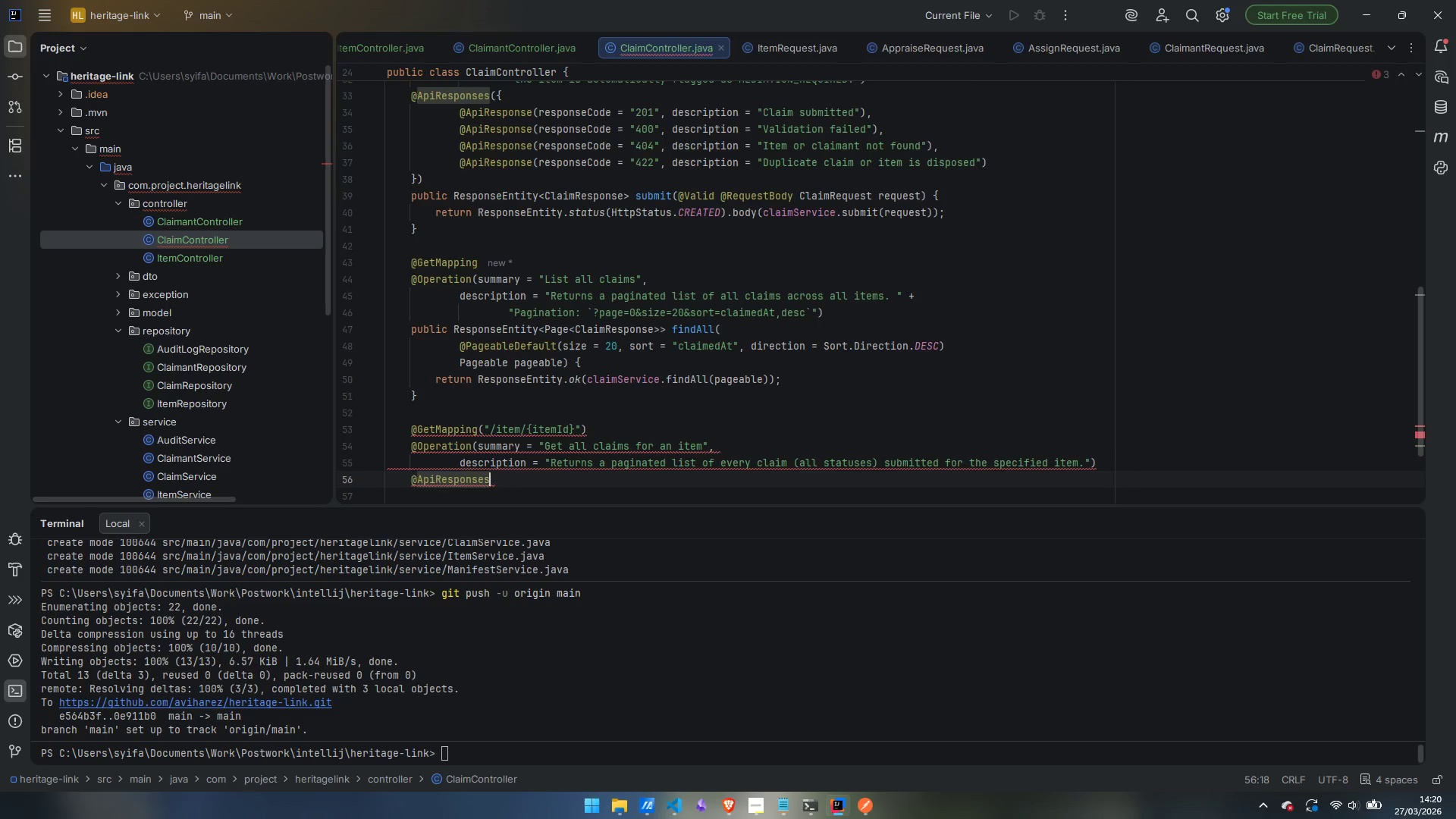 
type(())
 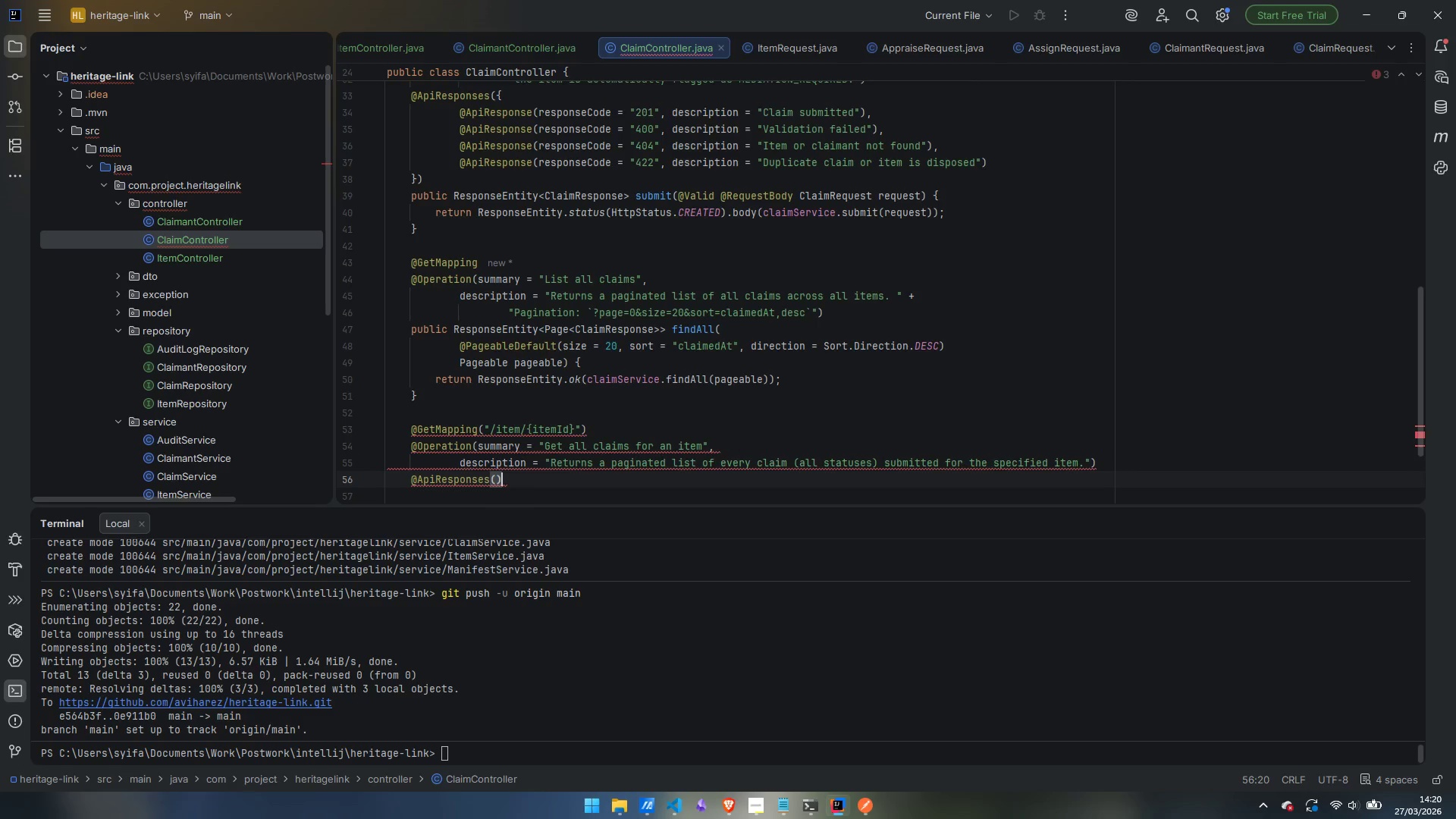 
key(ArrowLeft)
 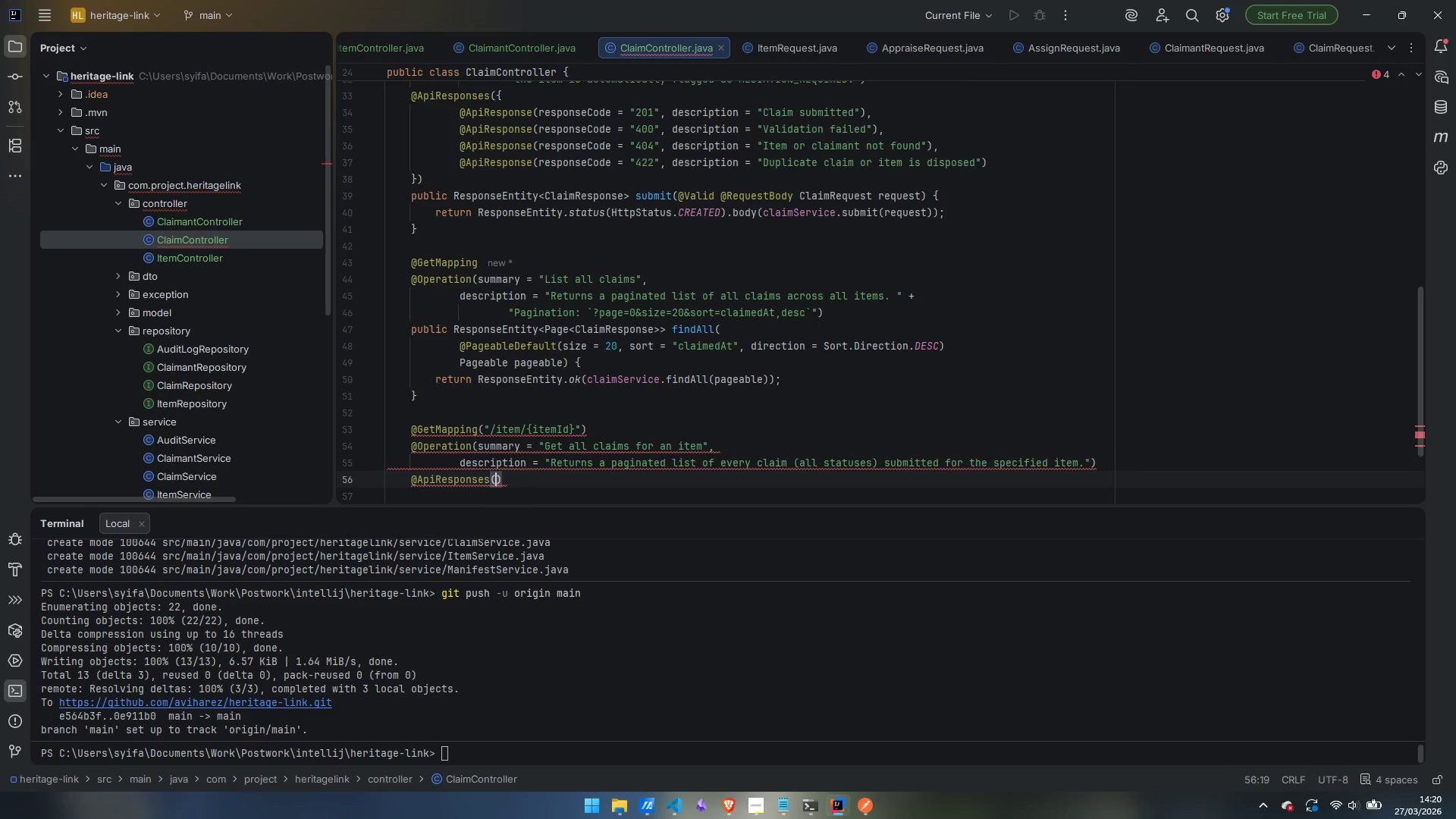 
key(Shift+BracketLeft)
 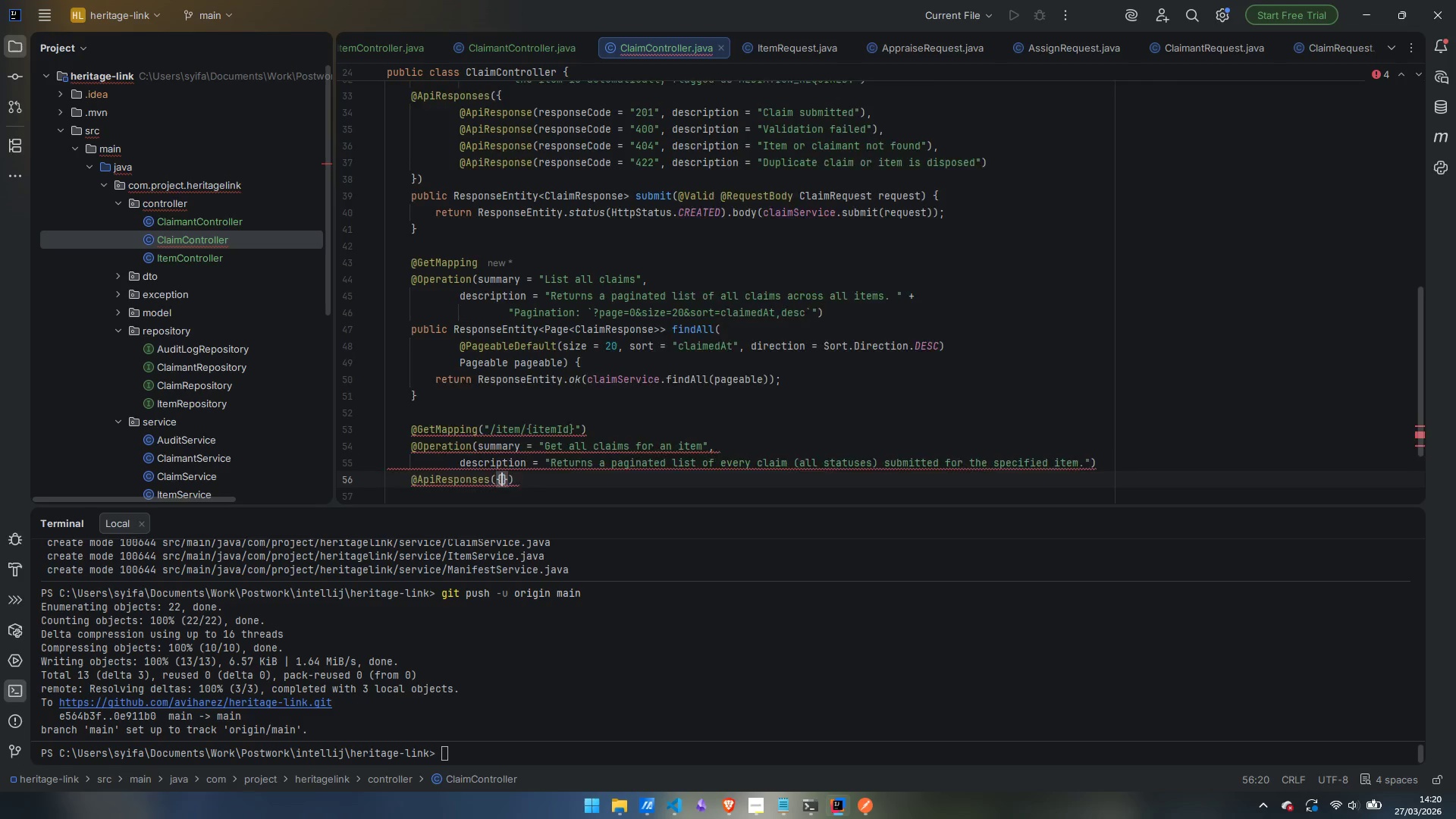 
key(Enter)
 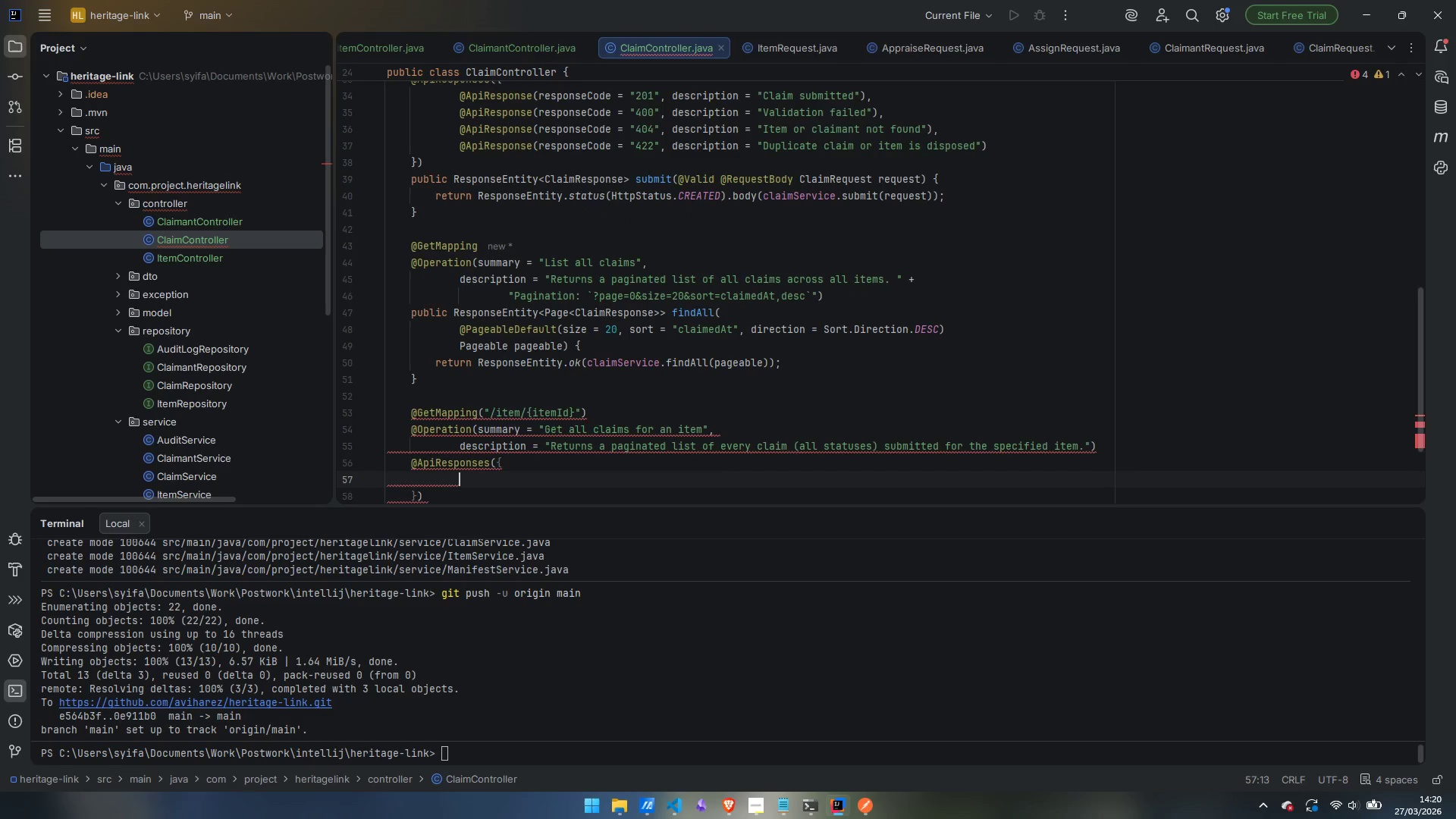 
type(@ApiRe)
 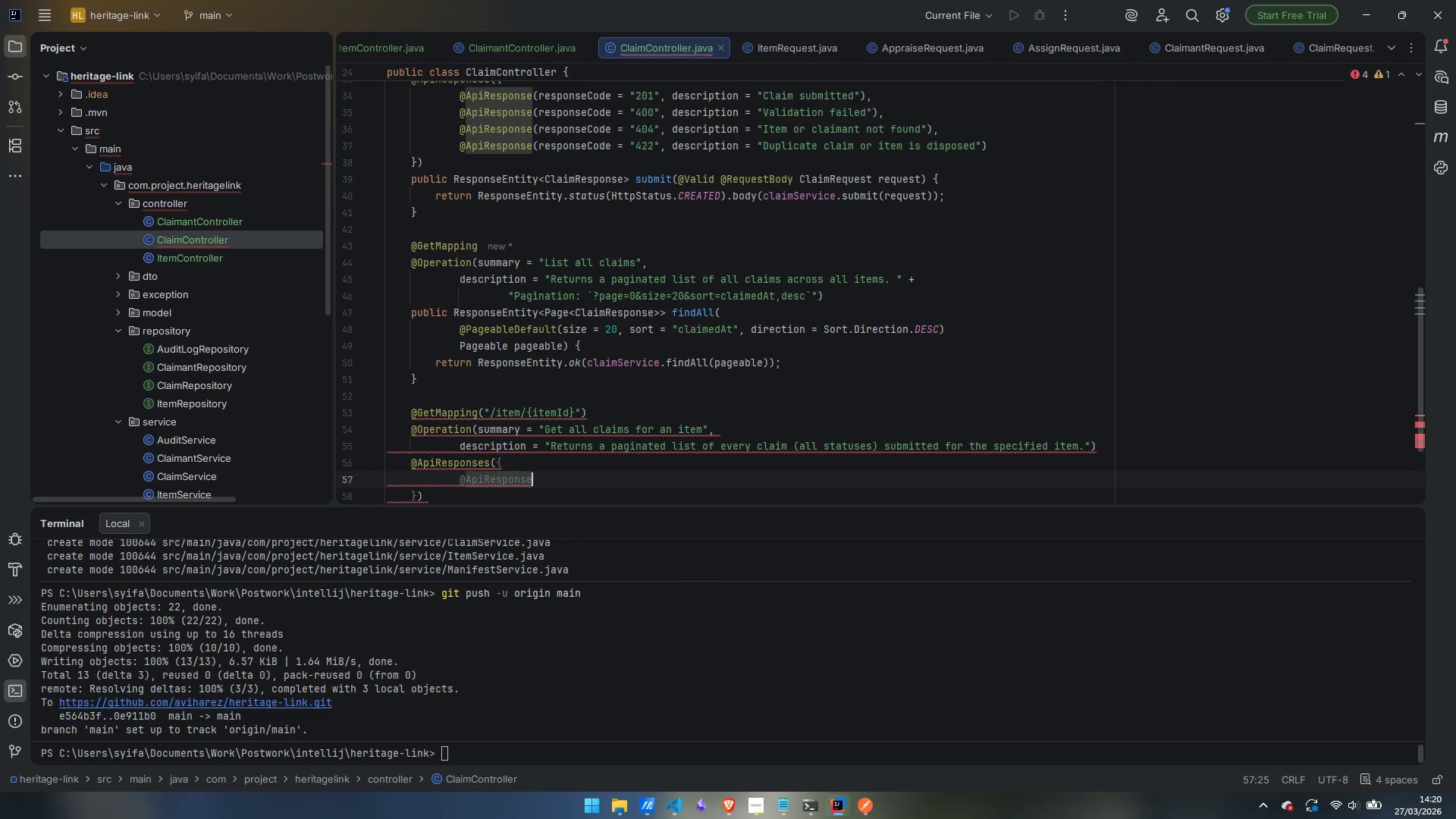 
 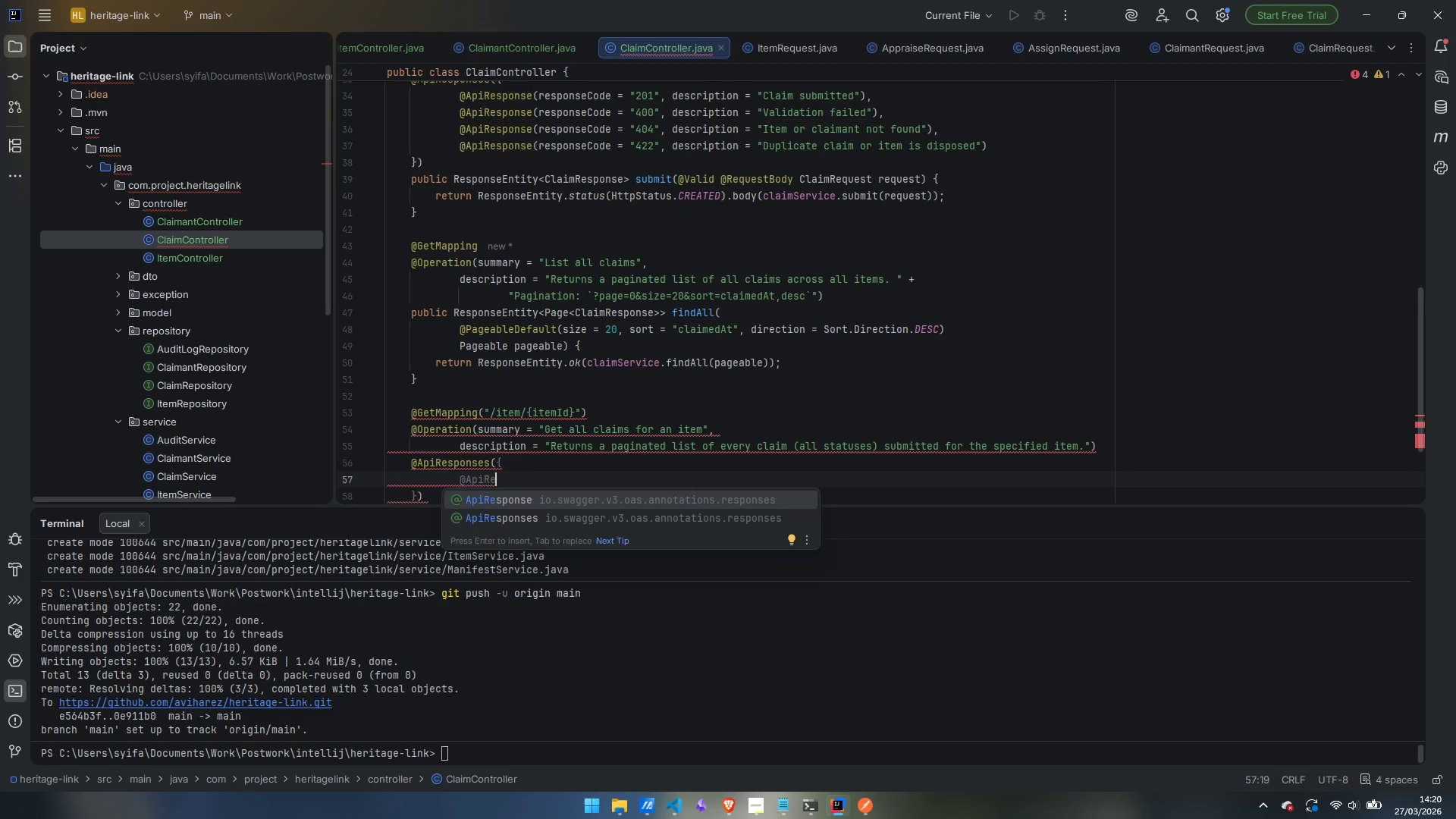 
key(Enter)
 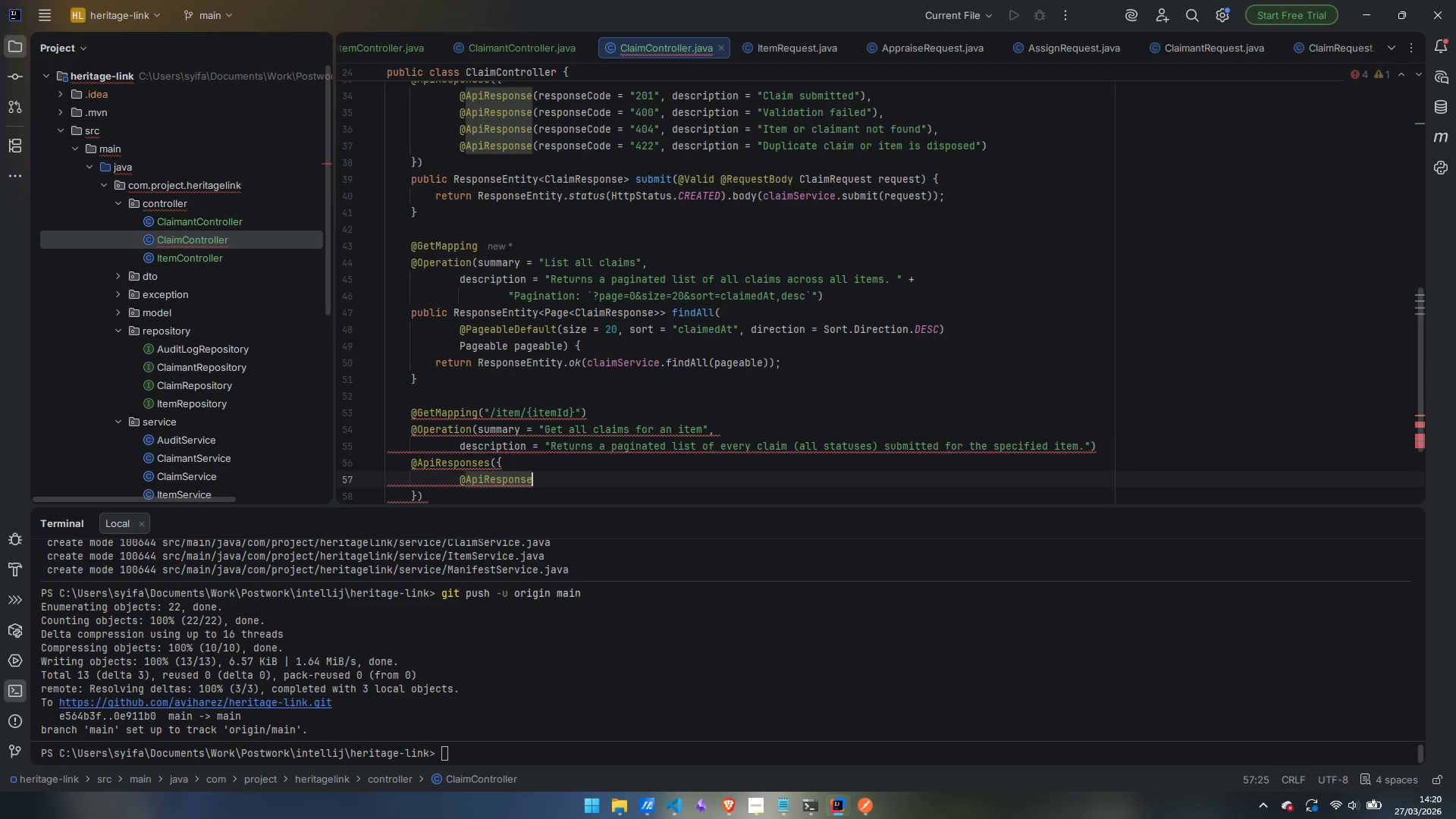 
key(Shift+9)
 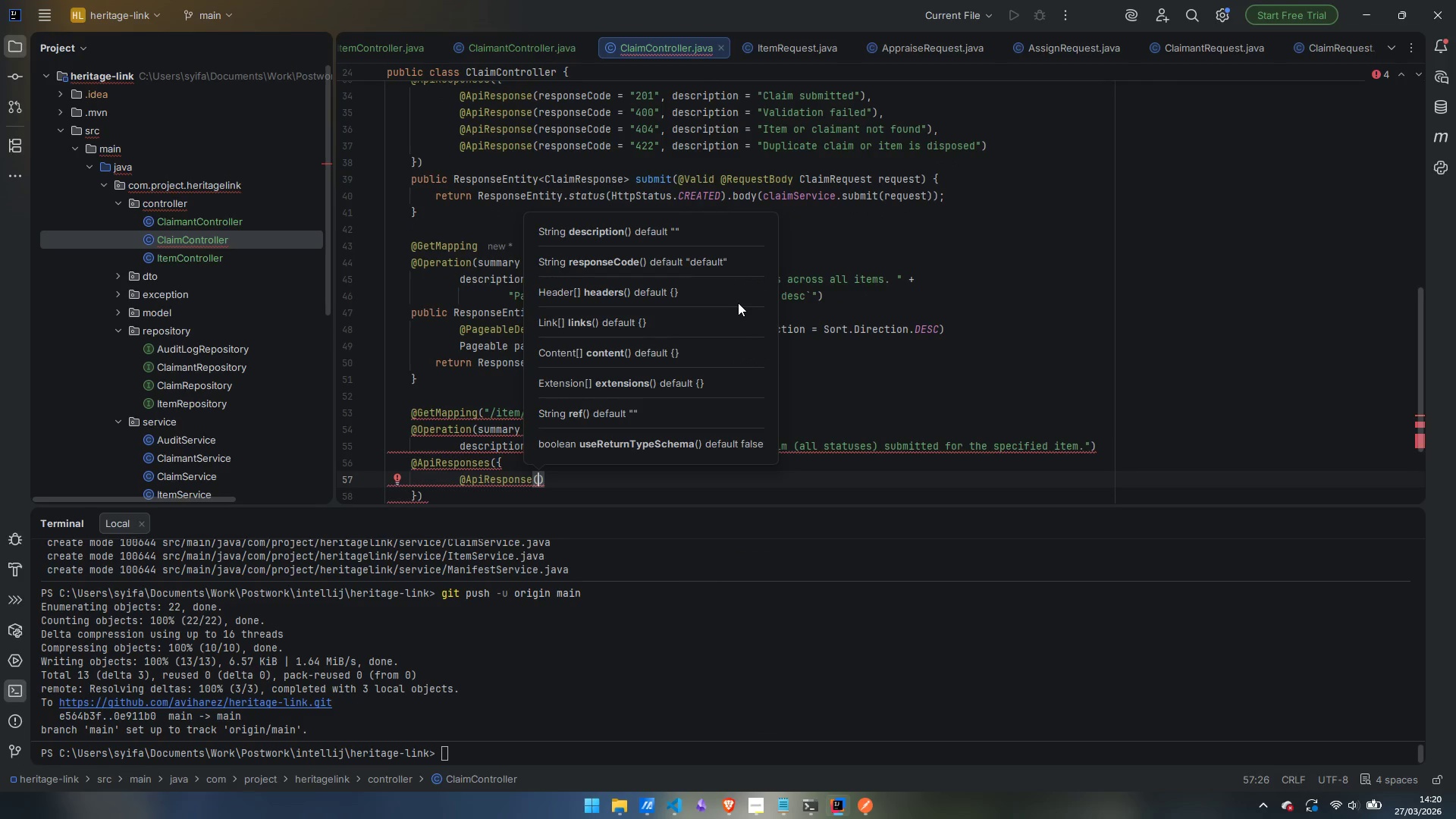 
type(resp)
 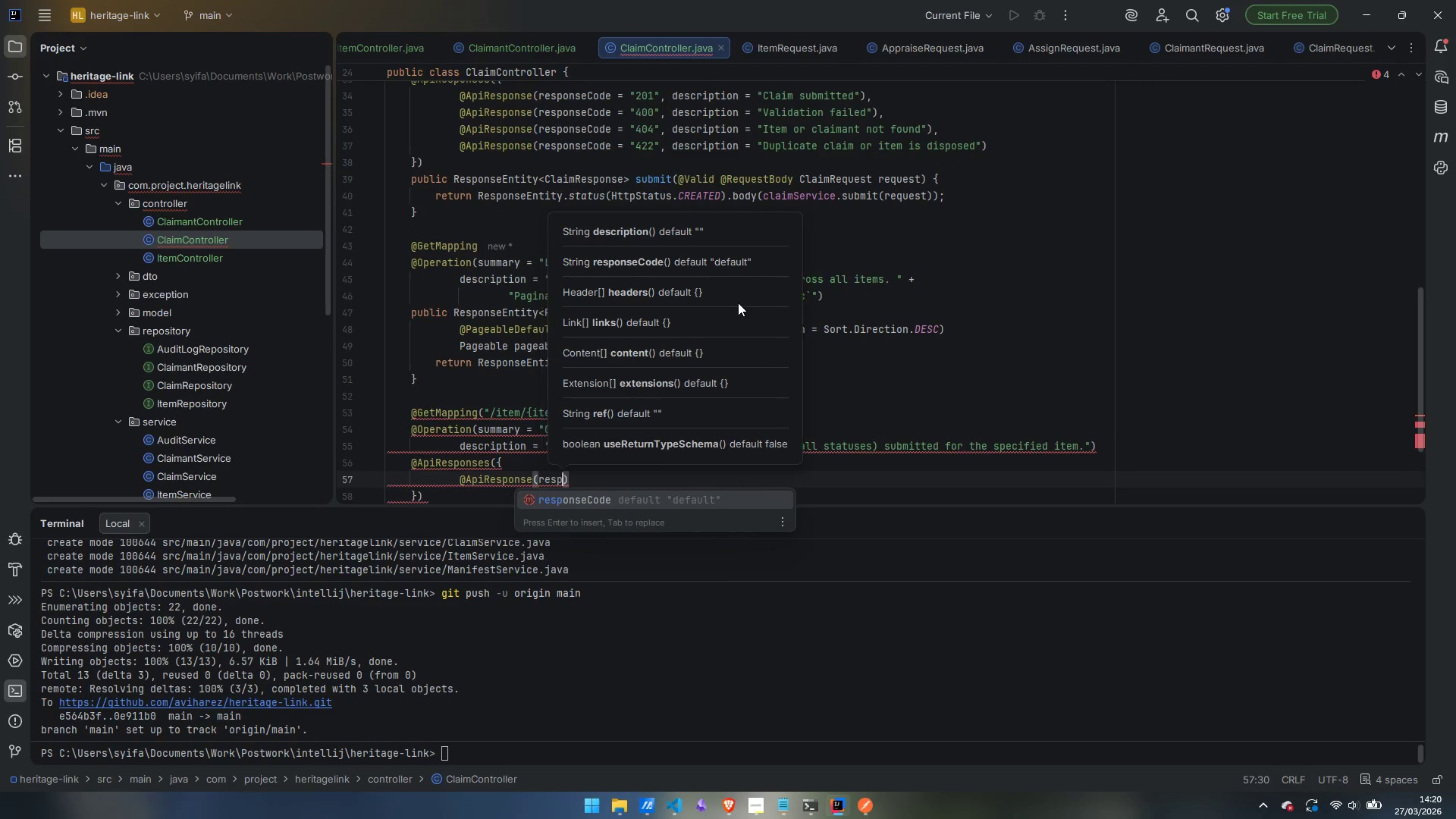 
key(Enter)
 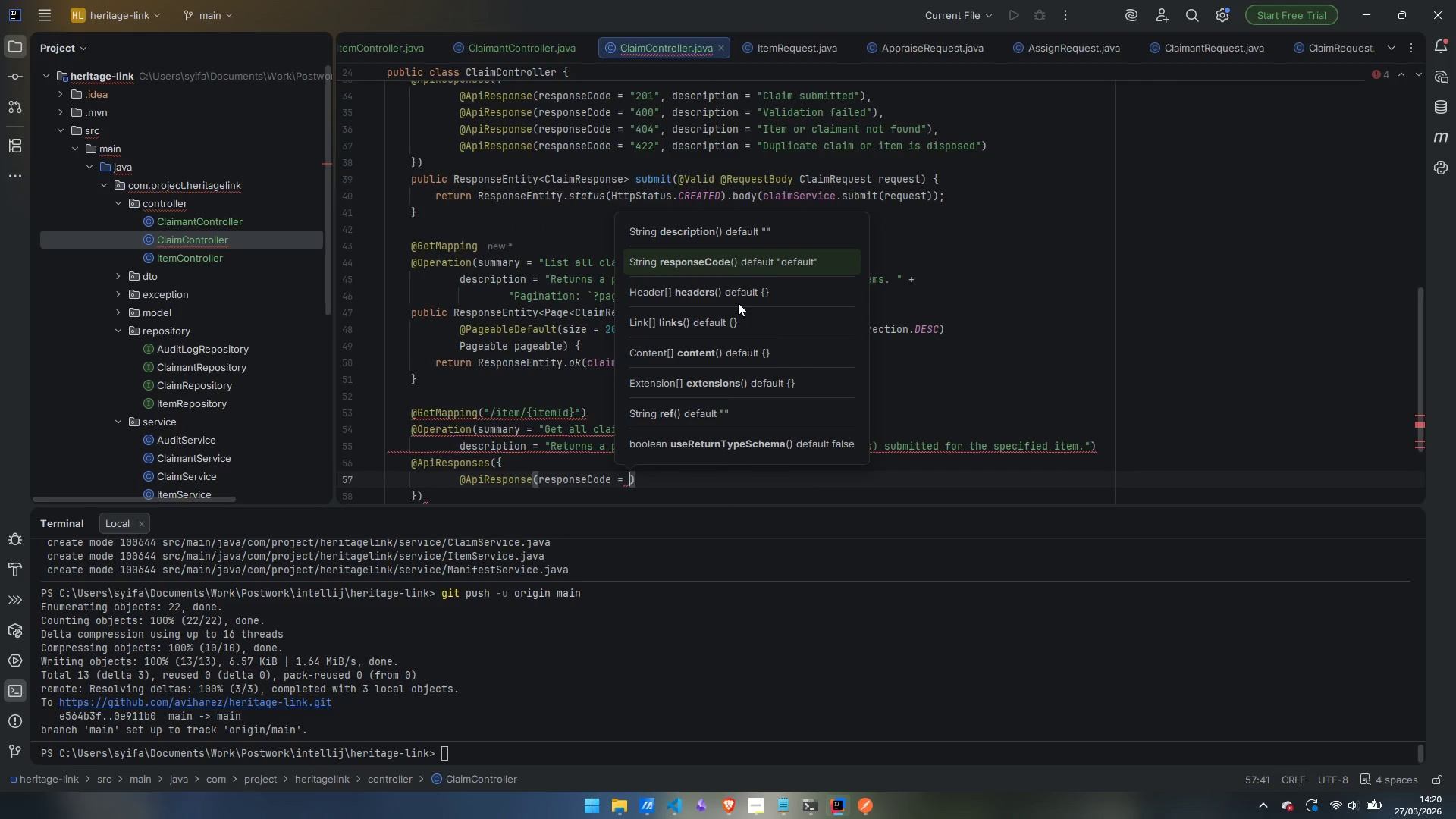 
key(Shift+Quote)
 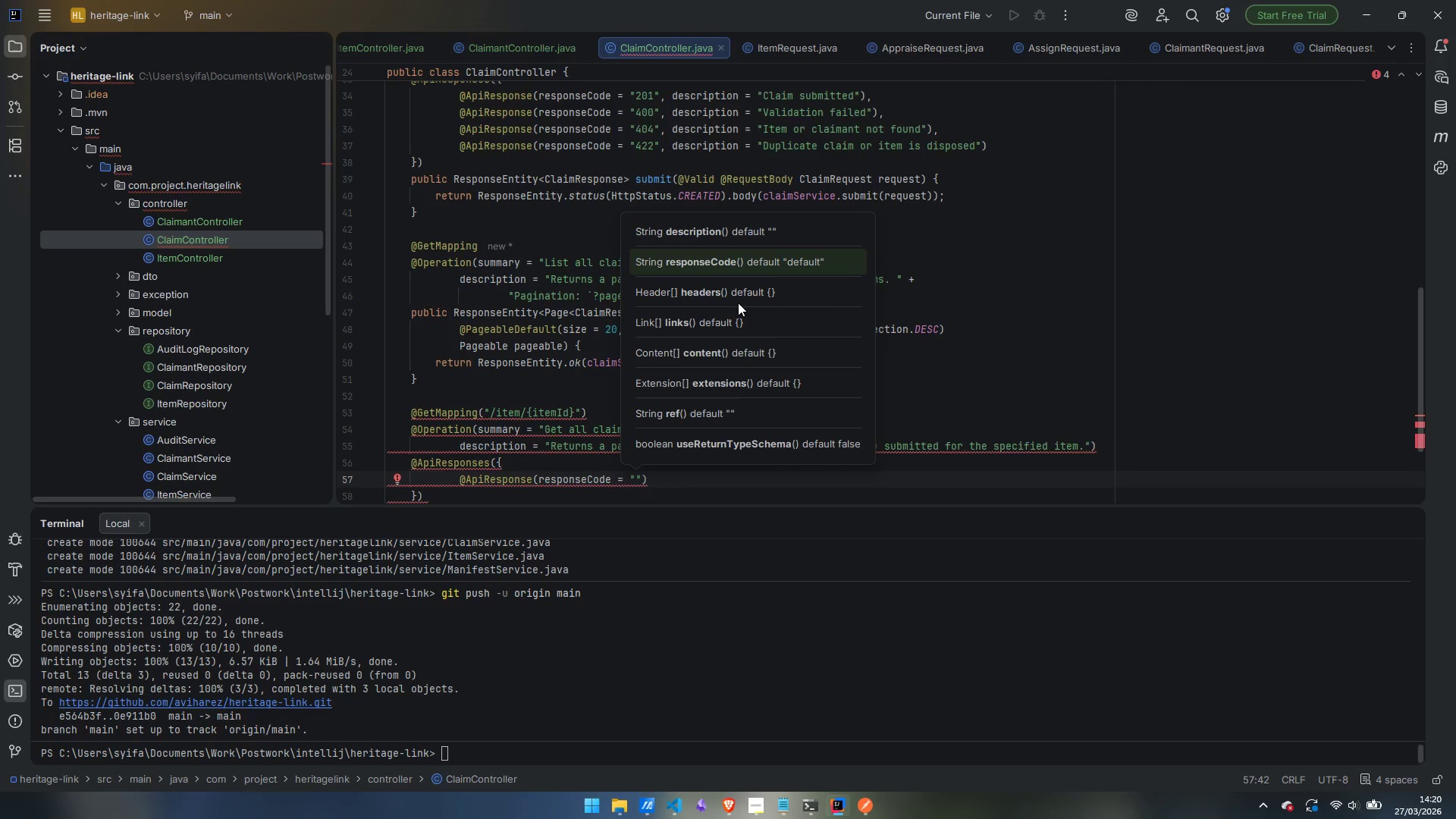 
key(Escape)
type(200)
 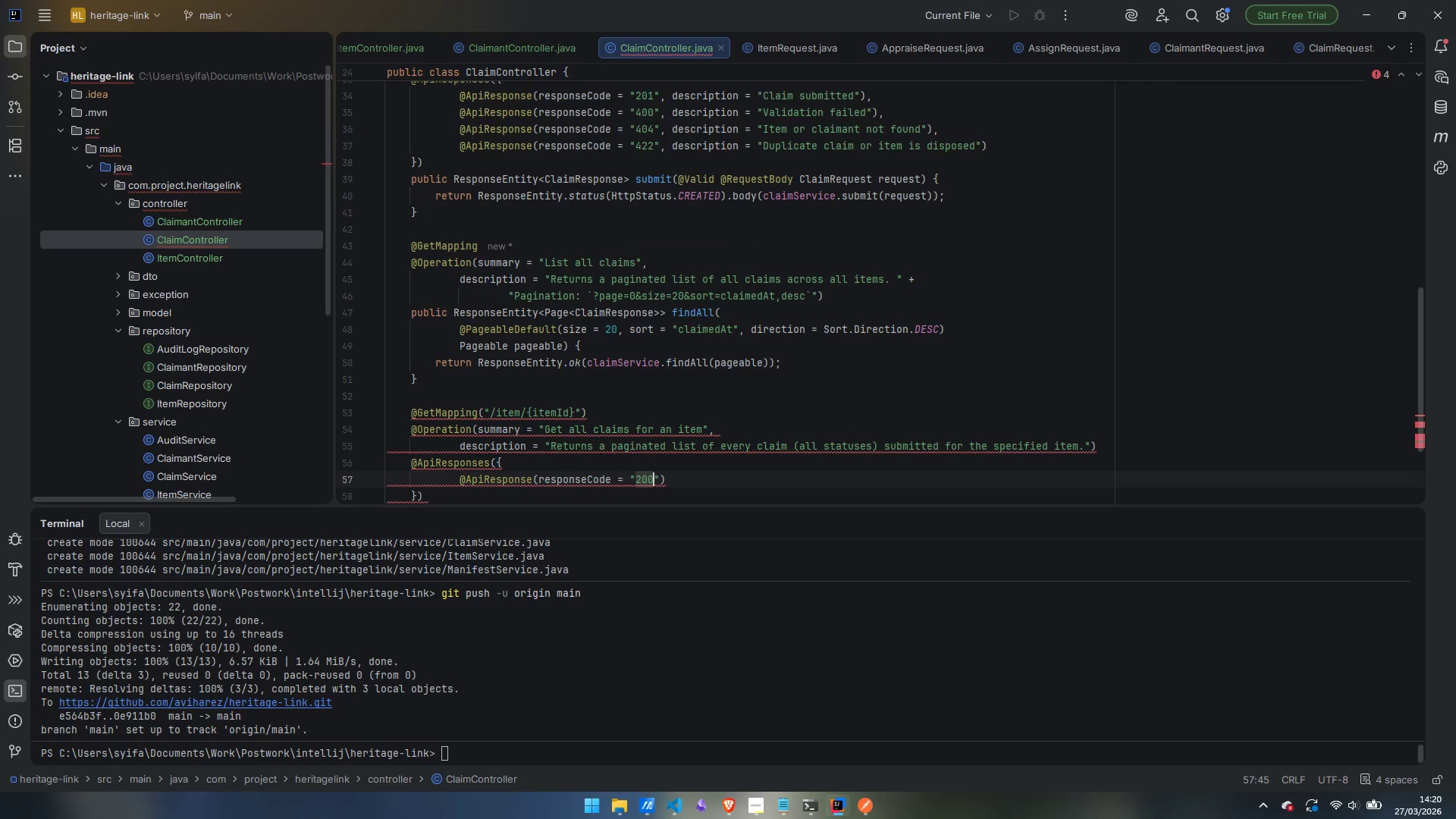 
key(ArrowRight)
 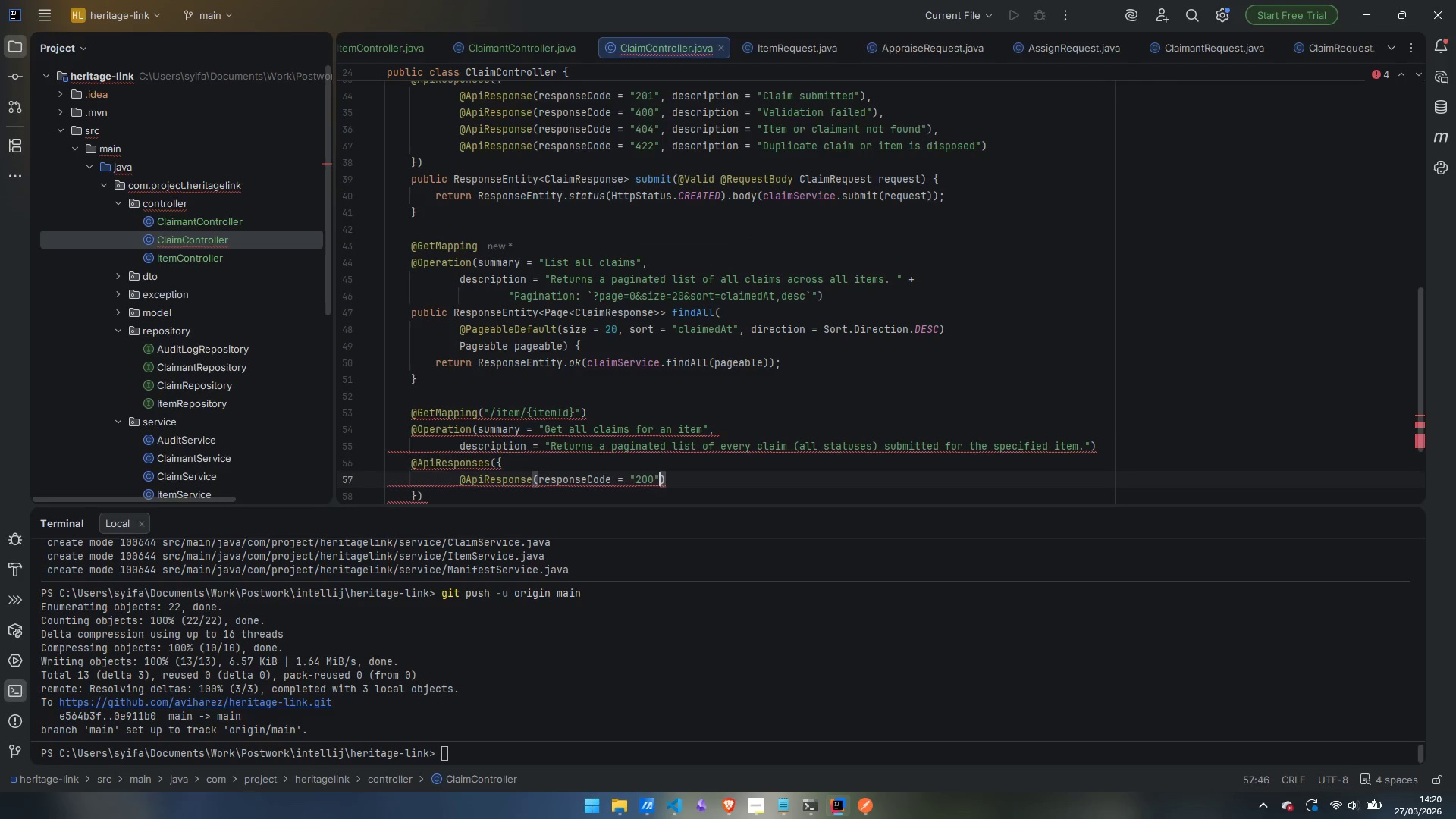 
type(, desc)
 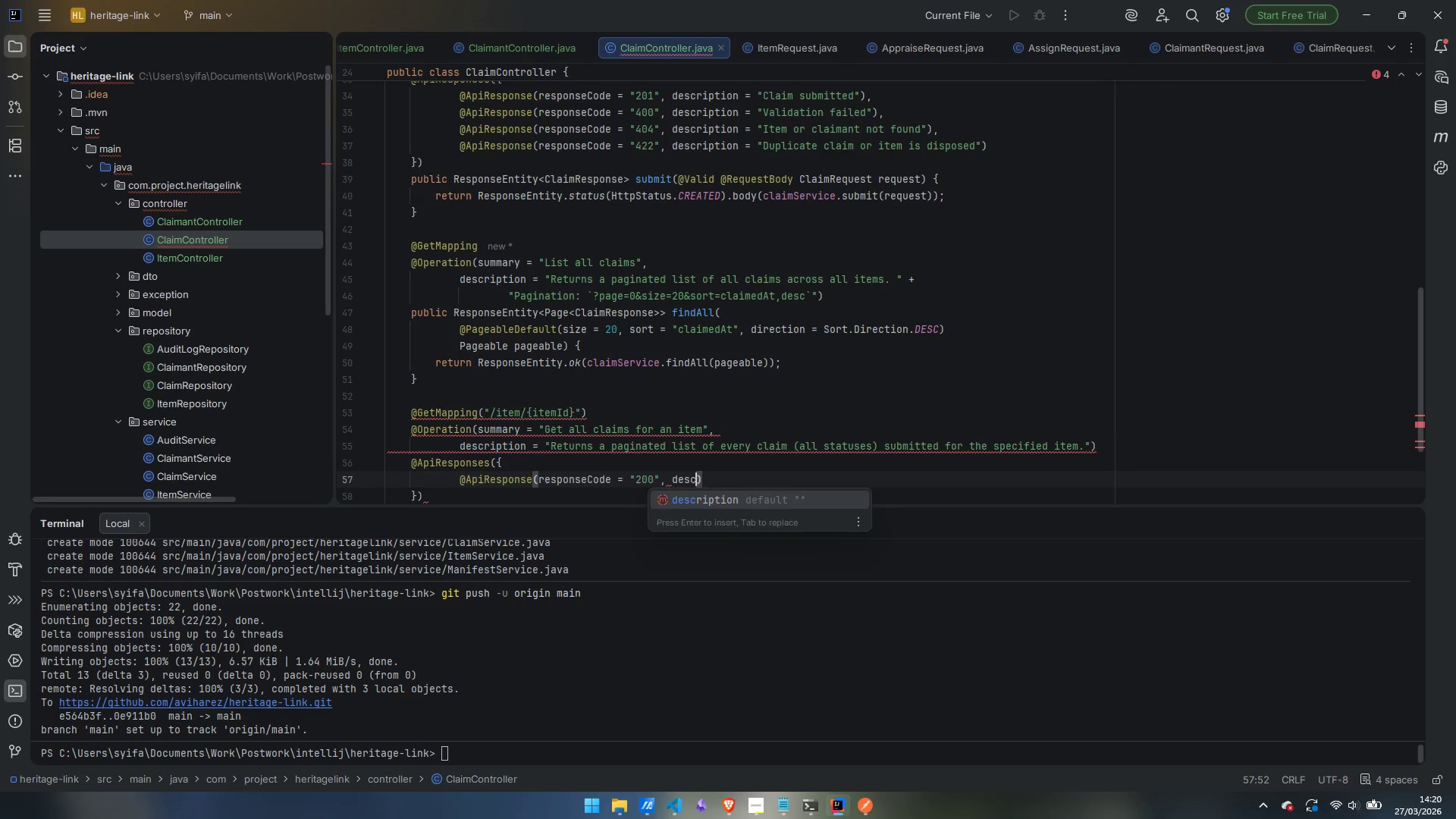 
key(Enter)
 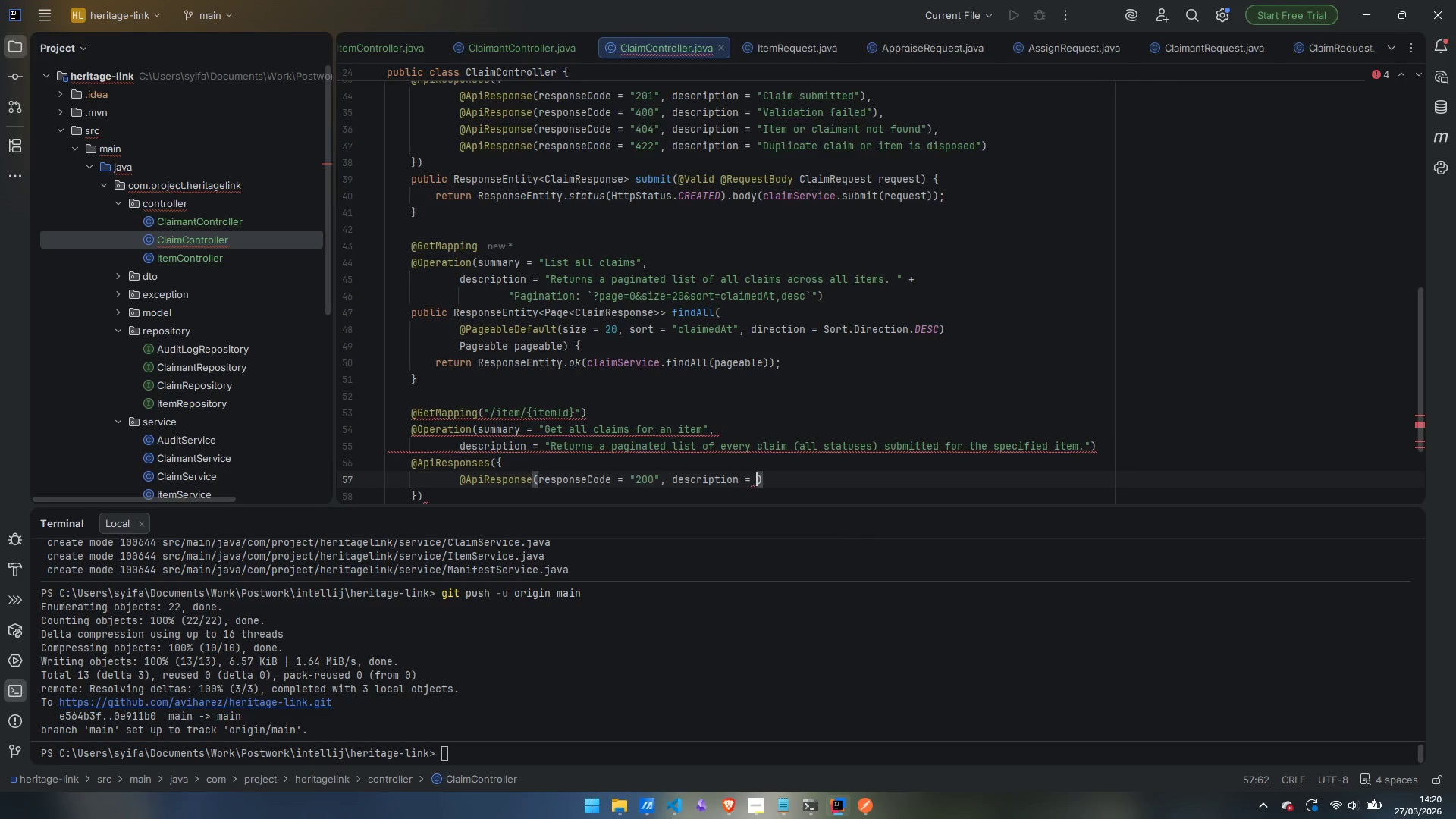 
type("Claims returned)
 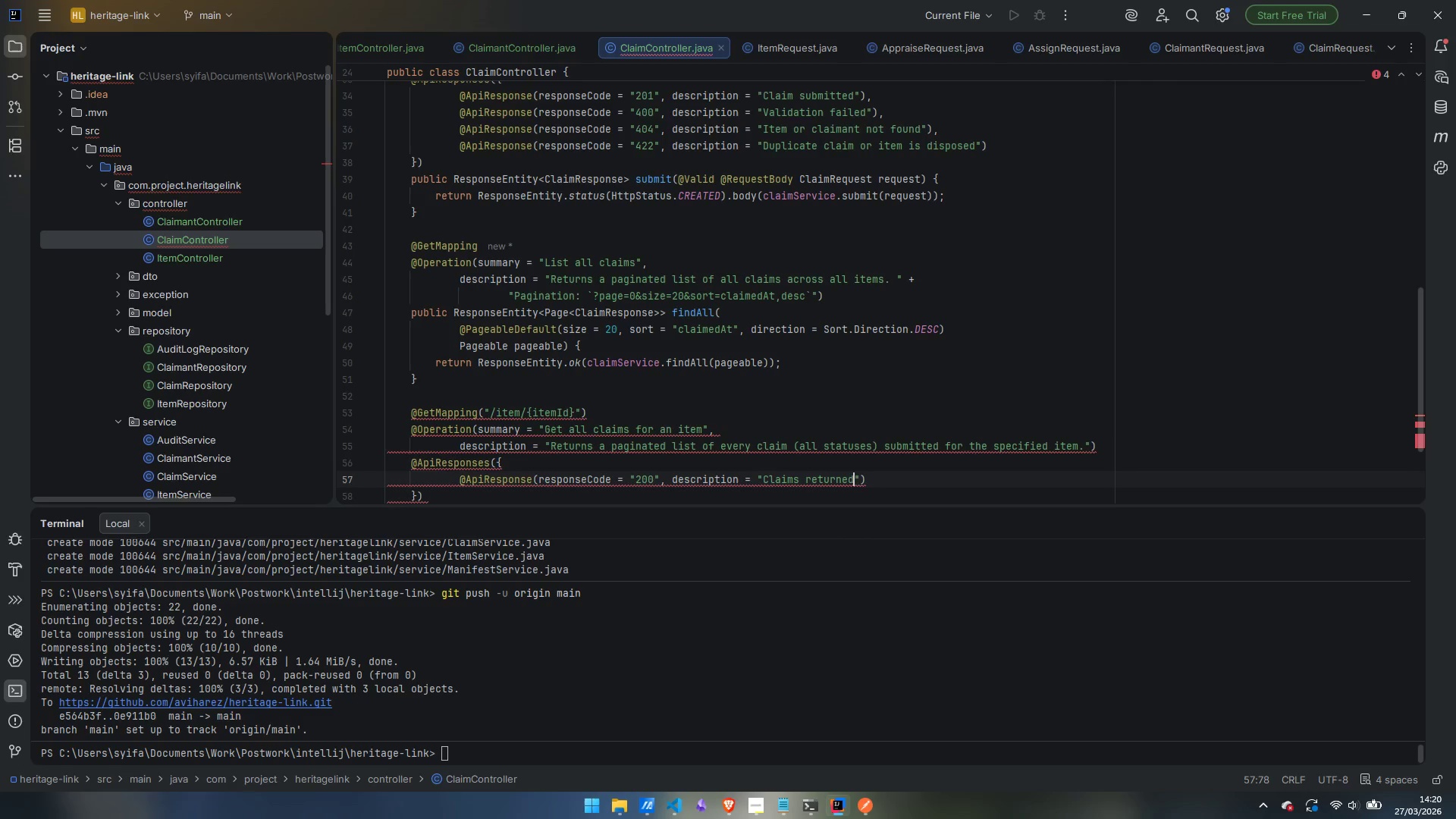 
key(ArrowRight)
 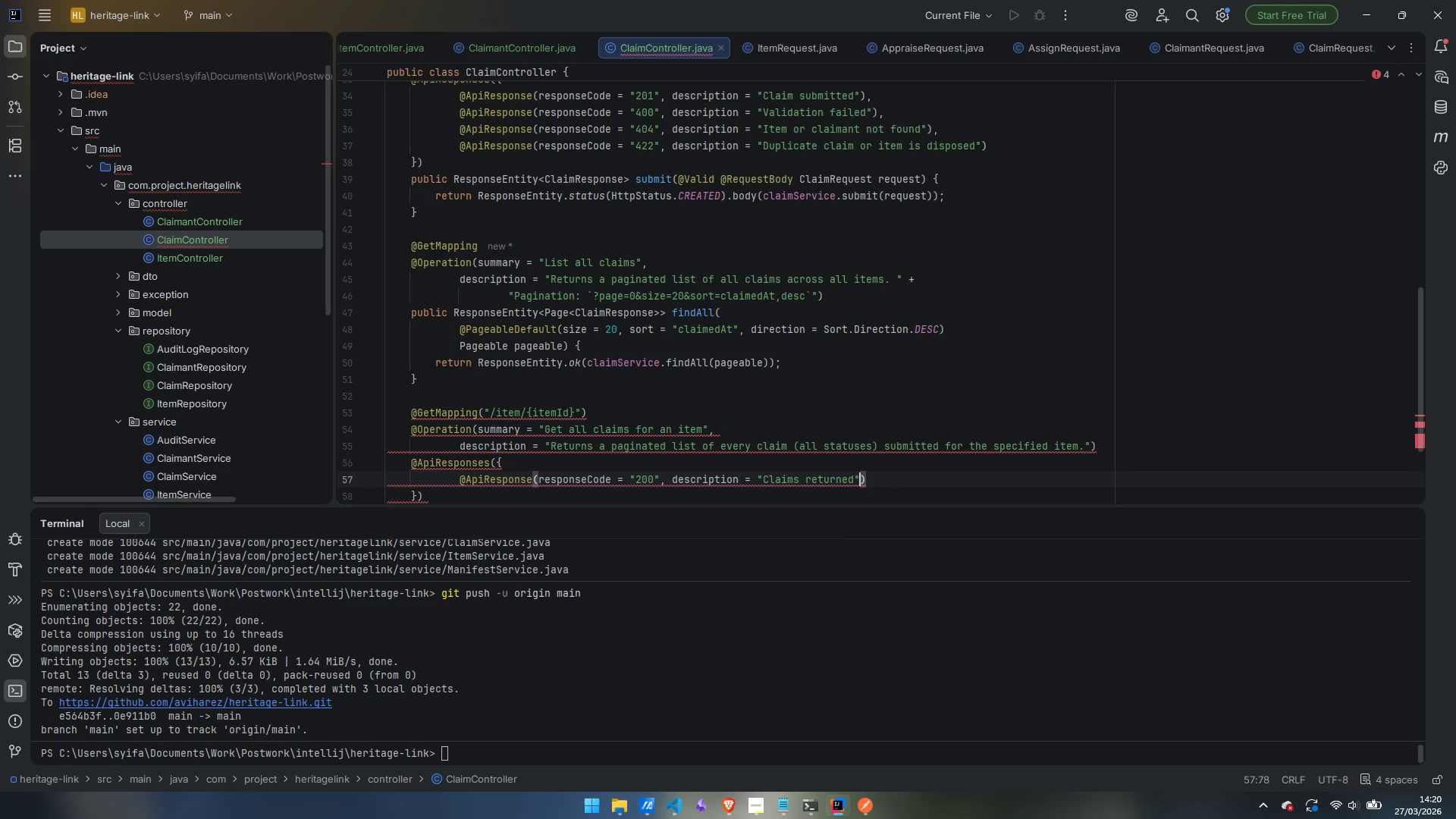 
key(ArrowRight)
 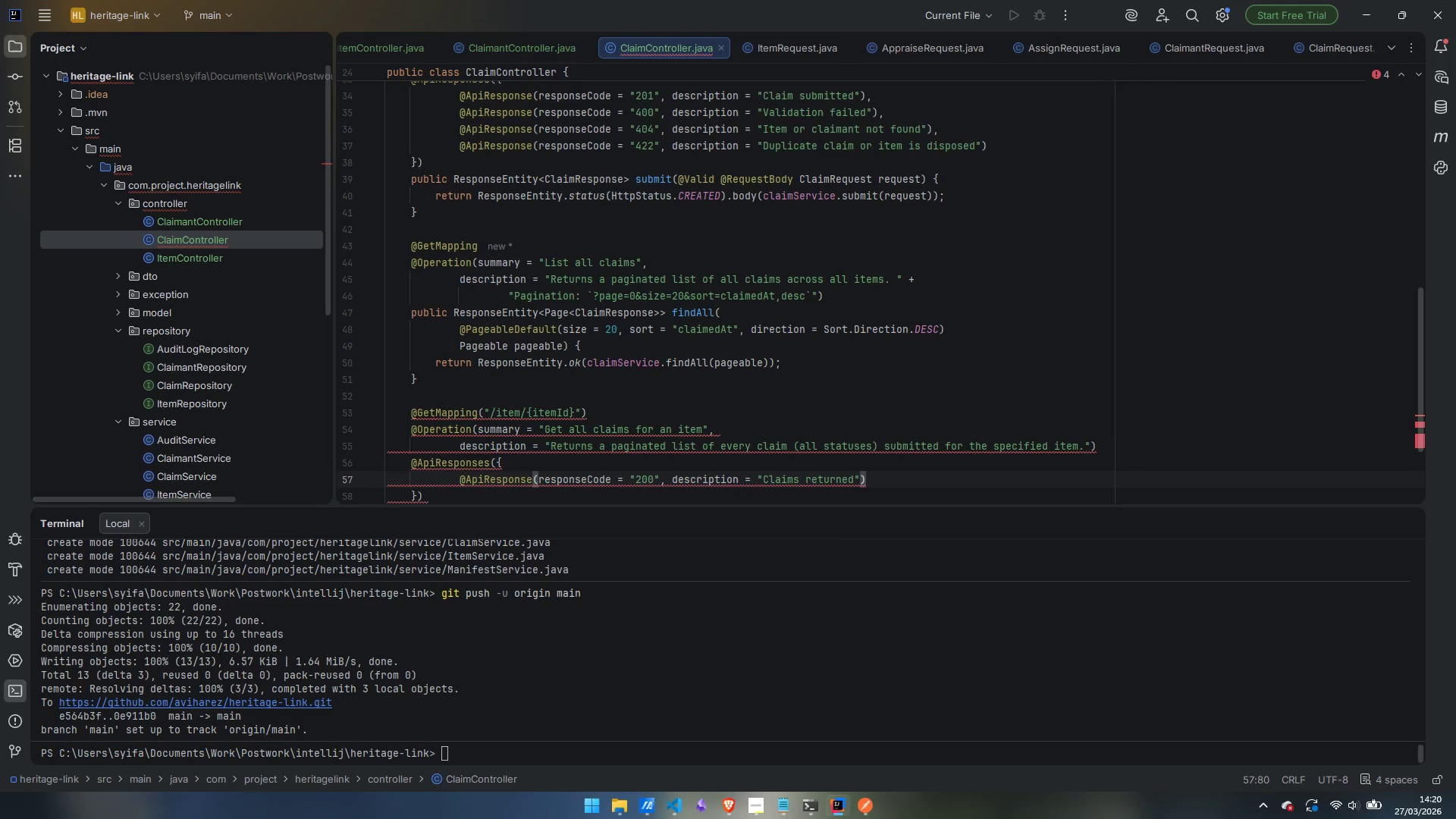 
key(Comma)
 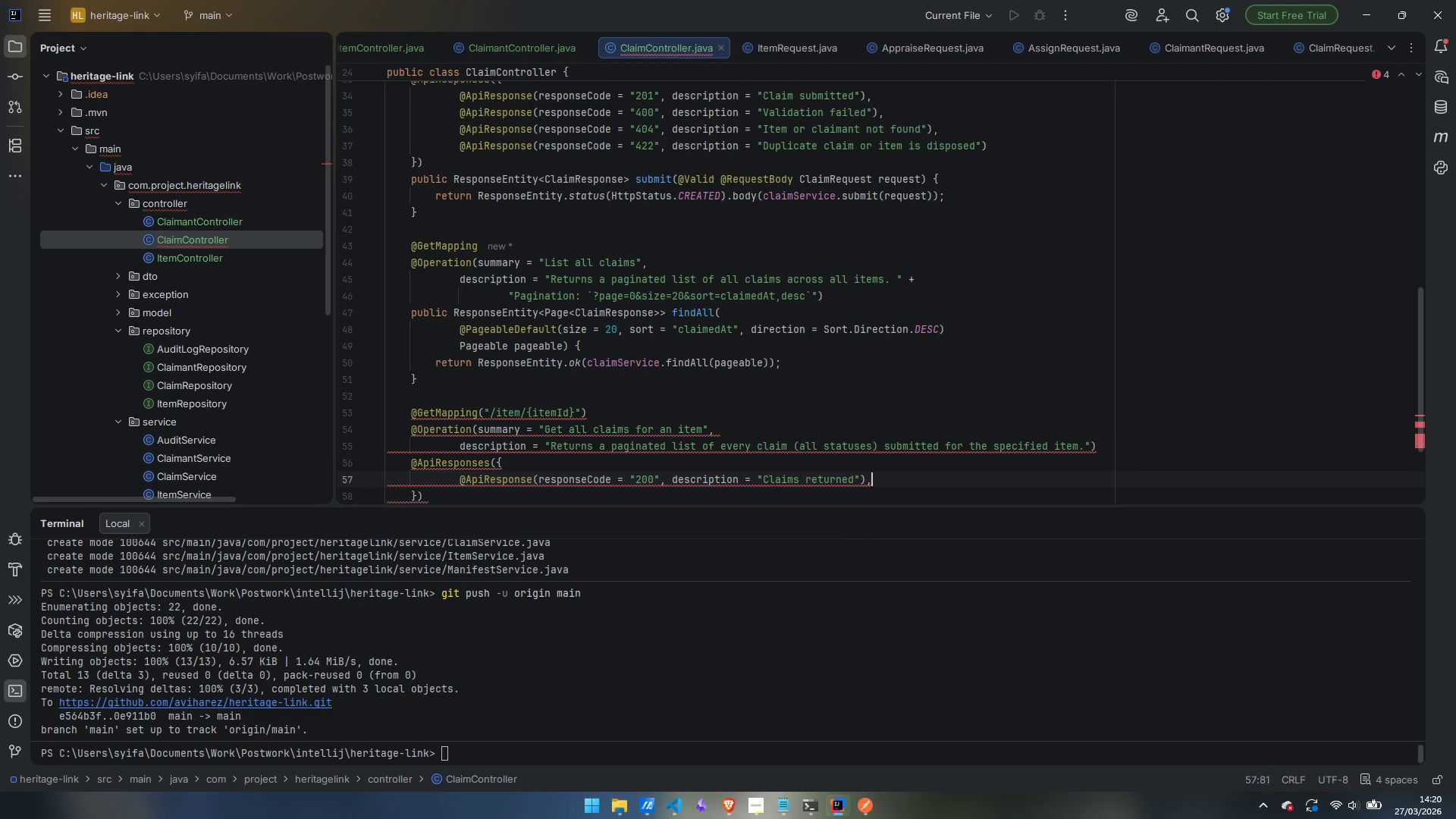 
key(Enter)
 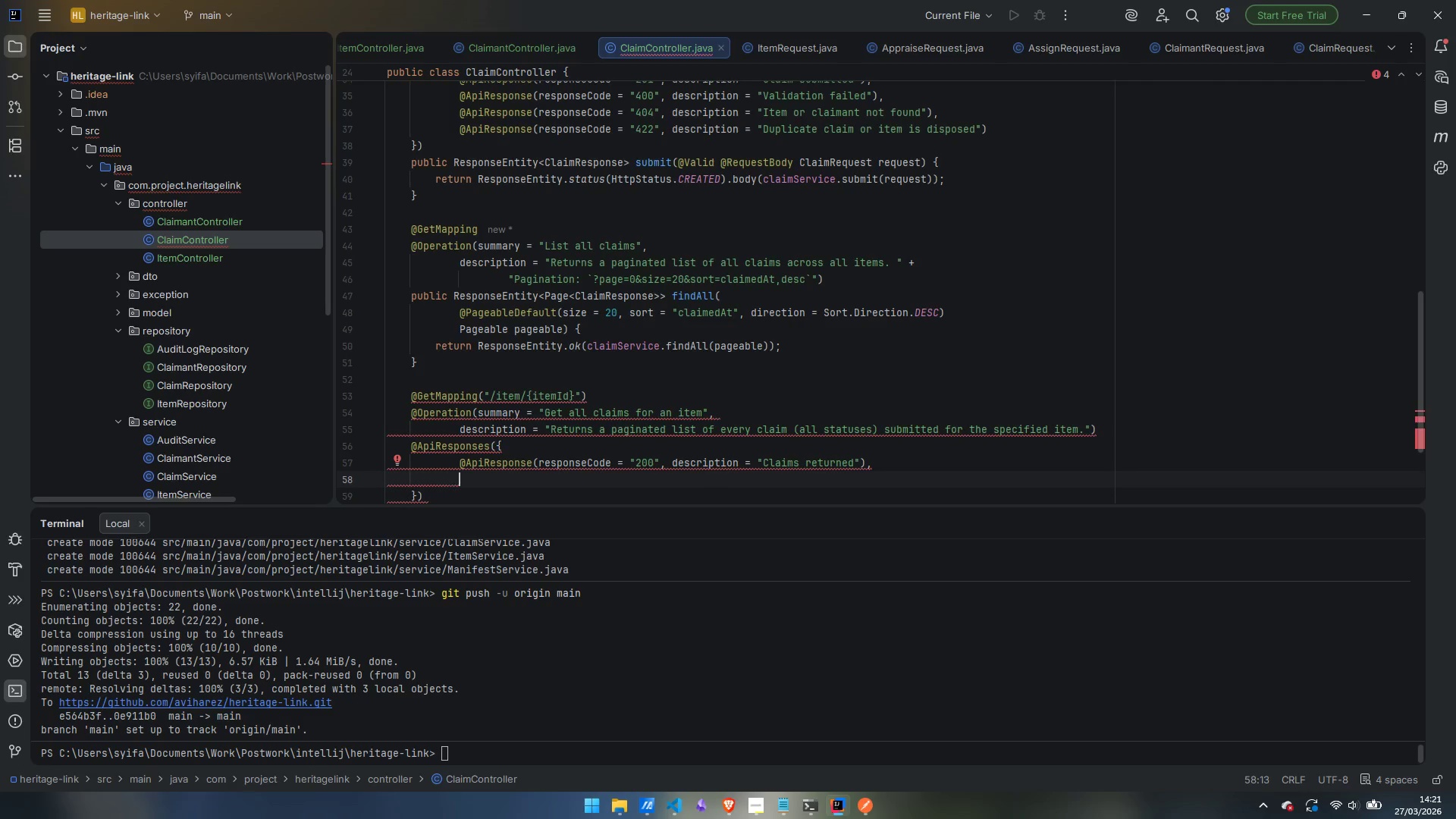 
wait(9.27)
 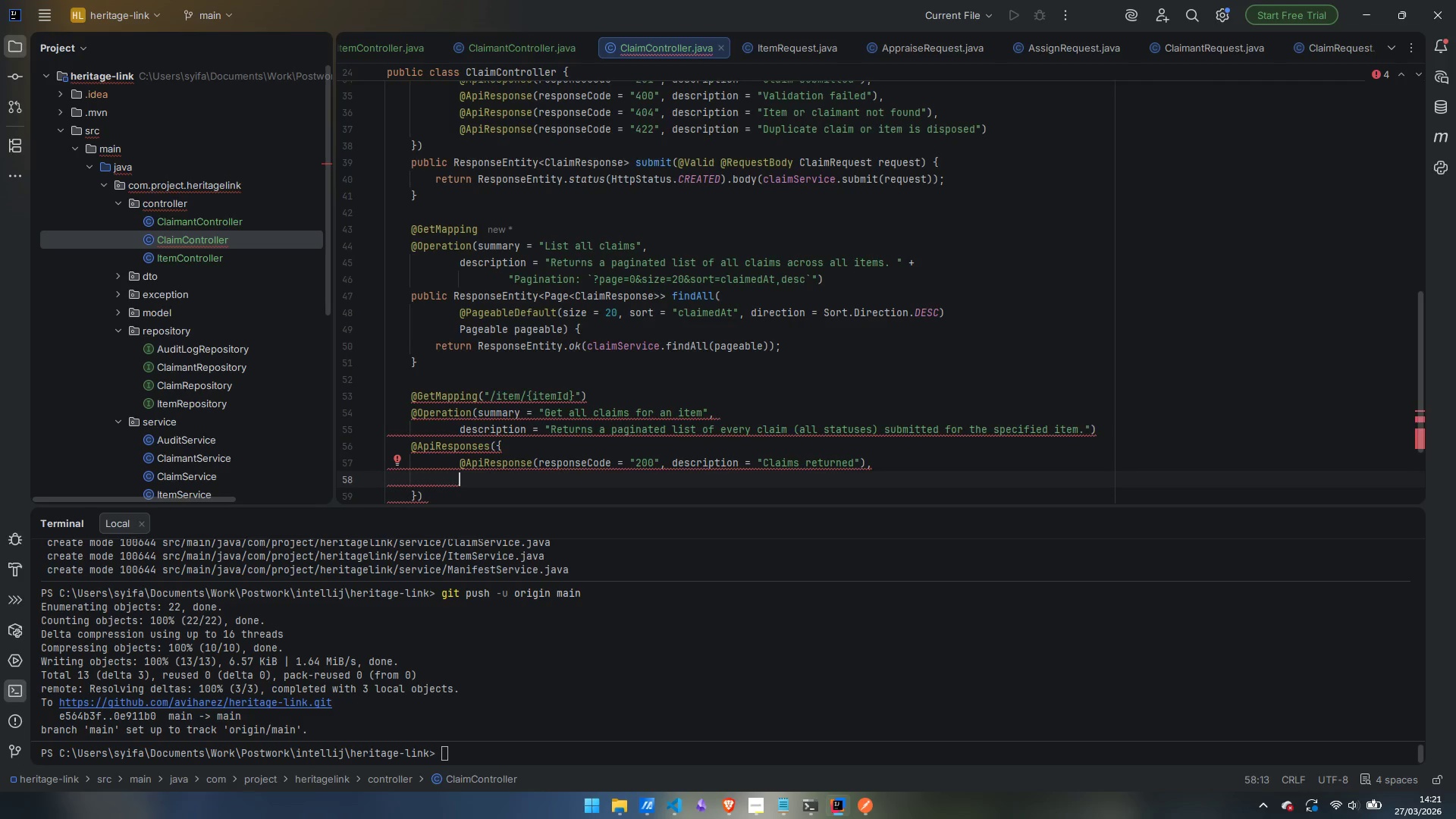 
type(@ApiRe)
 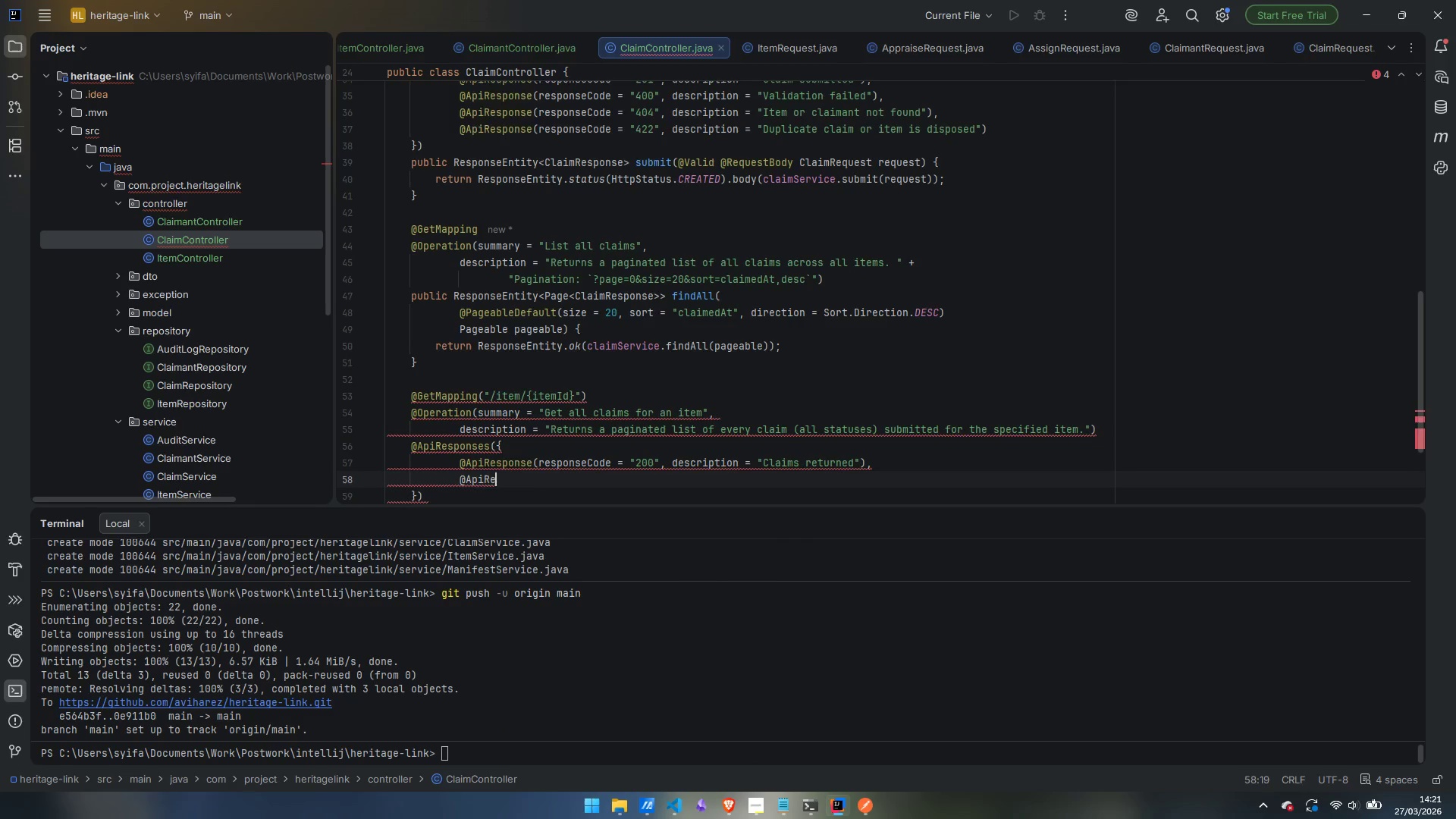 
key(Enter)
 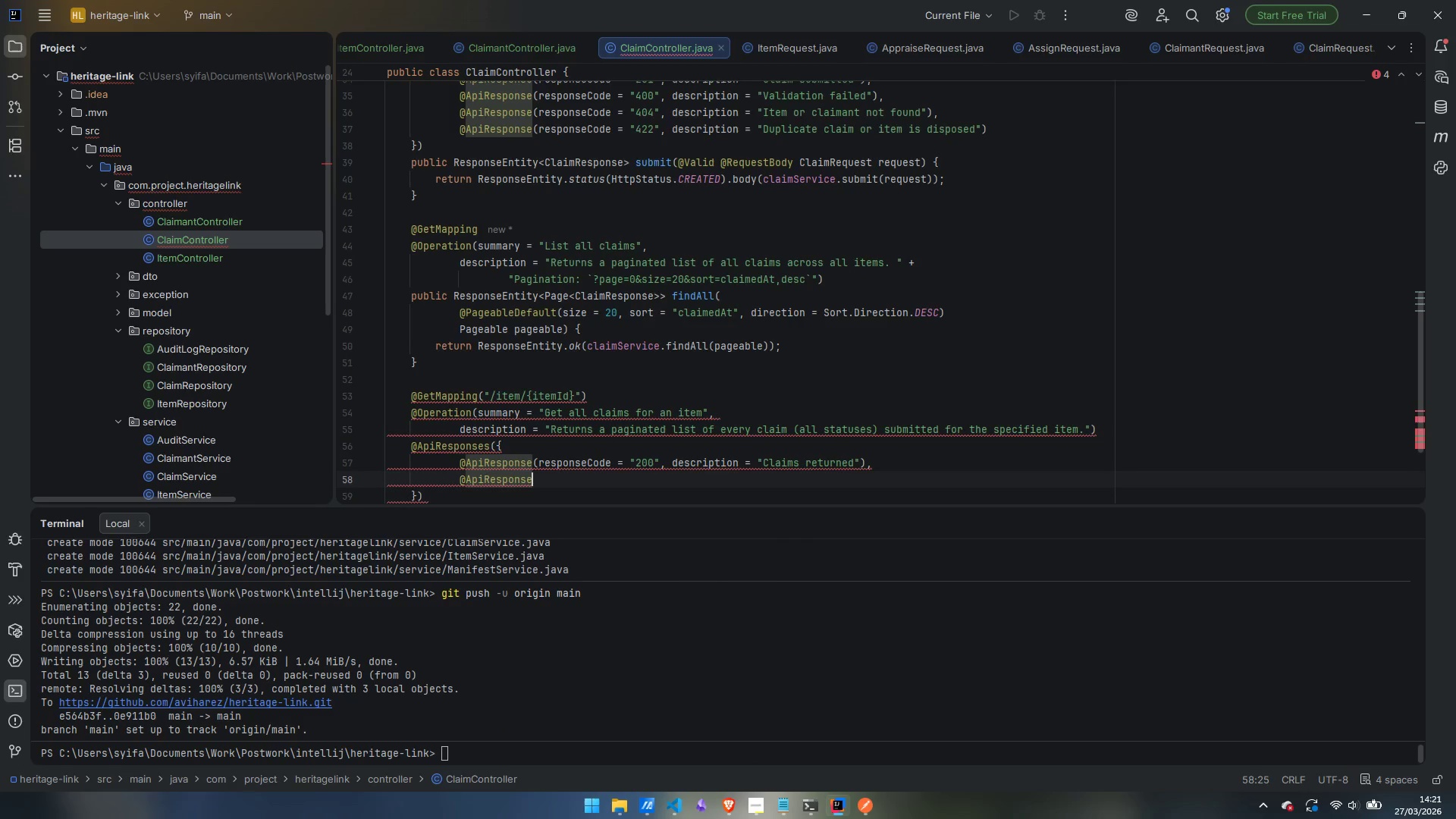 
type((respo)
 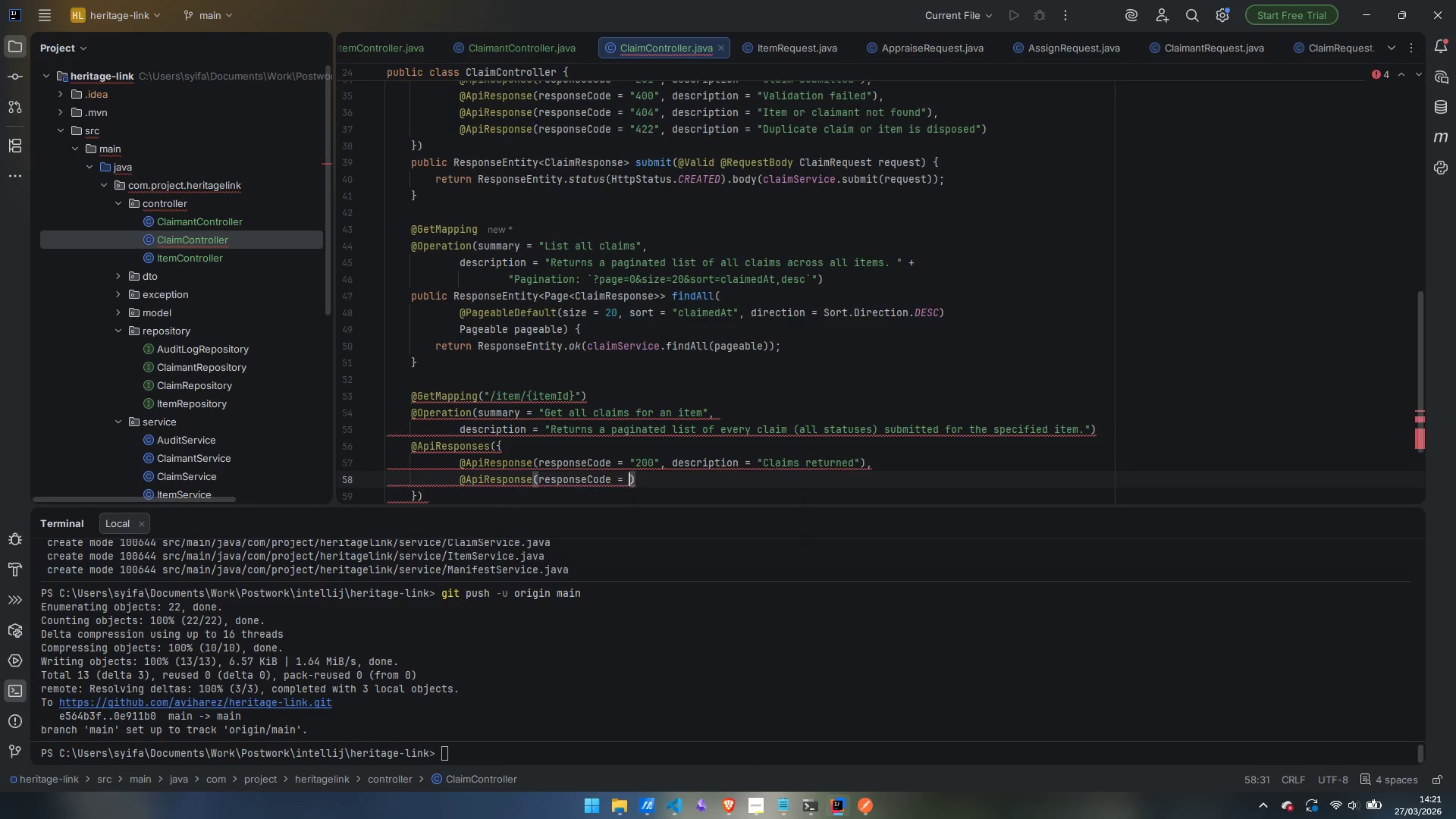 
key(Enter)
 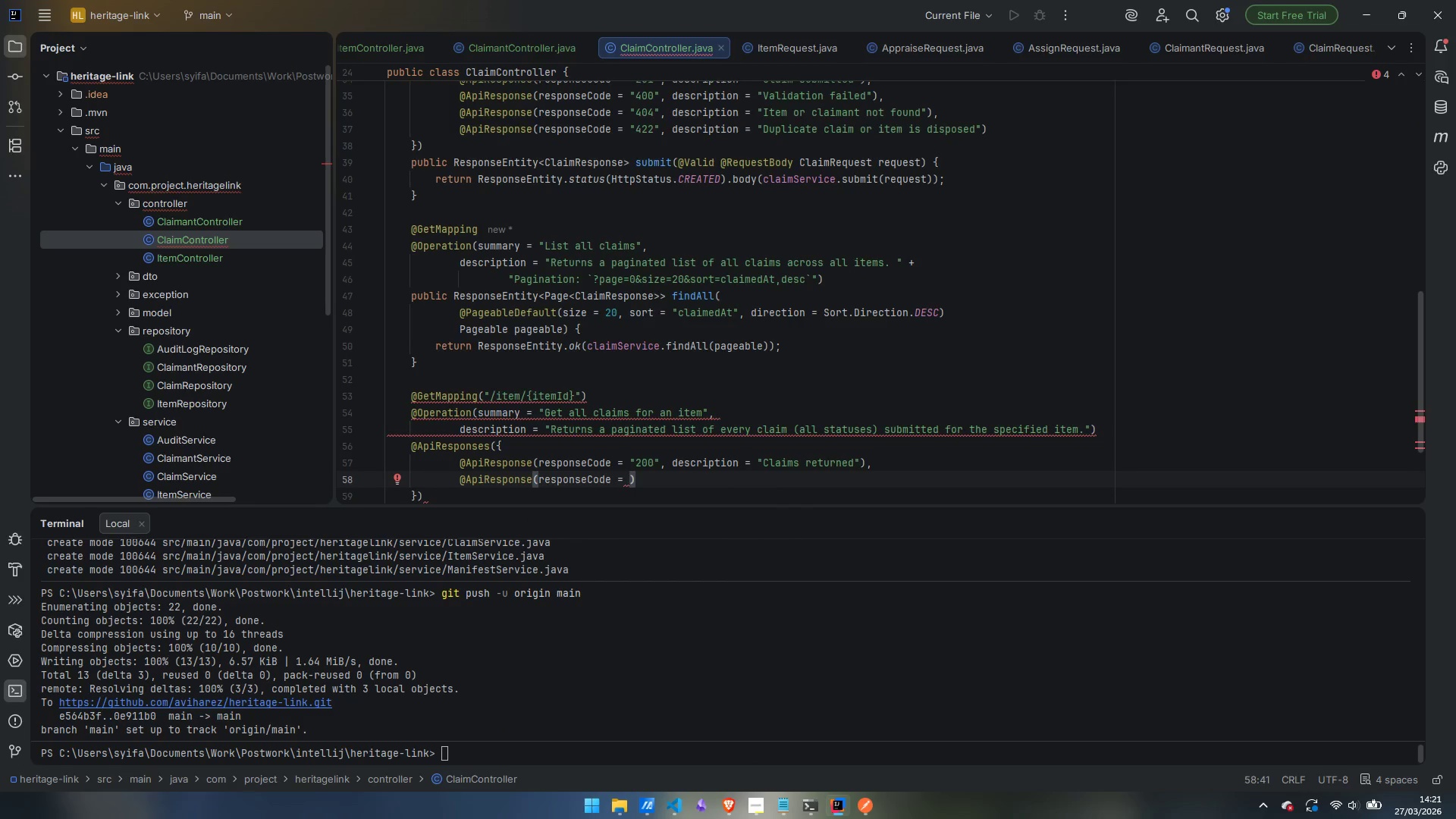 
key(Shift+ShiftRight)
 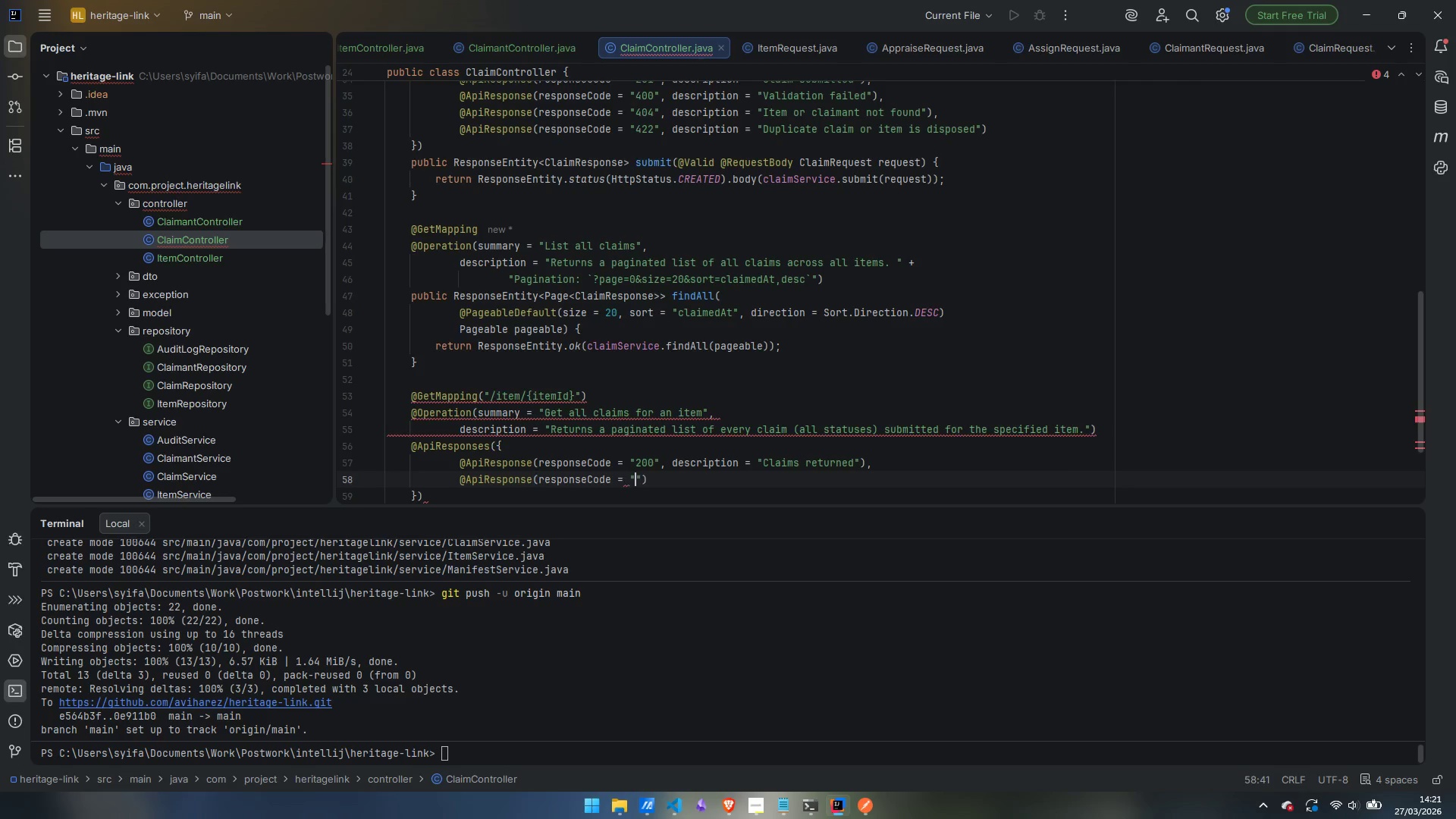 
key(Shift+Quote)
 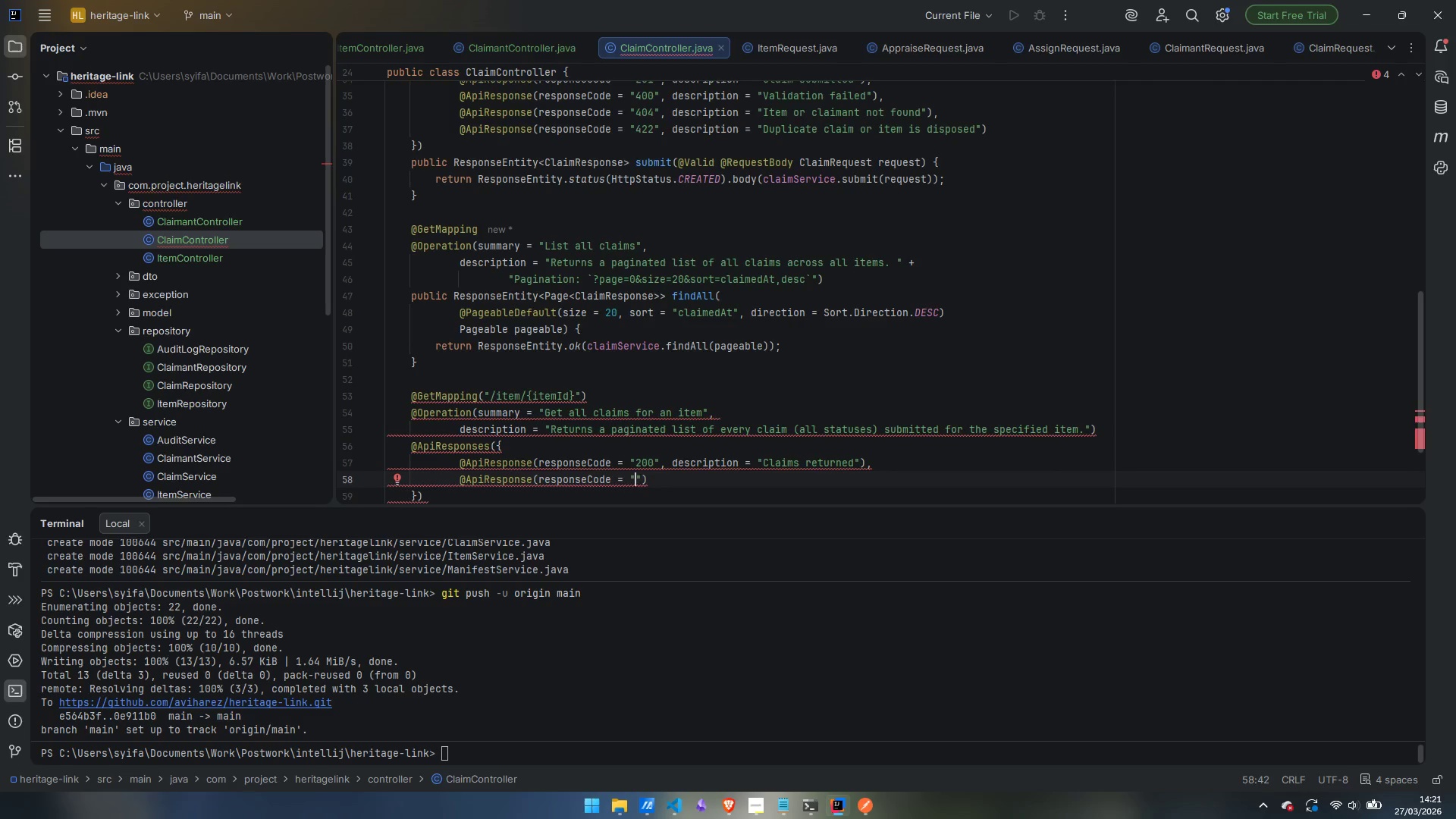 
wait(7.47)
 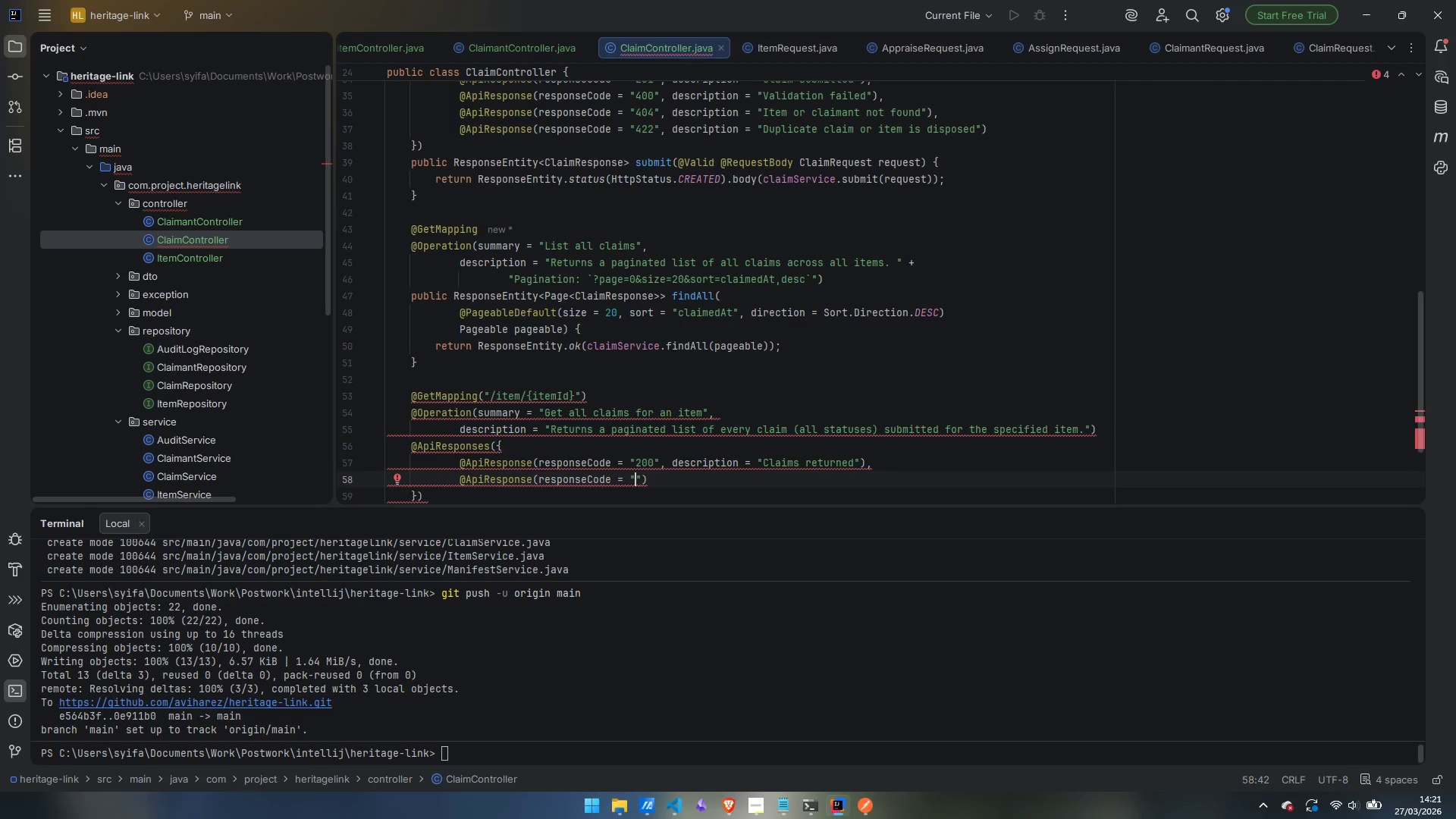 
type(404)
 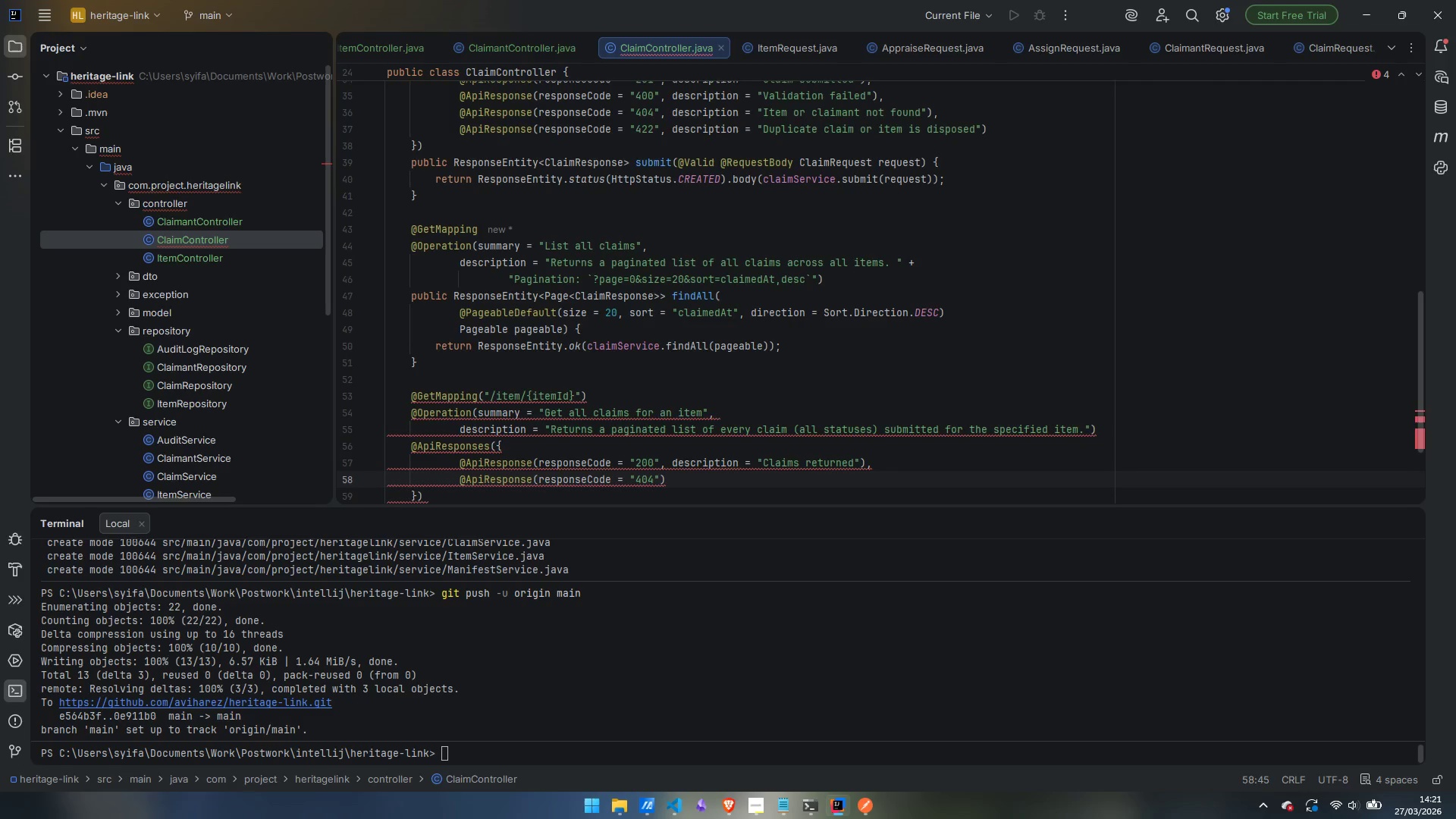 
key(ArrowRight)
 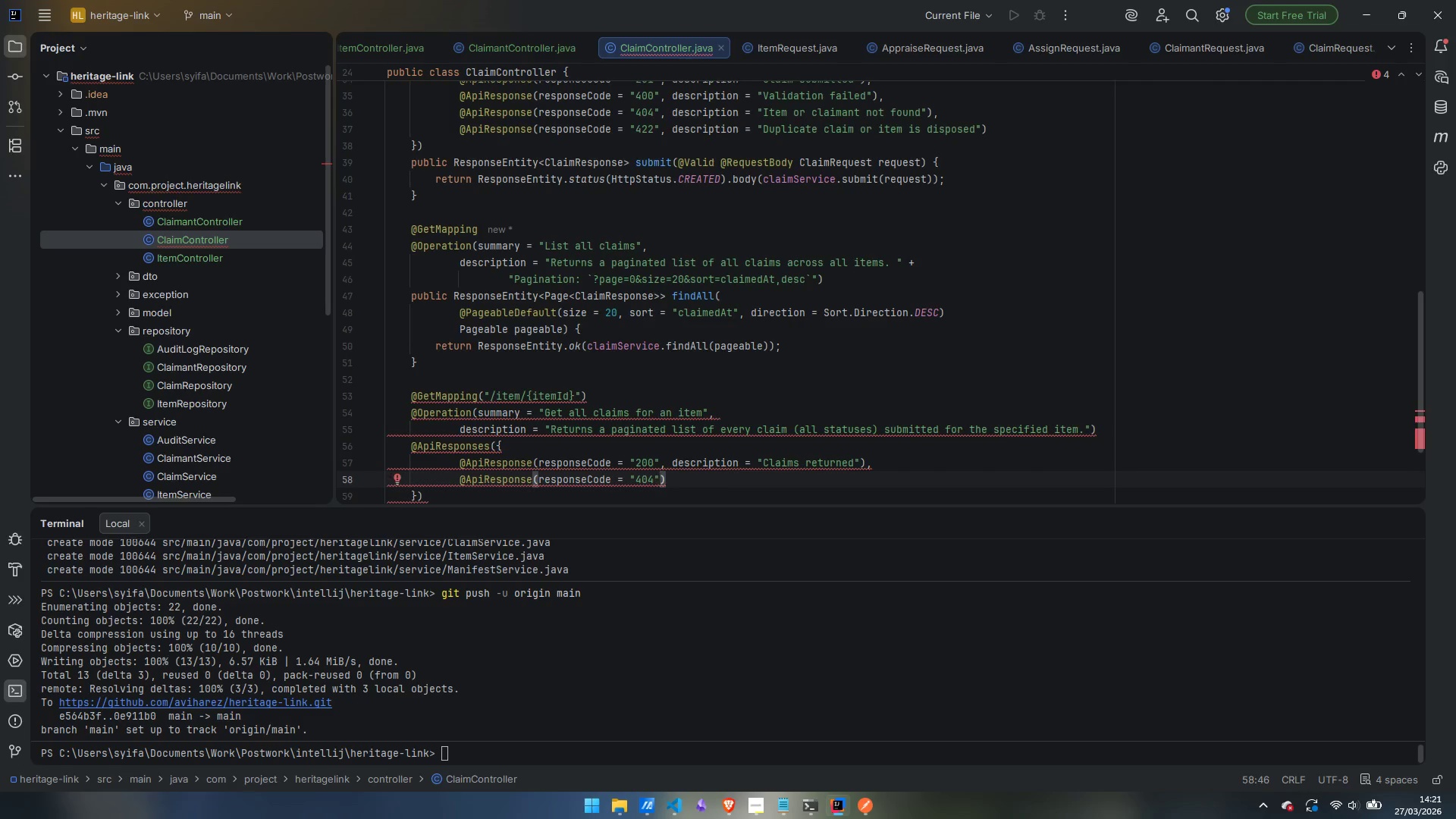 
type(, desc)
 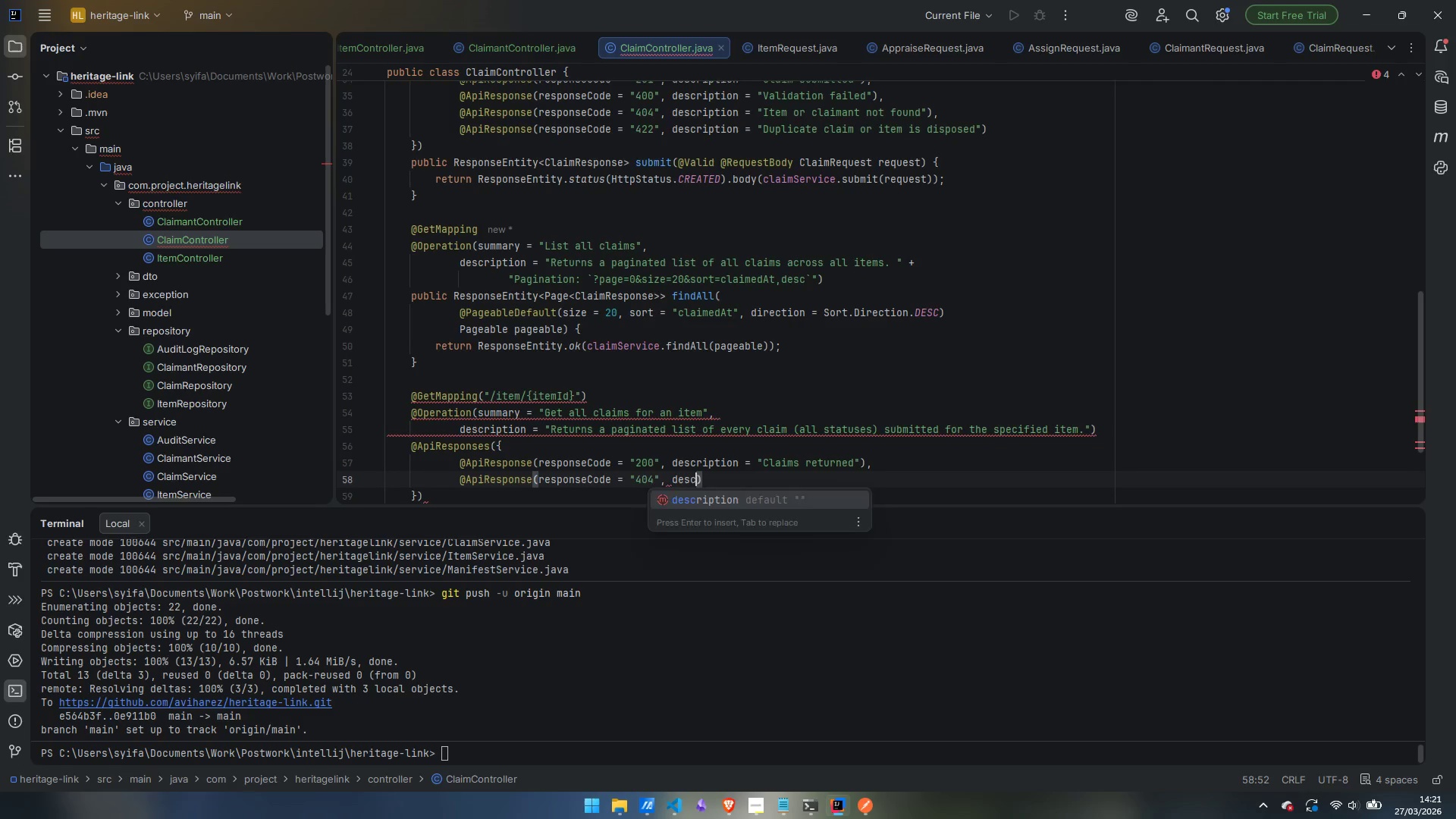 
key(Enter)
 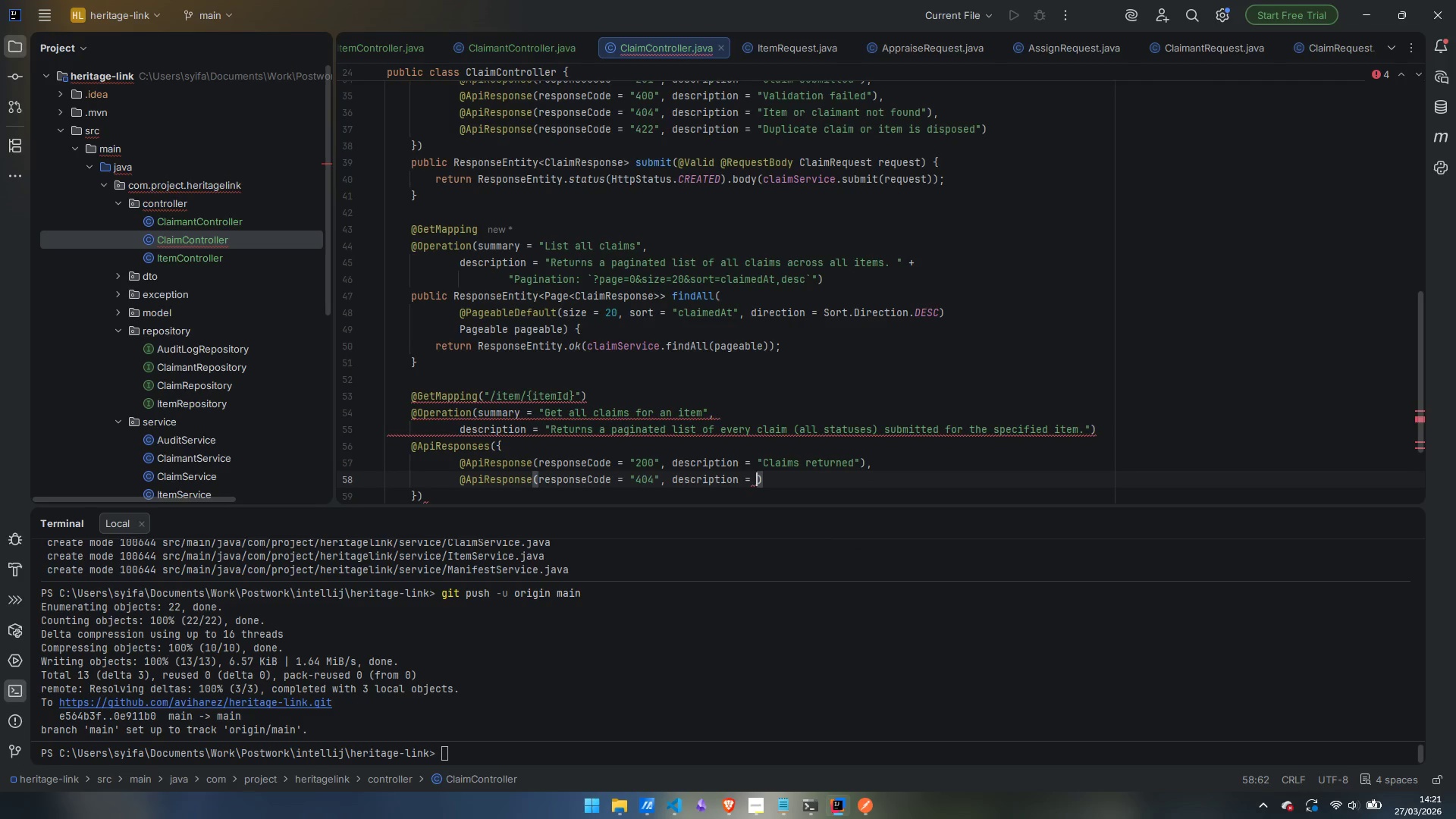 
type("Item not found)
 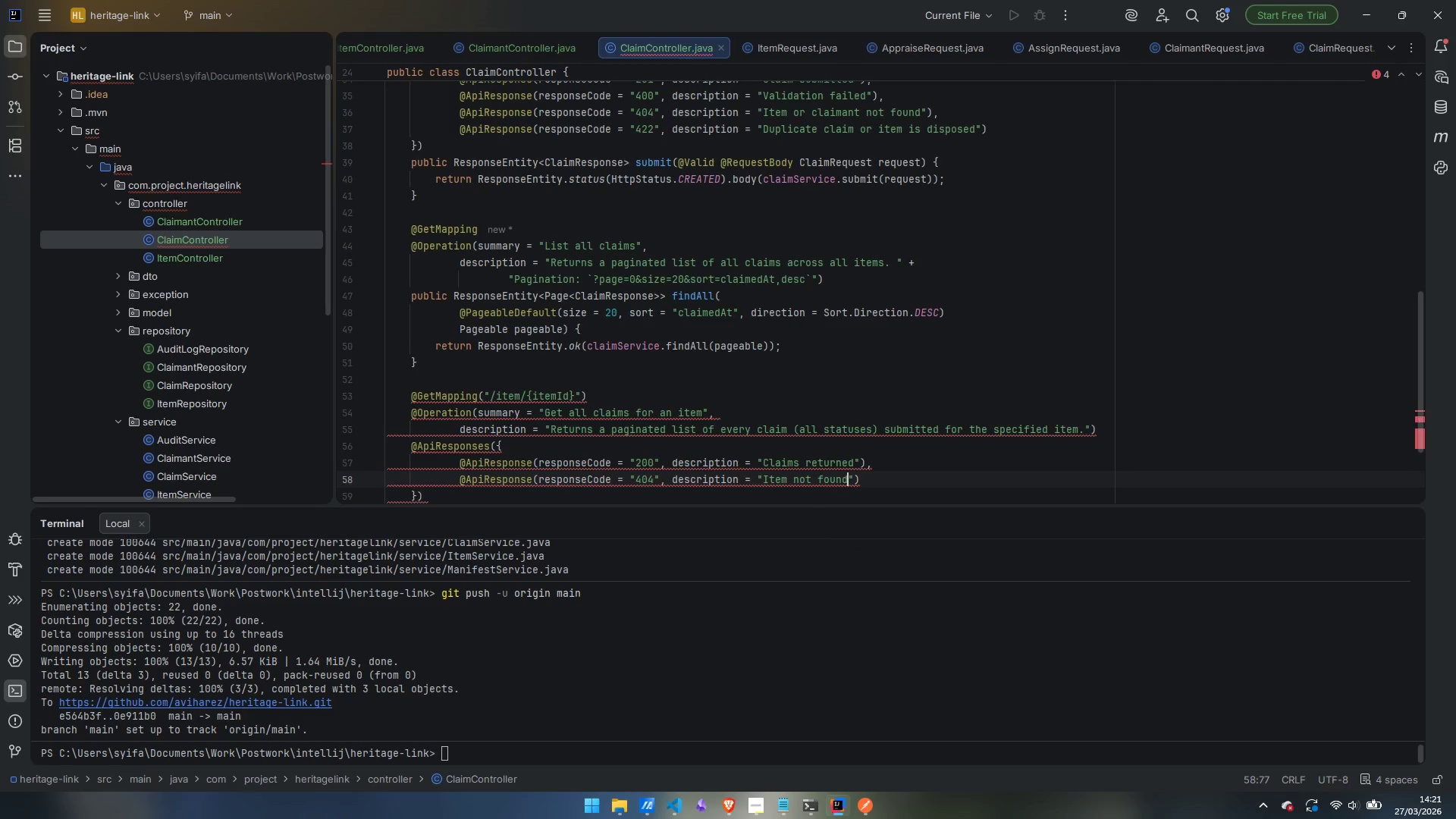 
wait(172.99)
 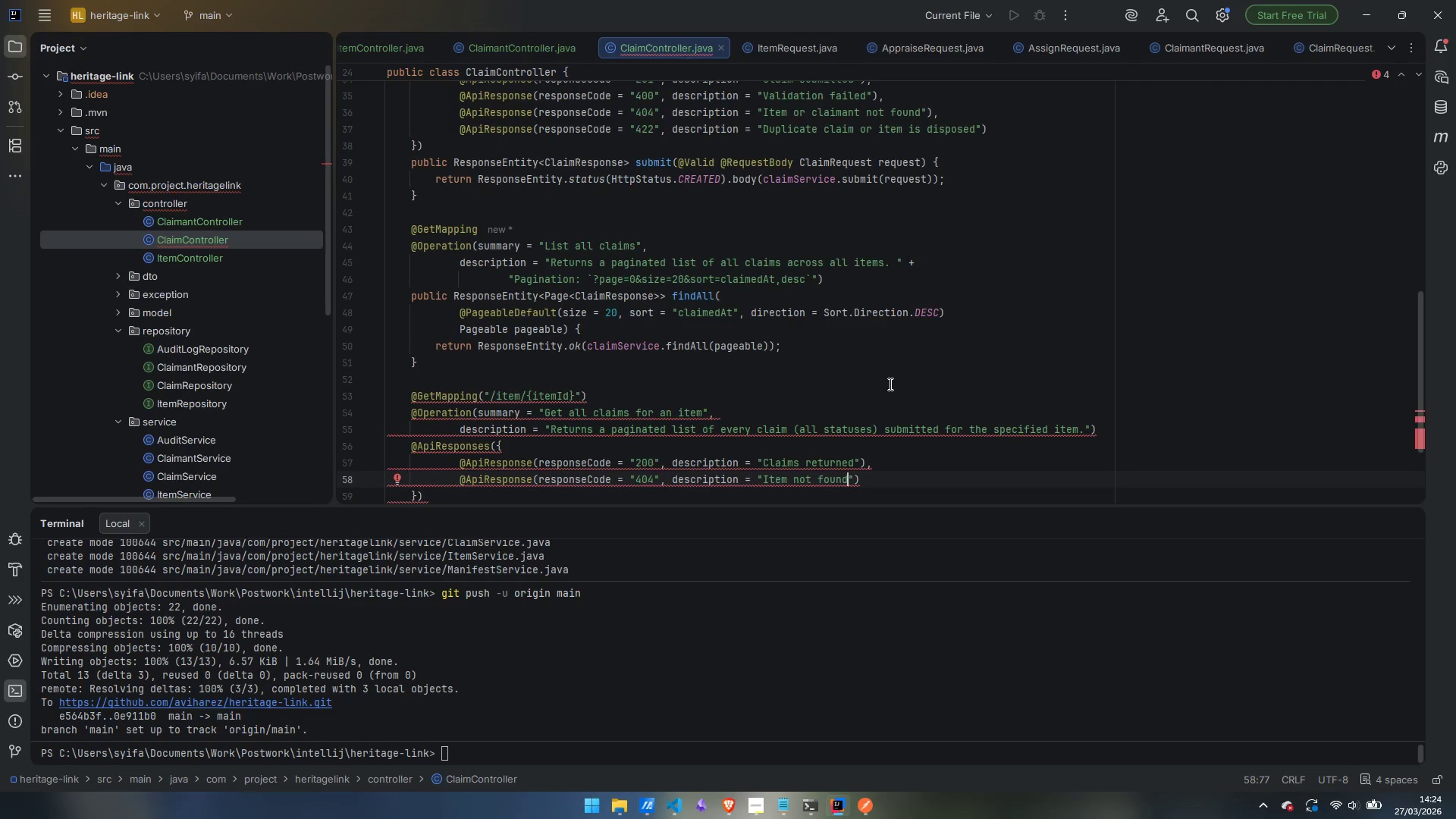 
key(ArrowDown)
 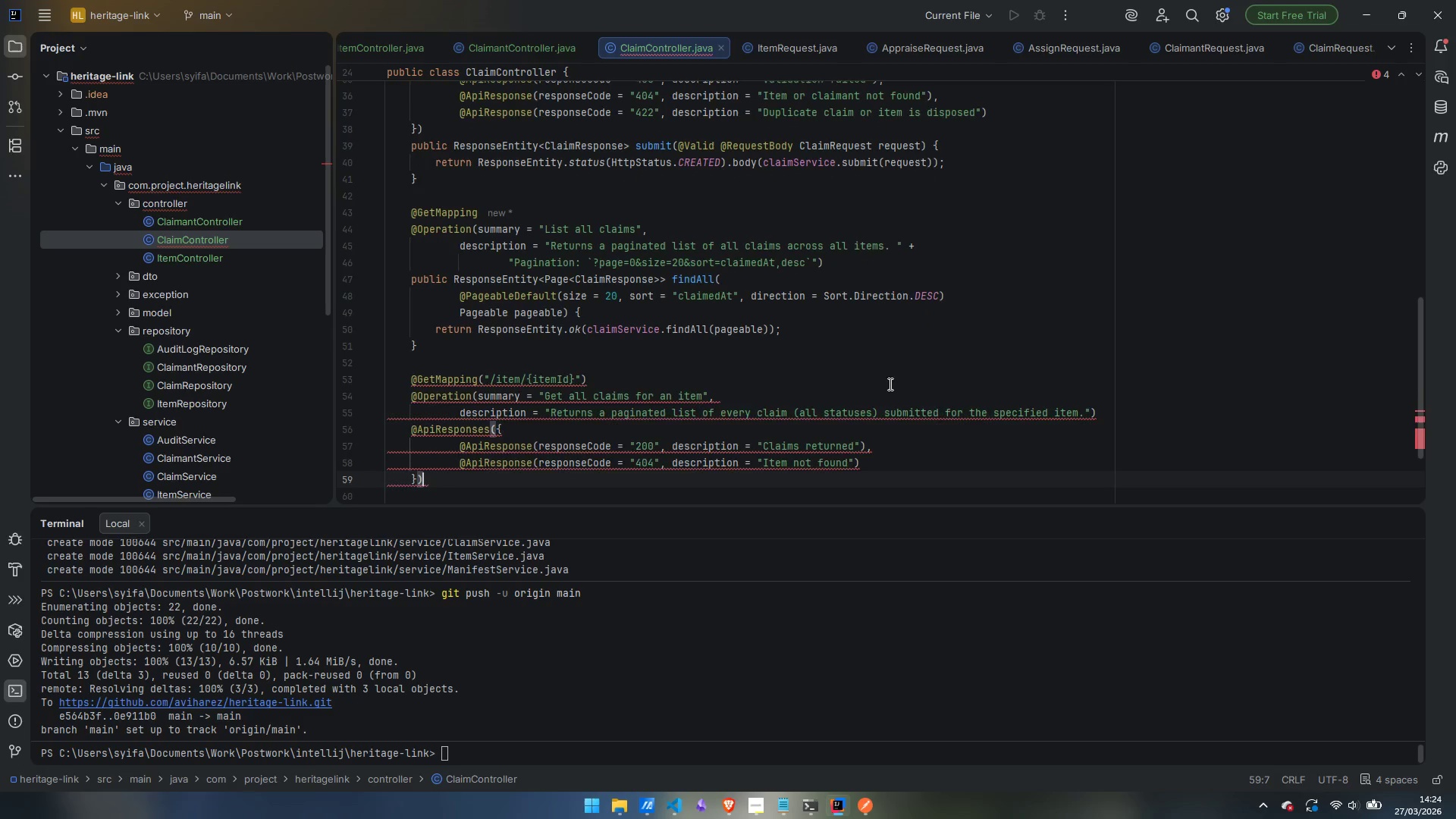 
key(Enter)
 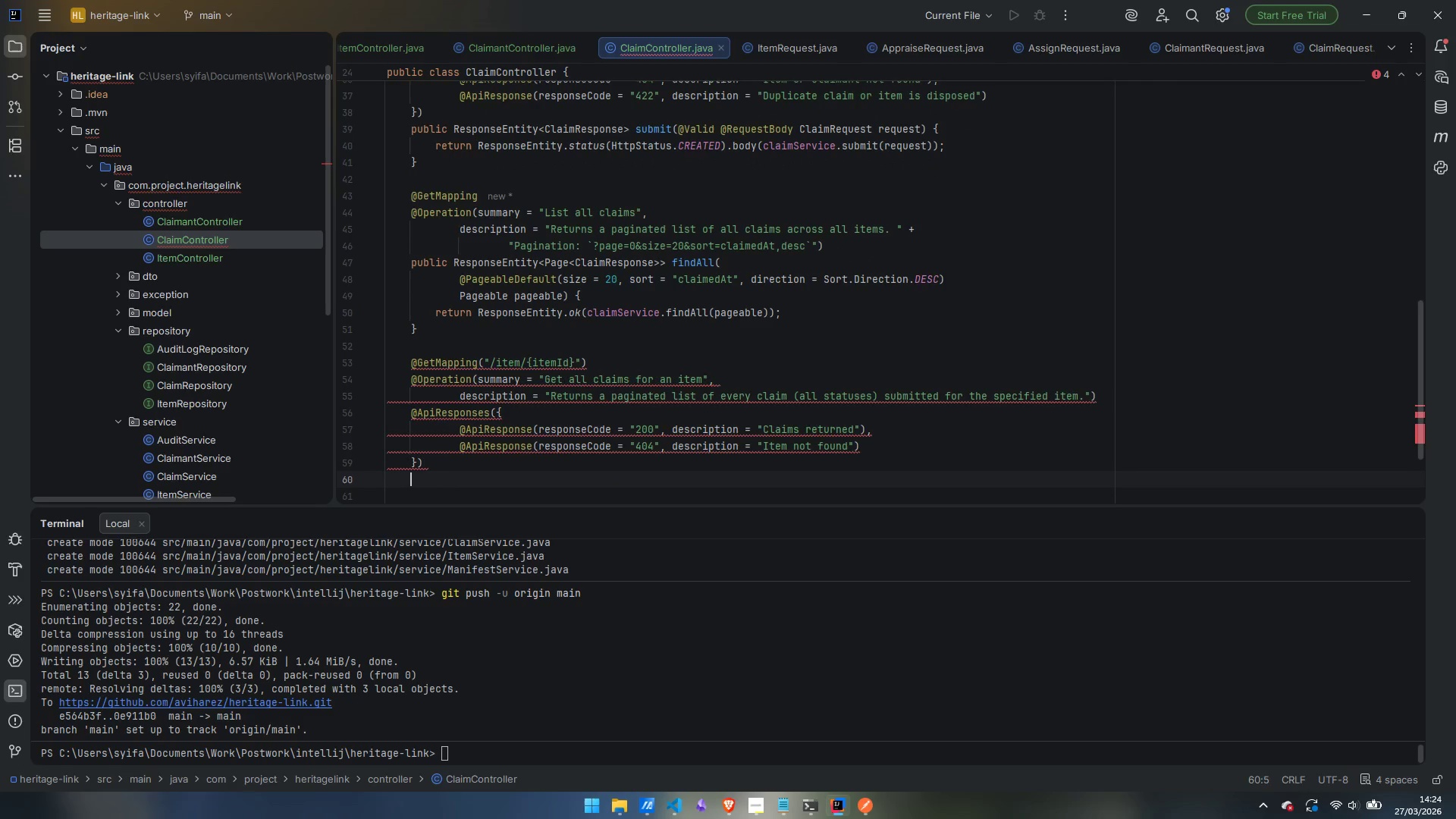 
type(public )
 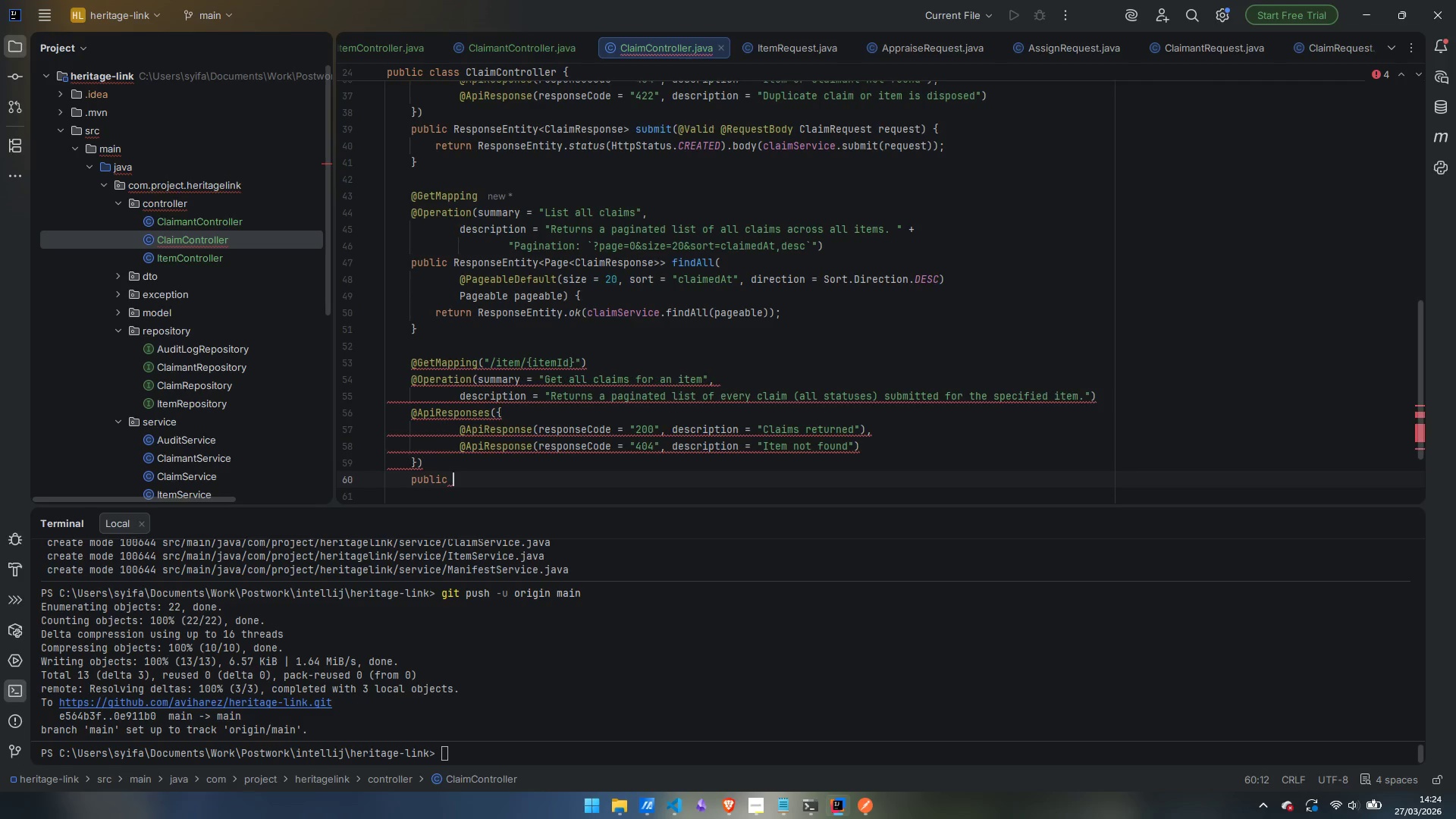 
wait(23.75)
 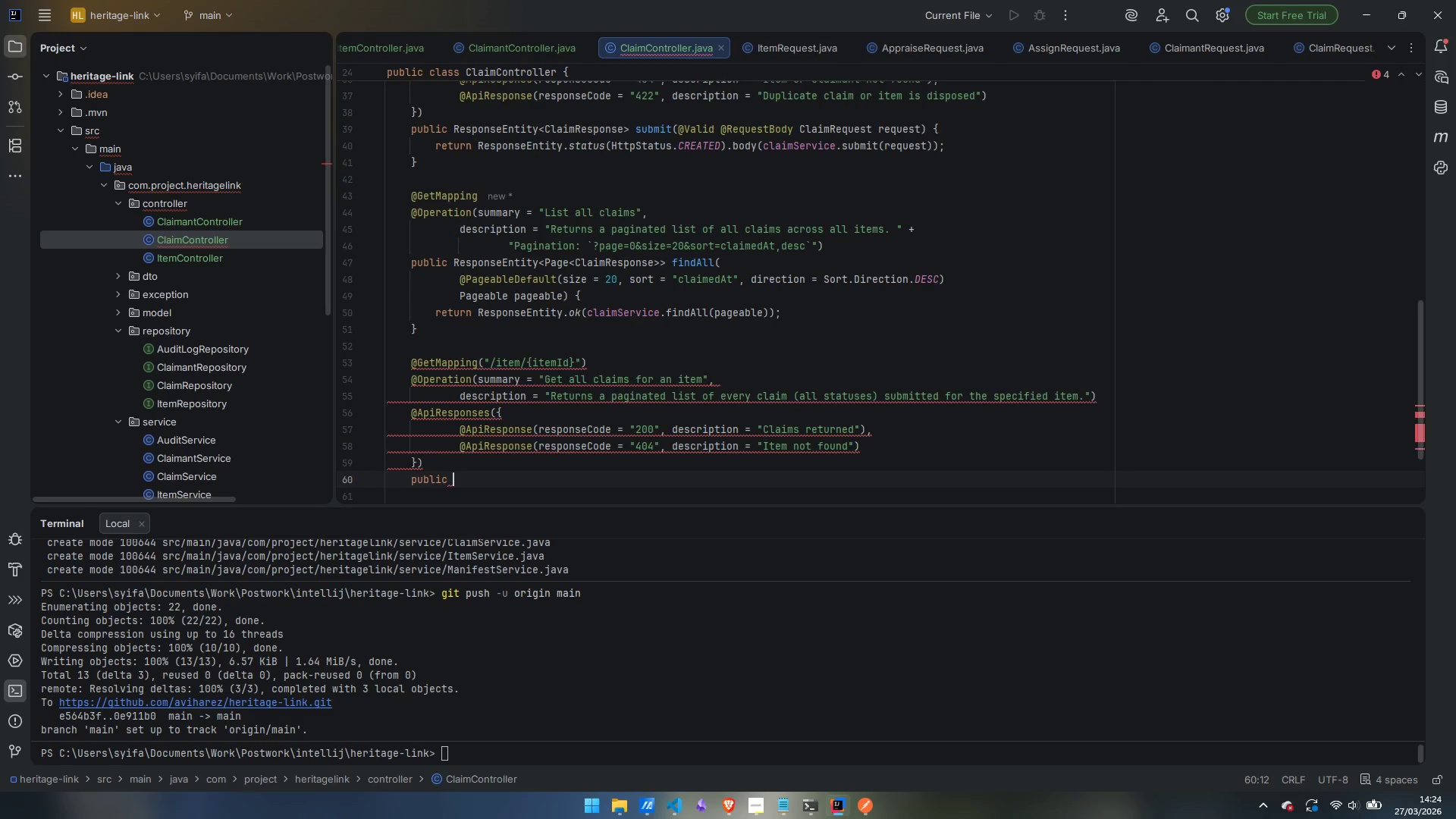 
type(ResponseEn)
 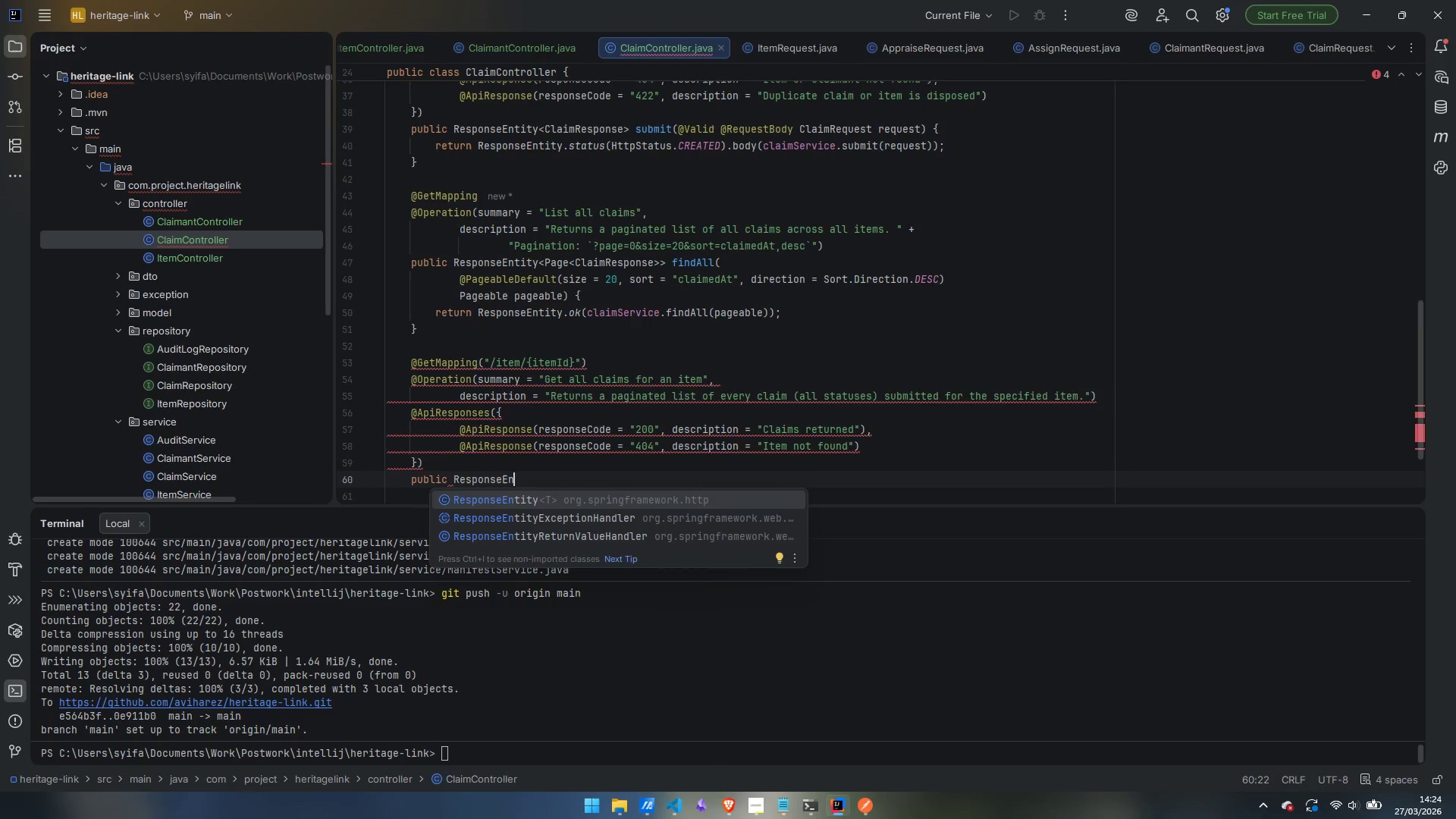 
key(Enter)
 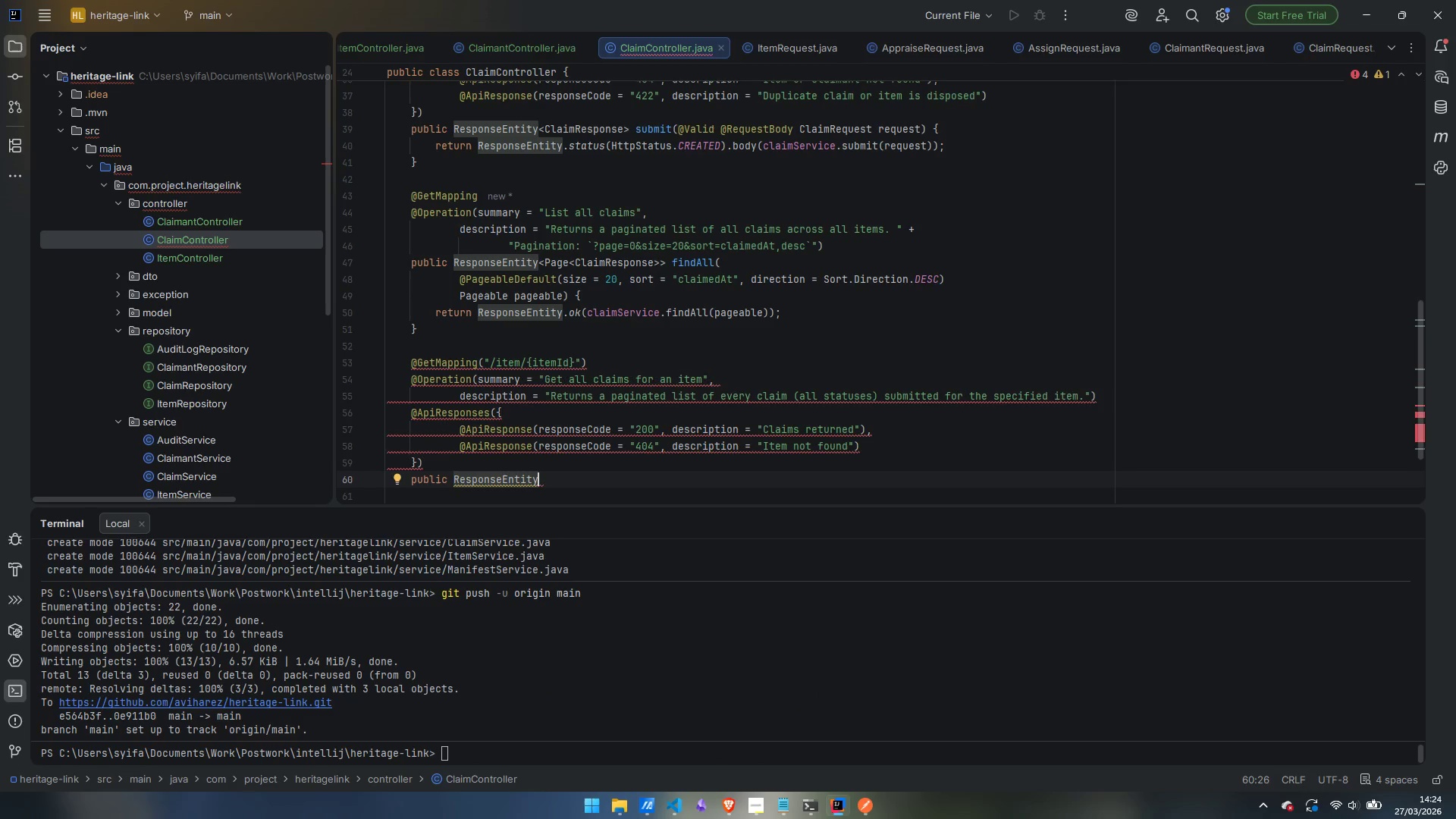 
type(<Page)
 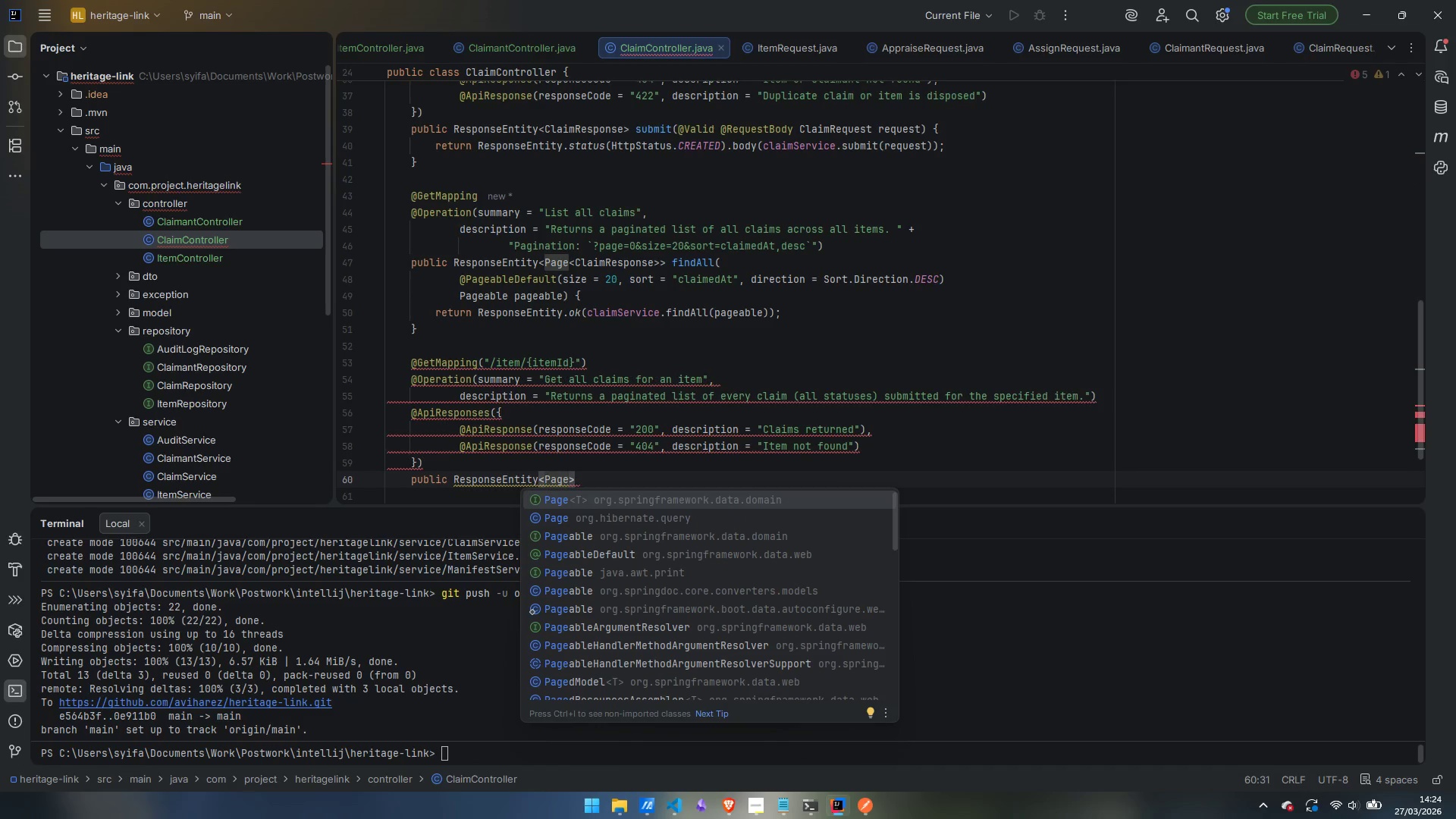 
key(Enter)
 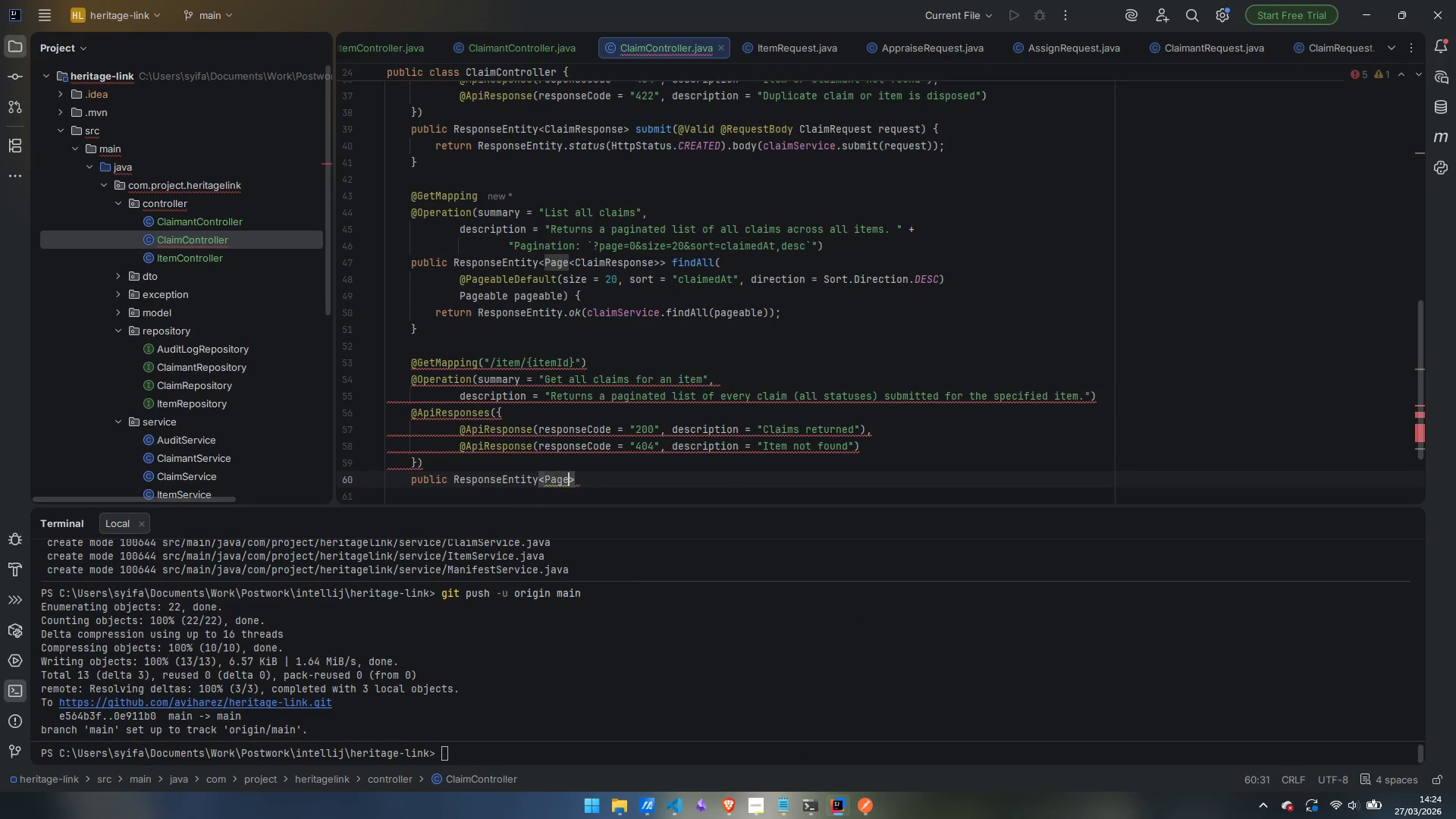 
key(Shift+Period)
 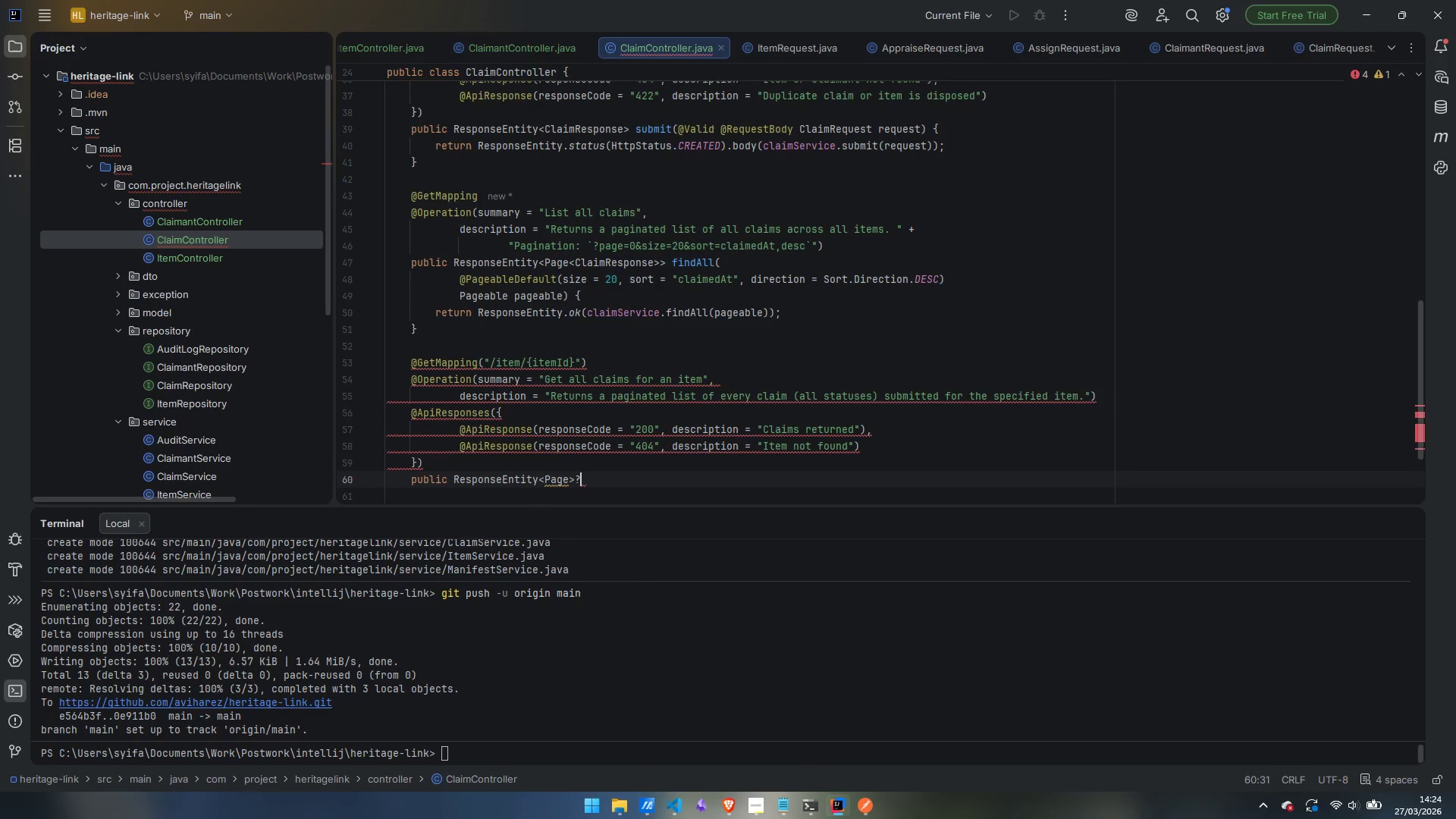 
key(Shift+Slash)
 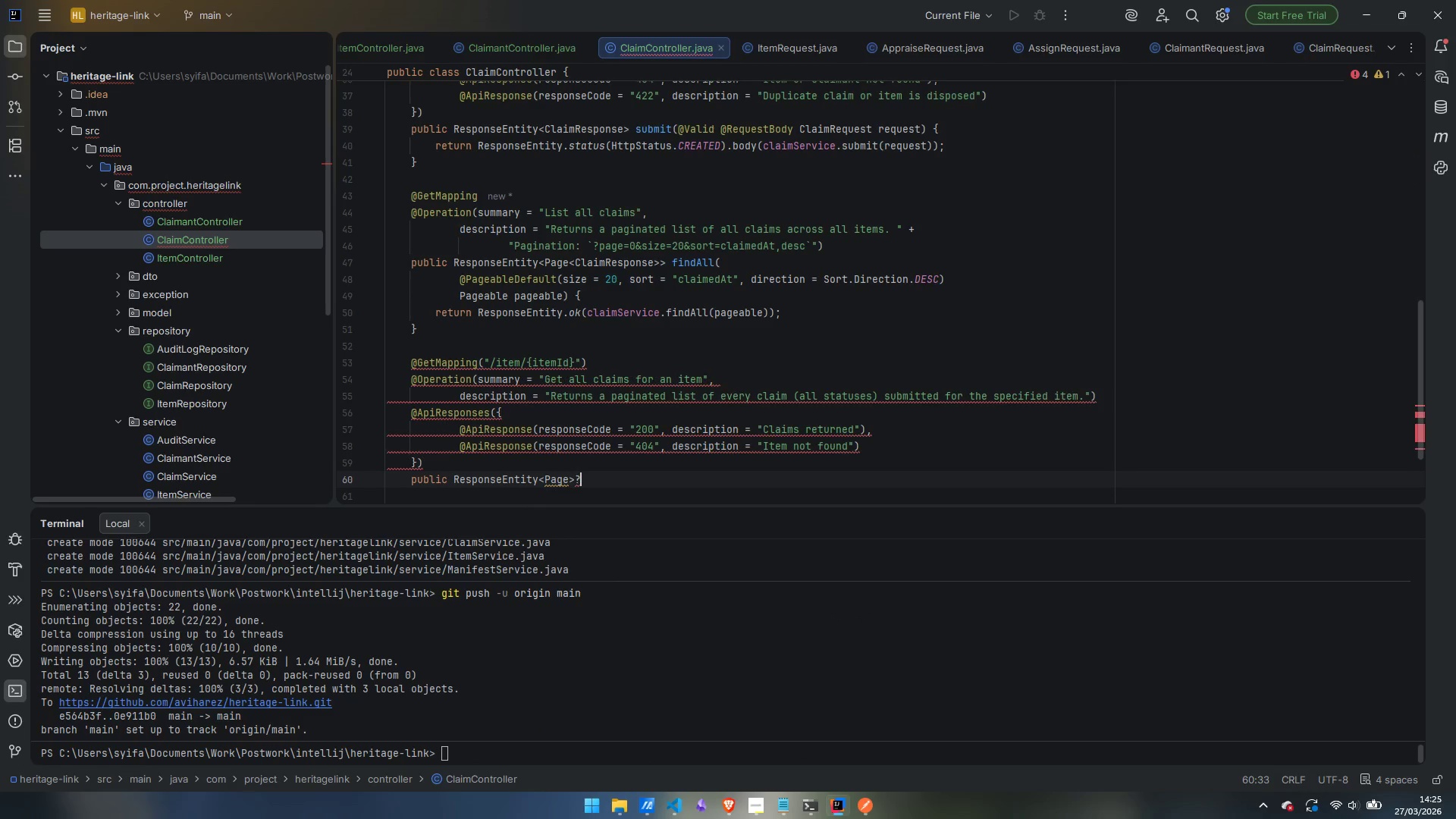 
key(Backspace)
 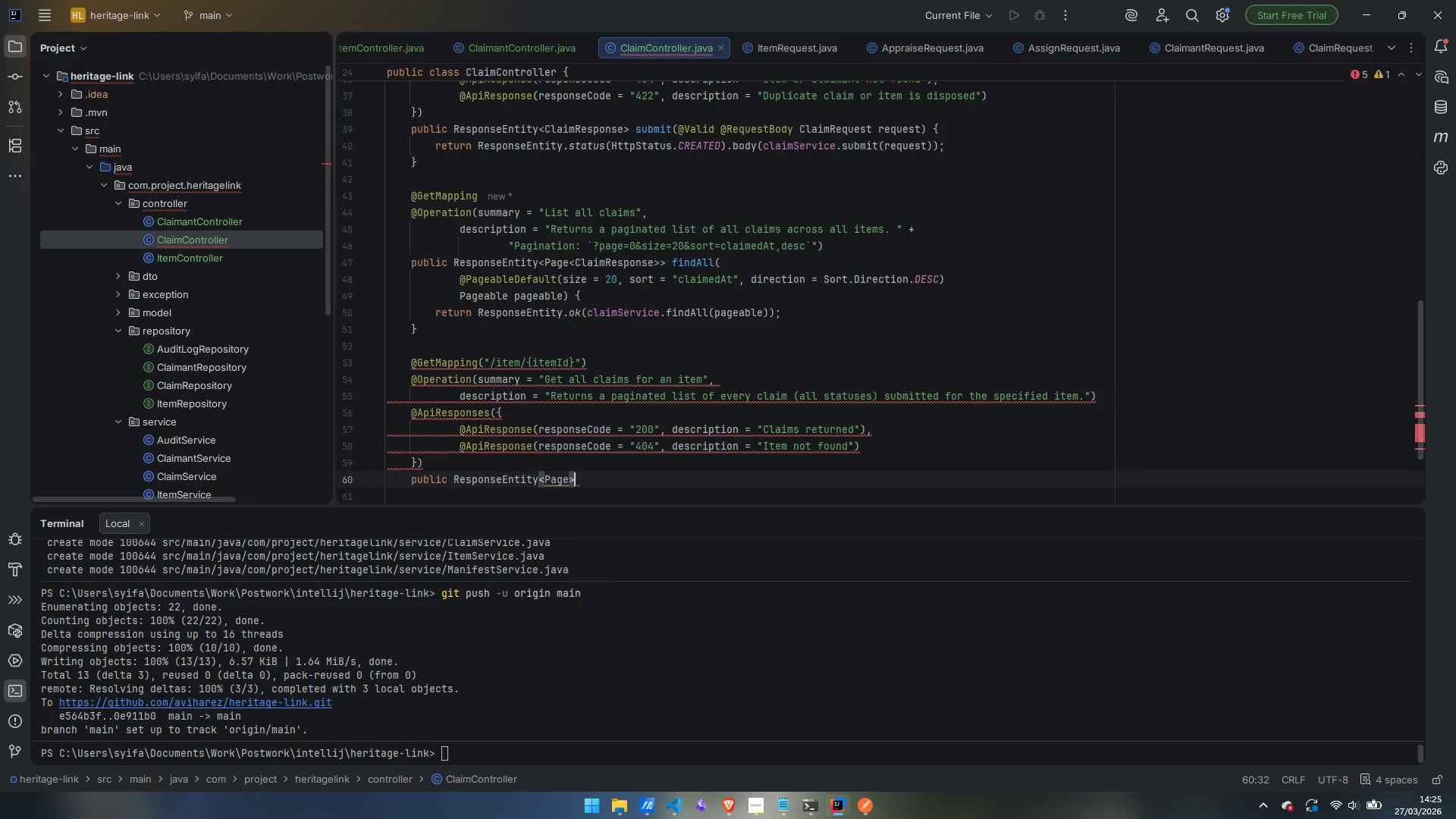 
key(ArrowLeft)
 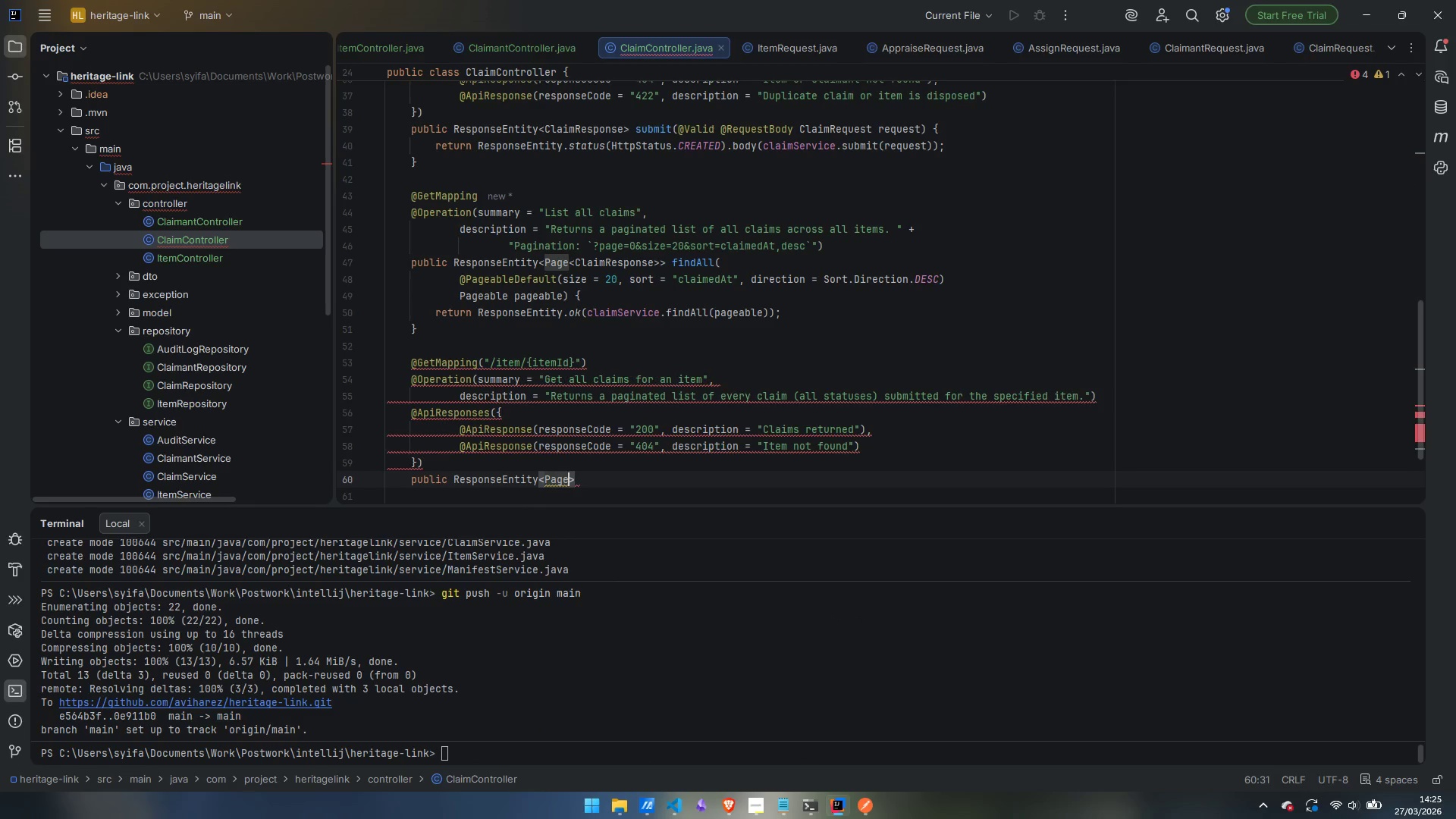 
key(Shift+Comma)
 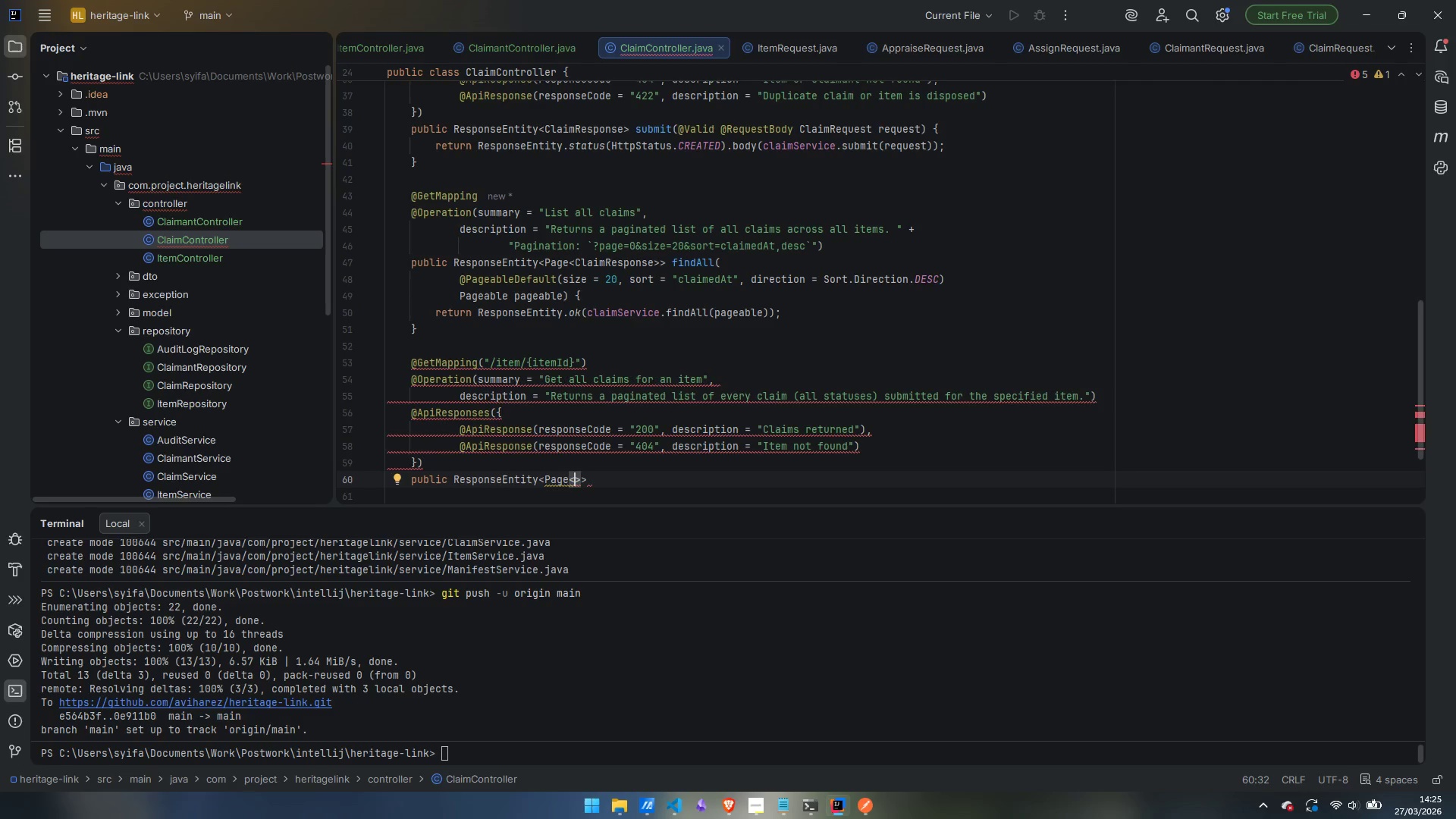 
wait(25.25)
 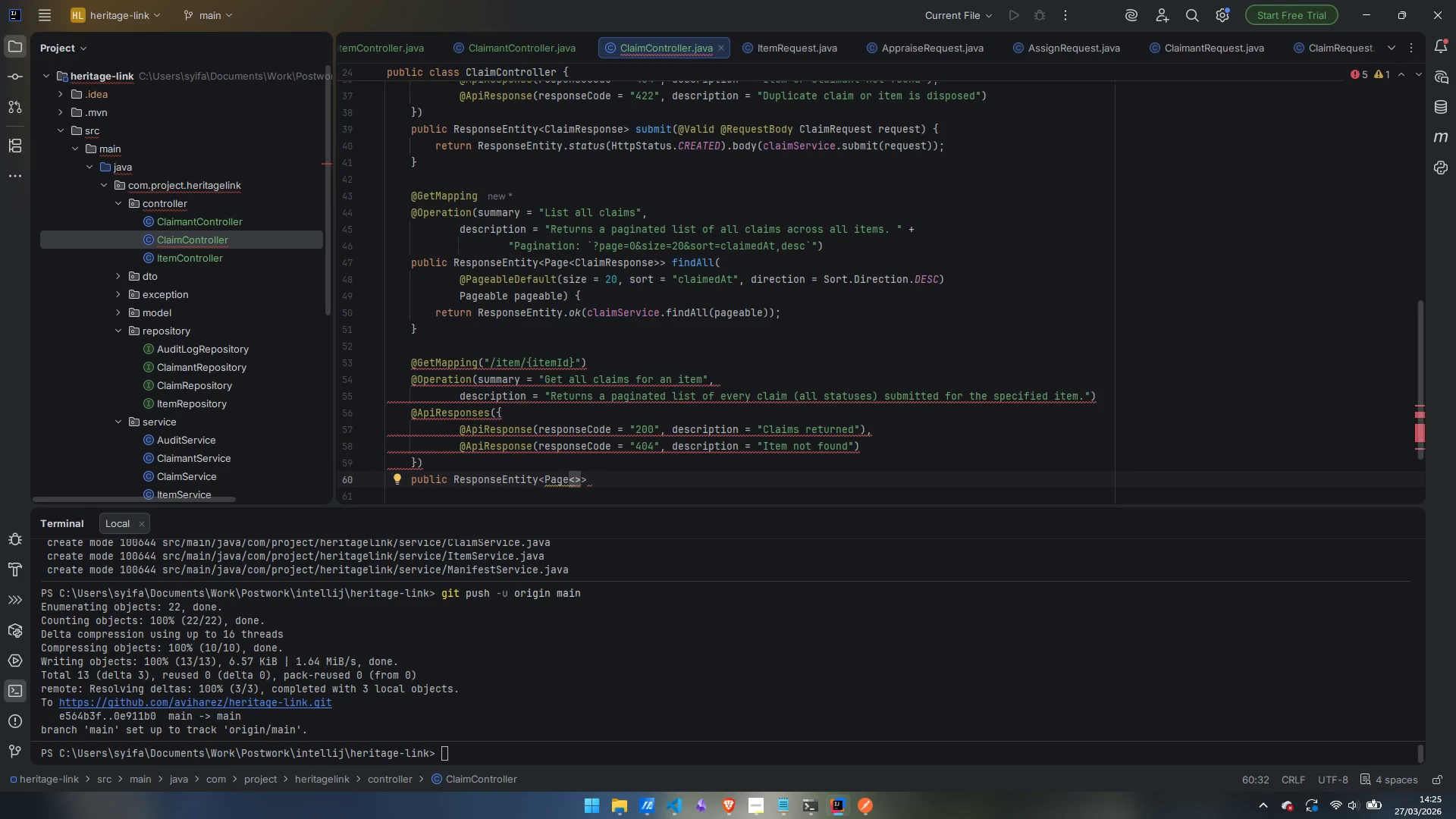 
type(Cka)
key(Backspace)
key(Backspace)
type(laim)
 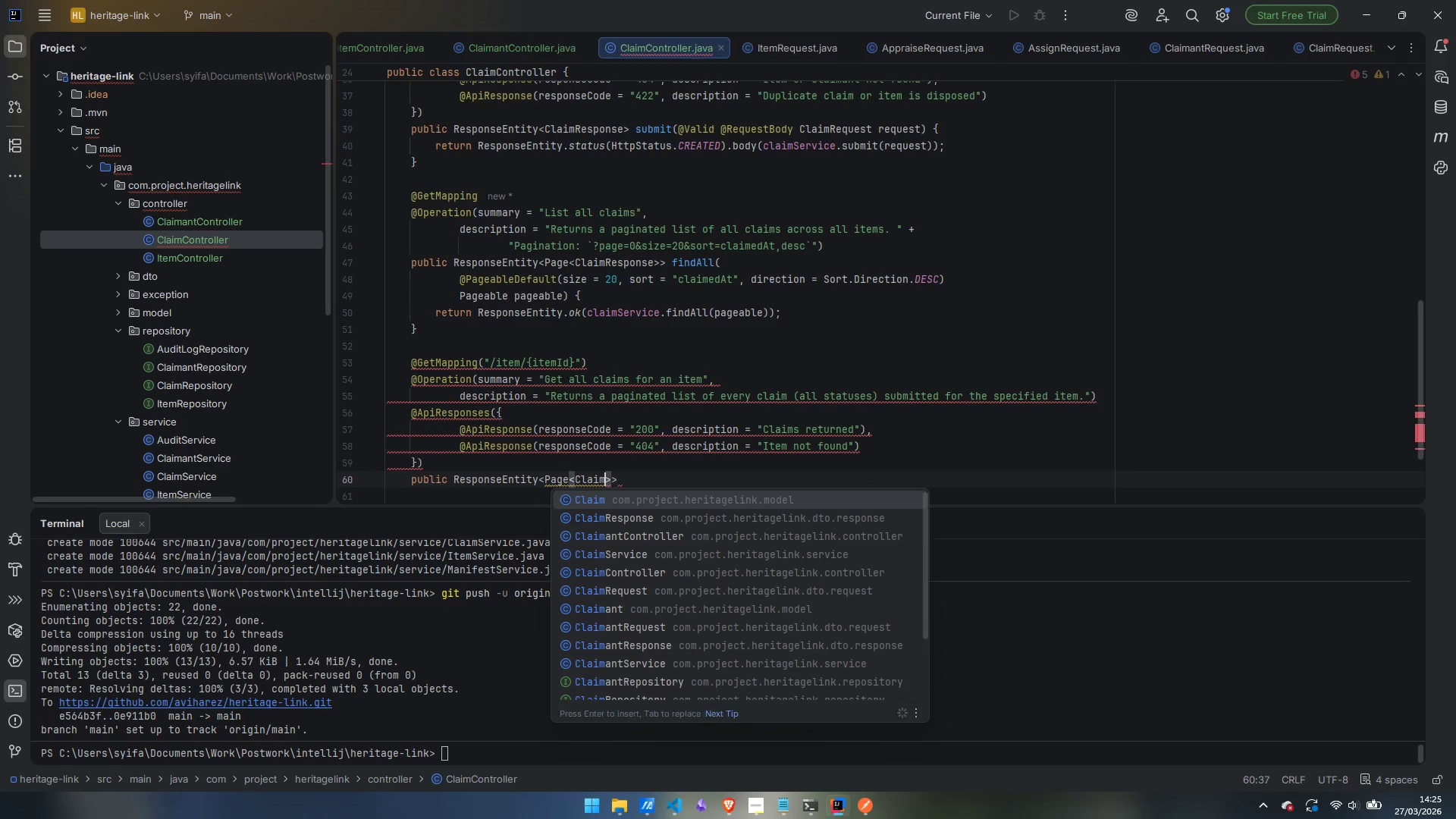 
hold_key(key=ShiftLeft, duration=0.55)
 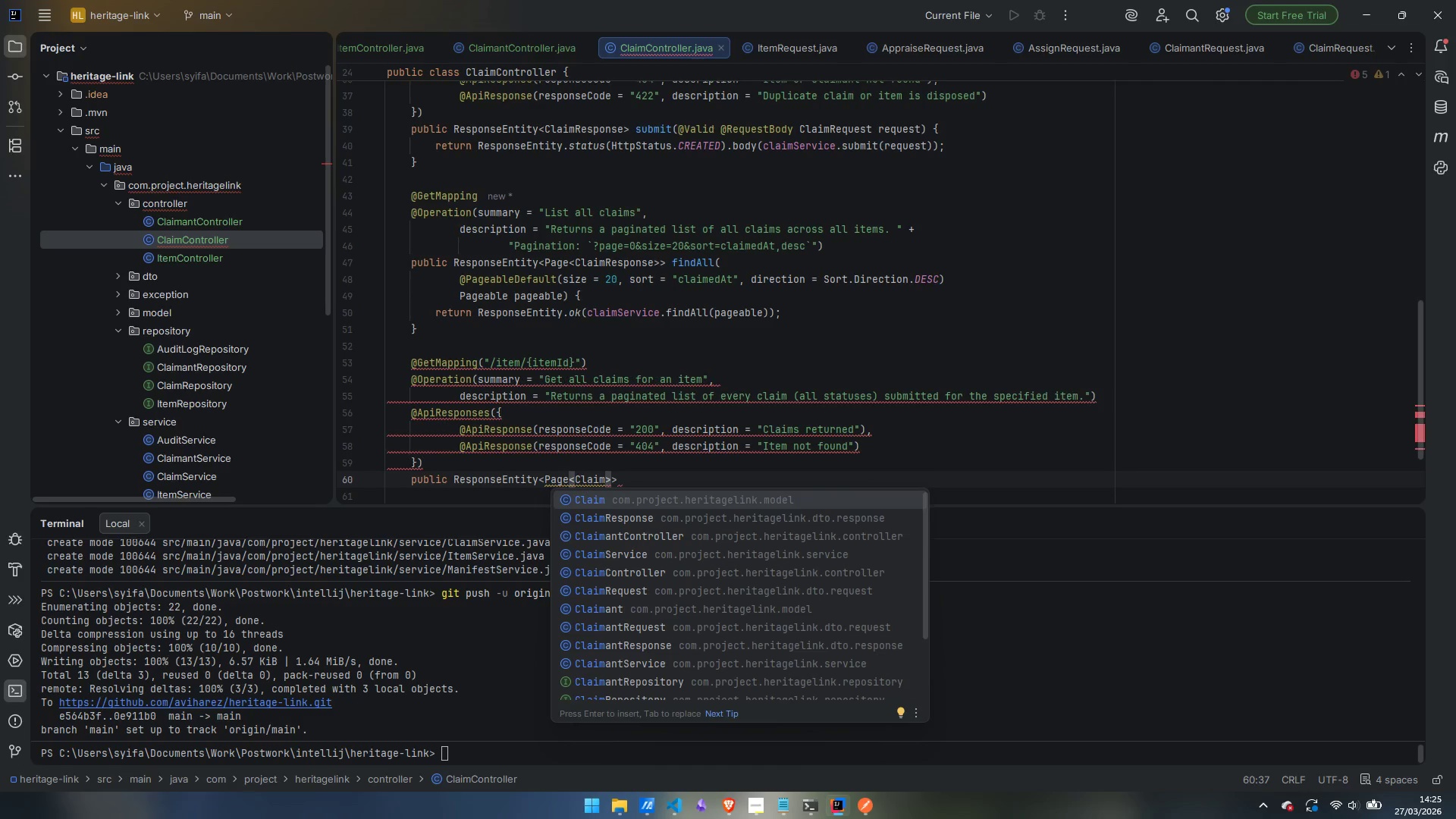 
key(ArrowDown)
 